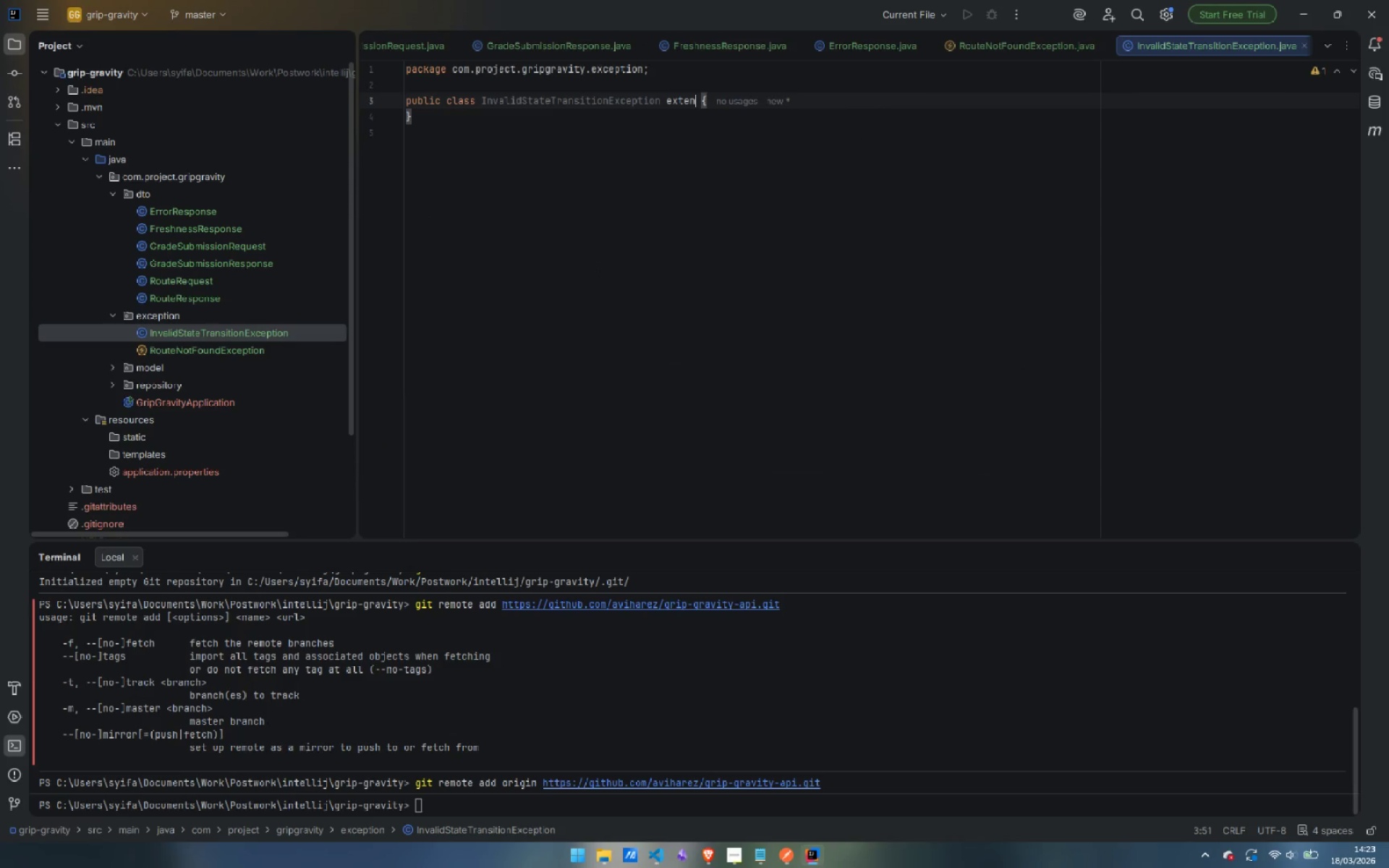 
key(Enter)
 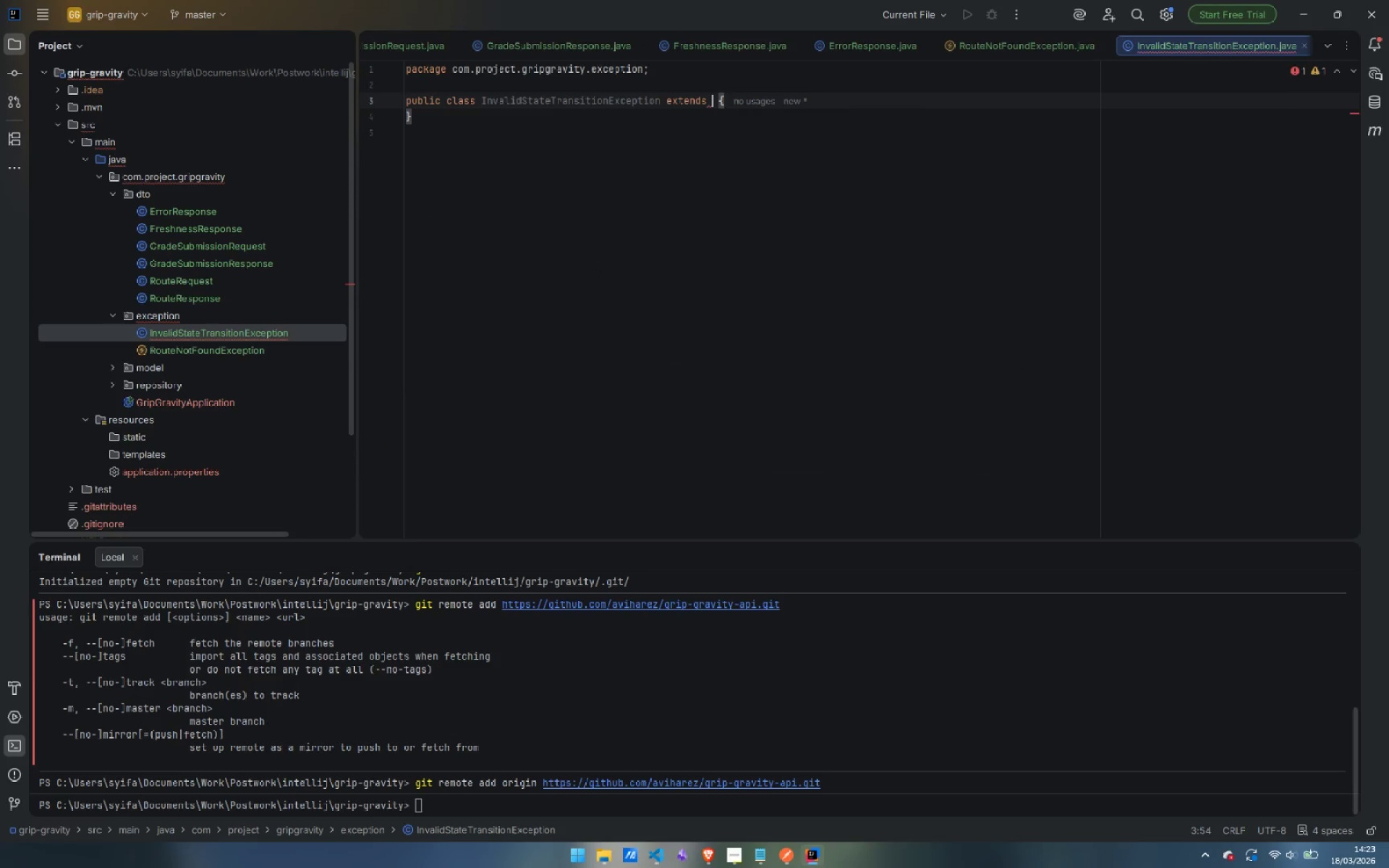 
type(Runtime)
 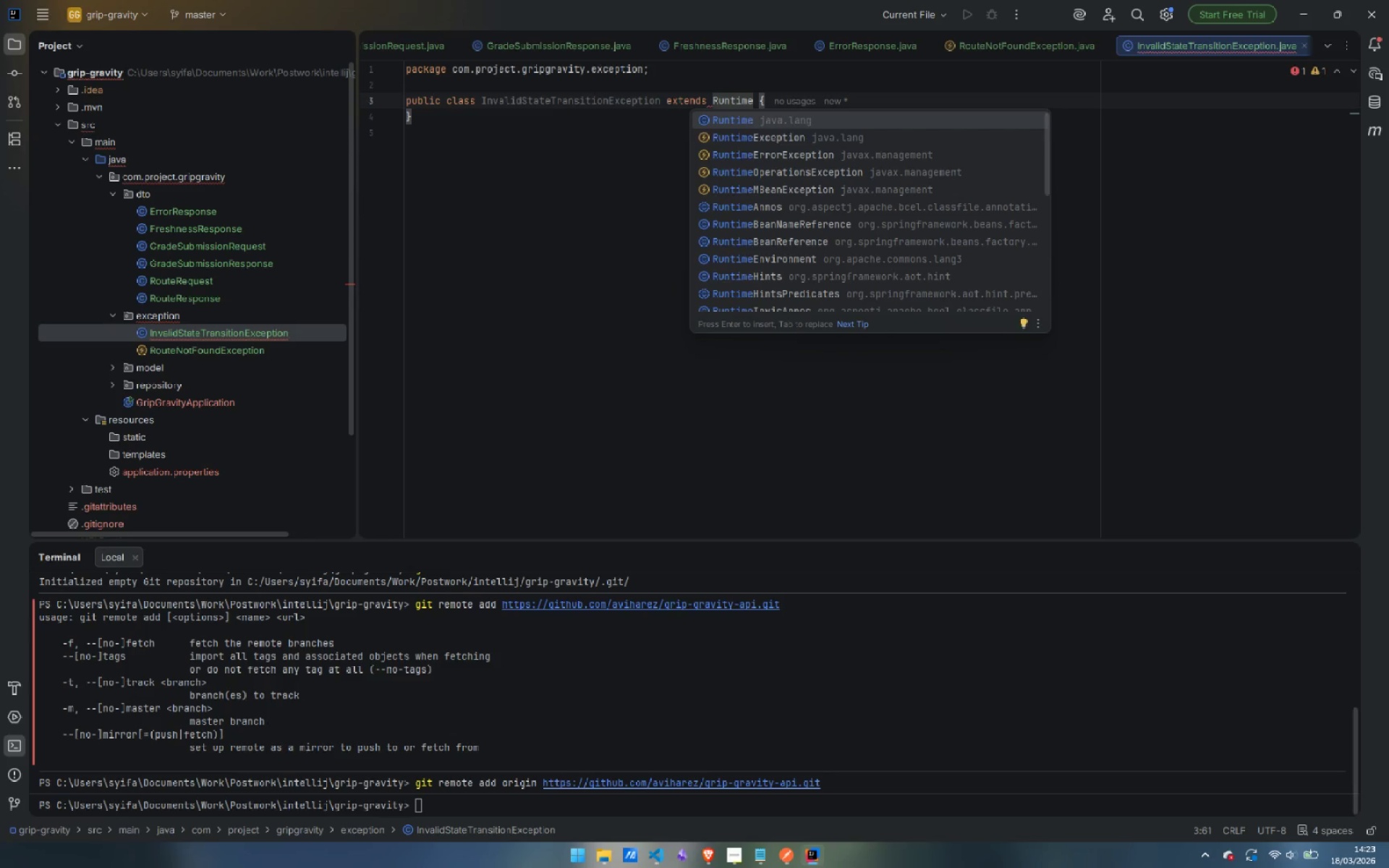 
key(ArrowDown)
 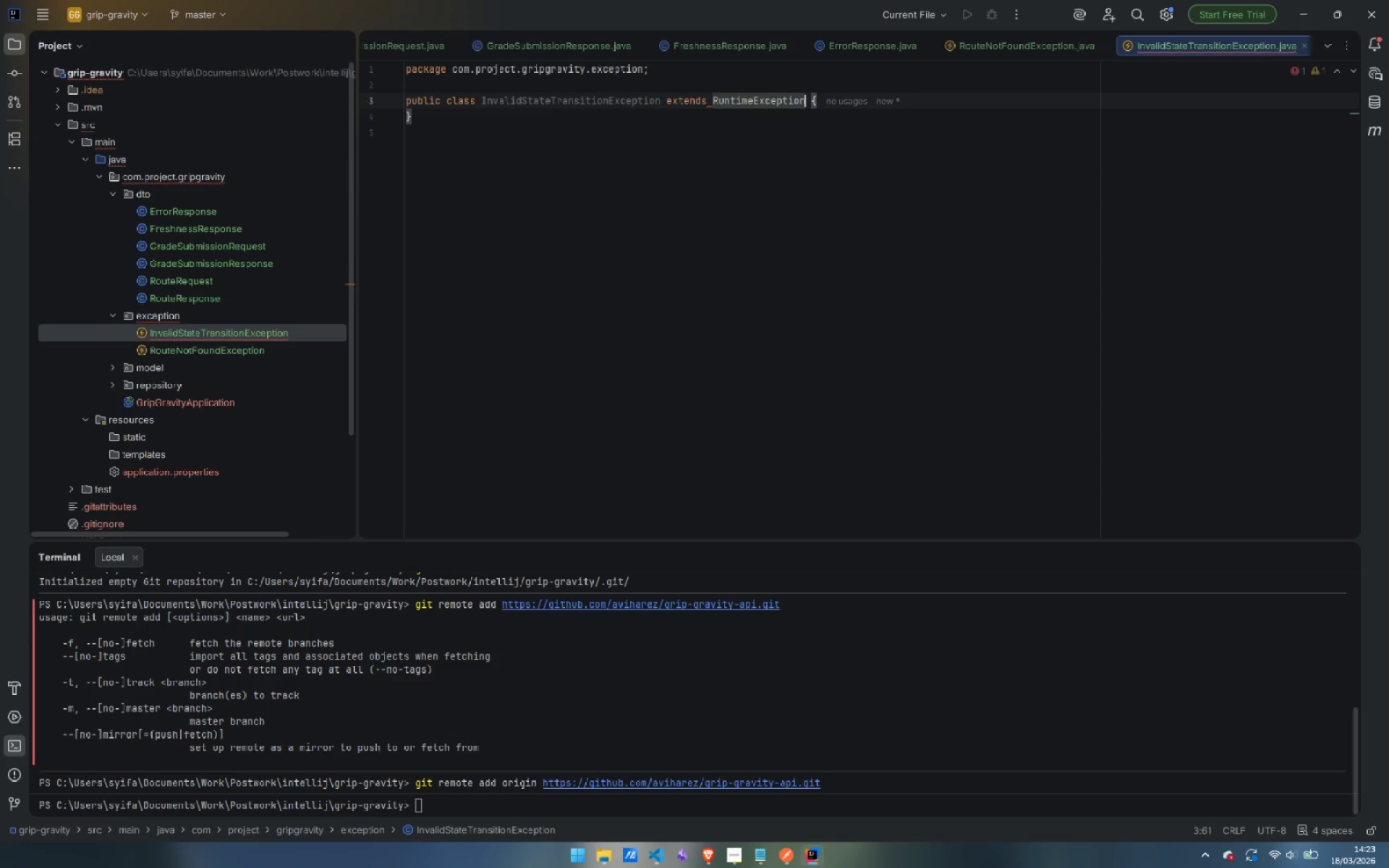 
key(Enter)
 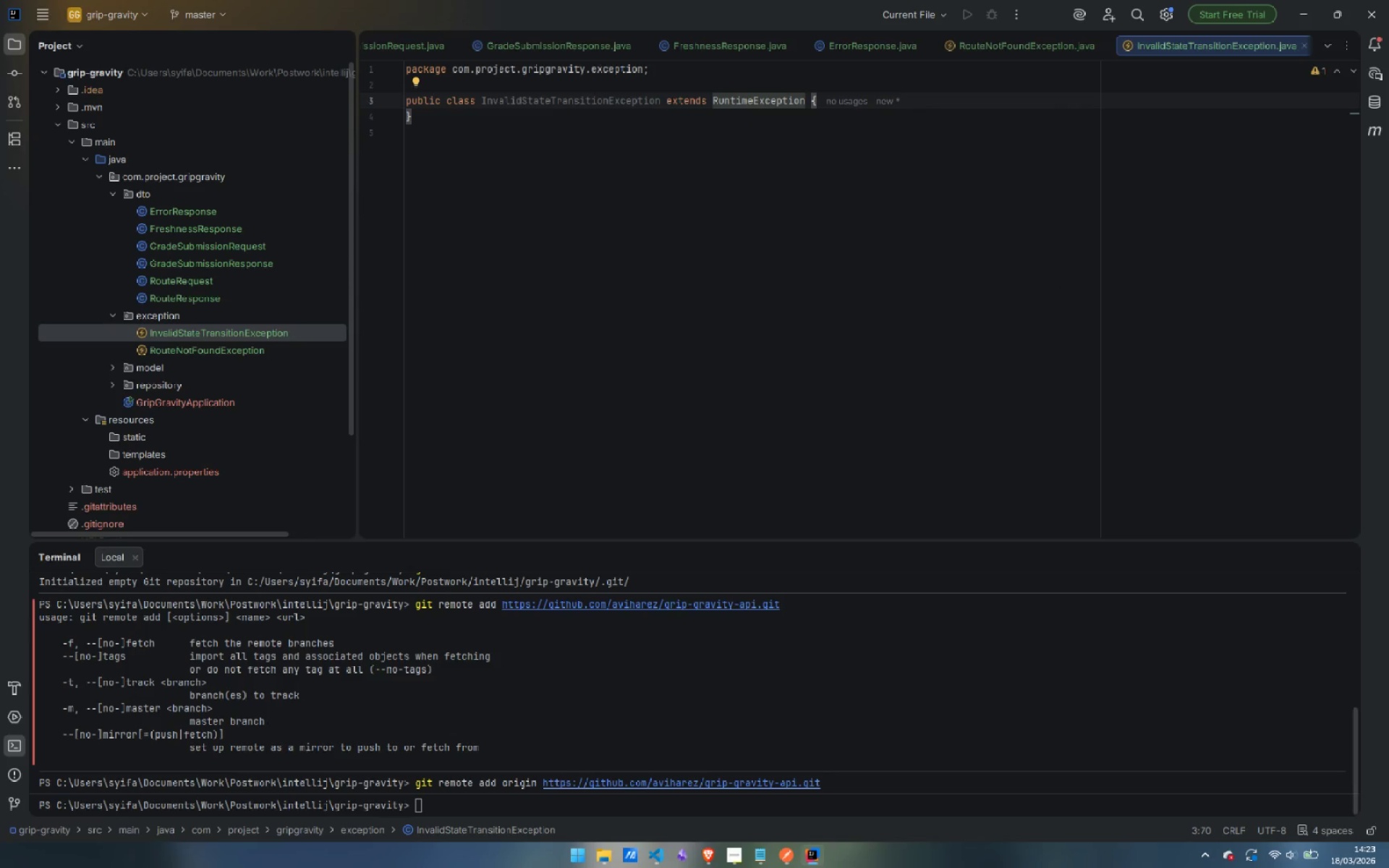 
key(ArrowRight)
 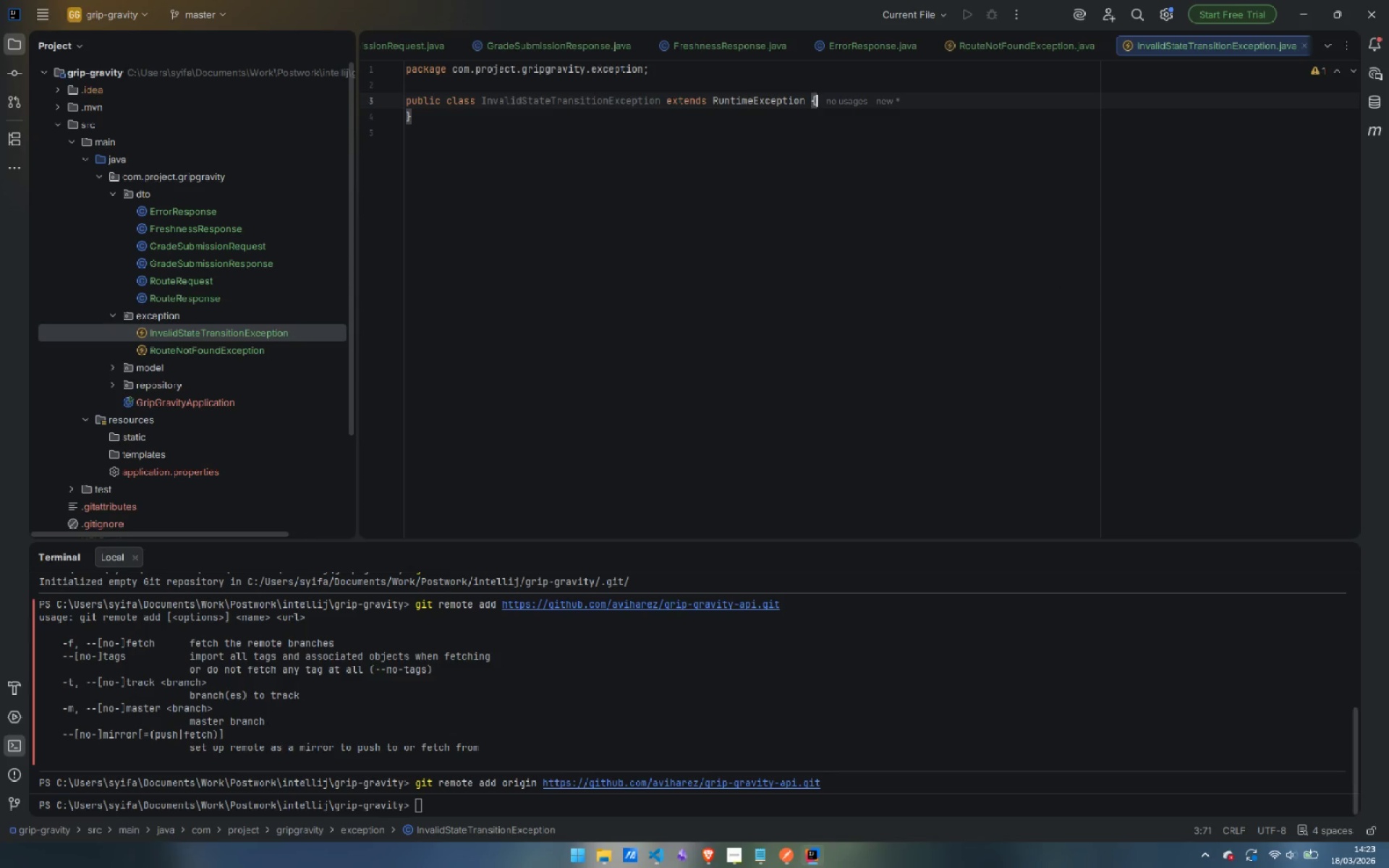 
key(ArrowRight)
 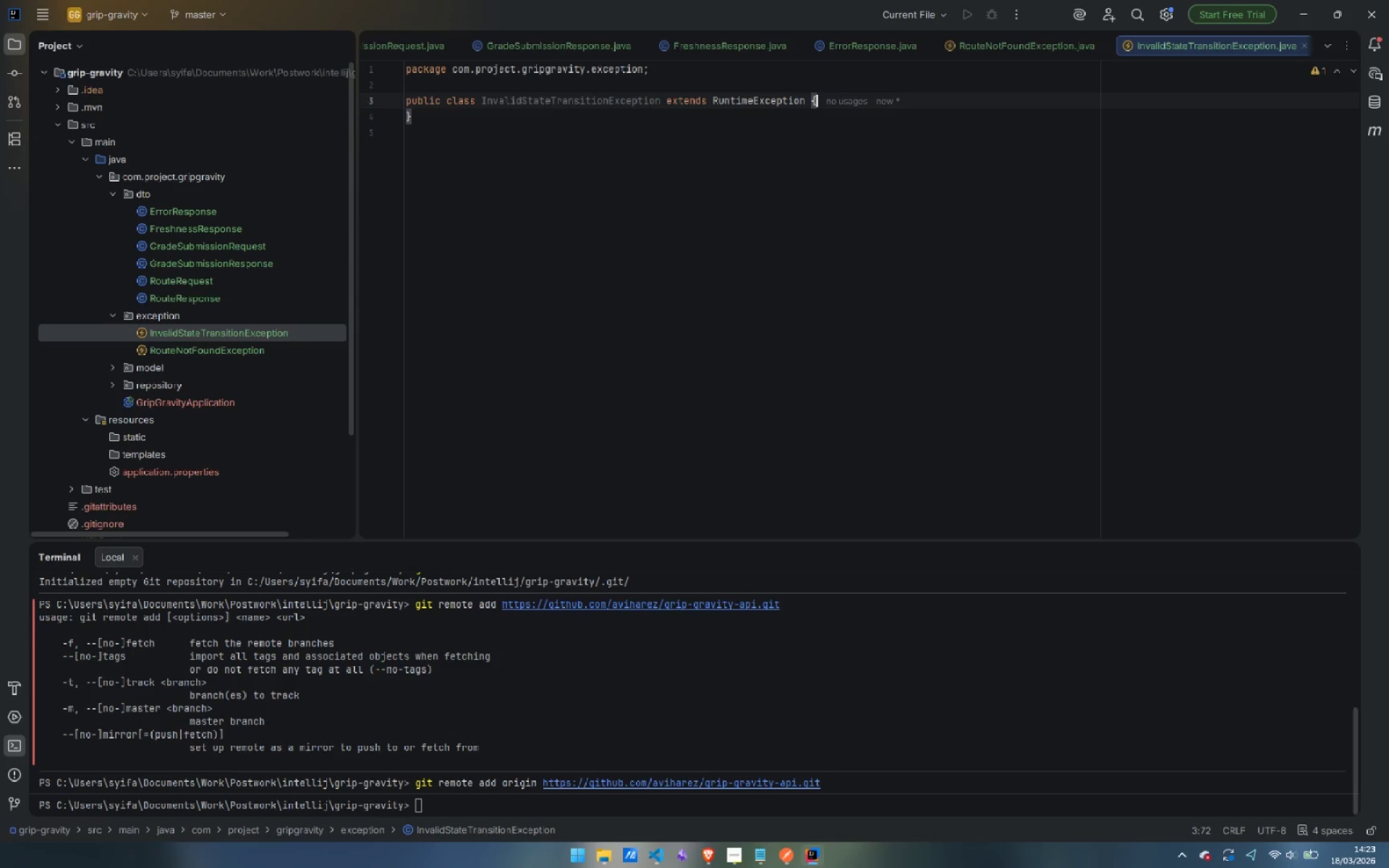 
key(Enter)
 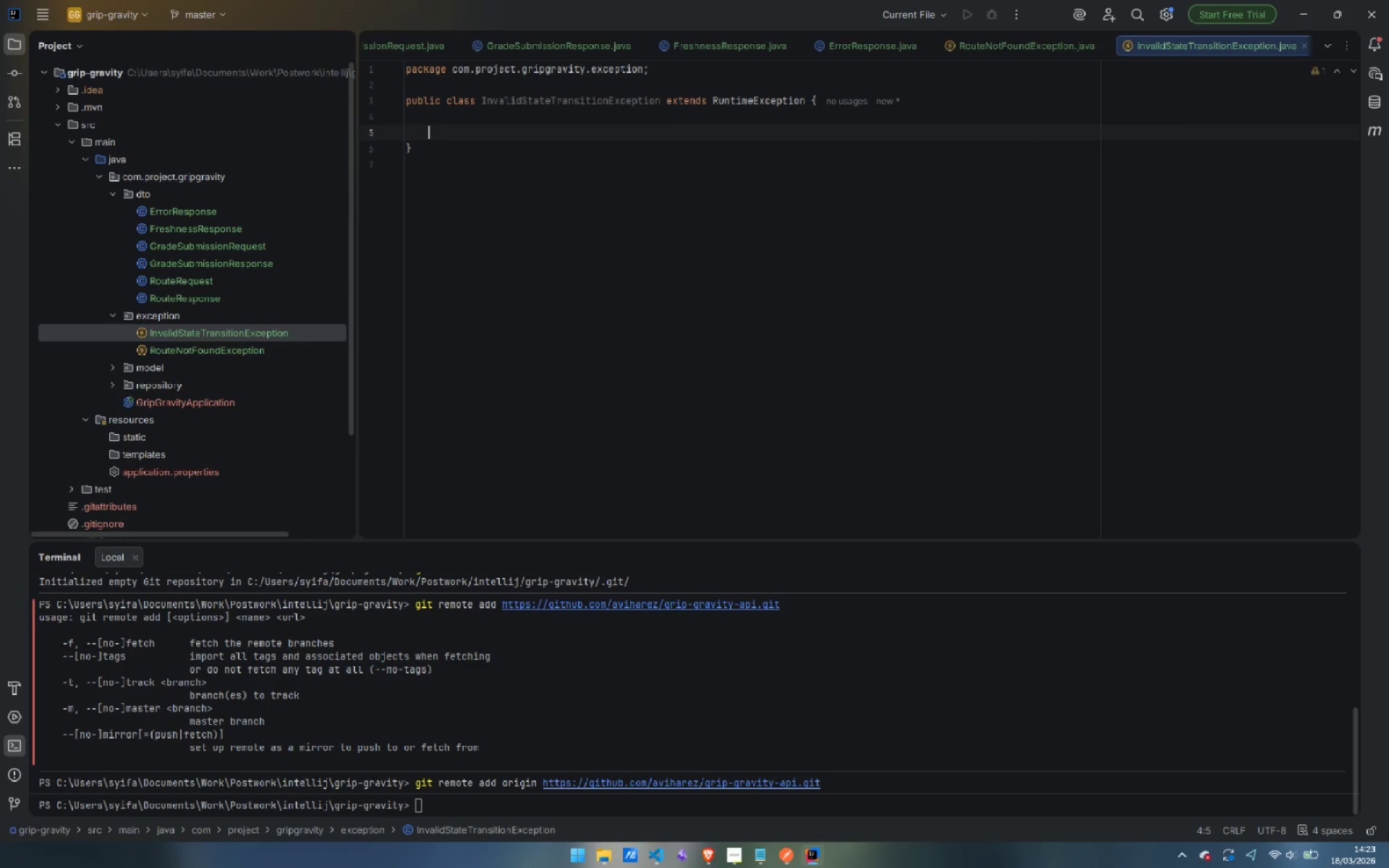 
key(Enter)
 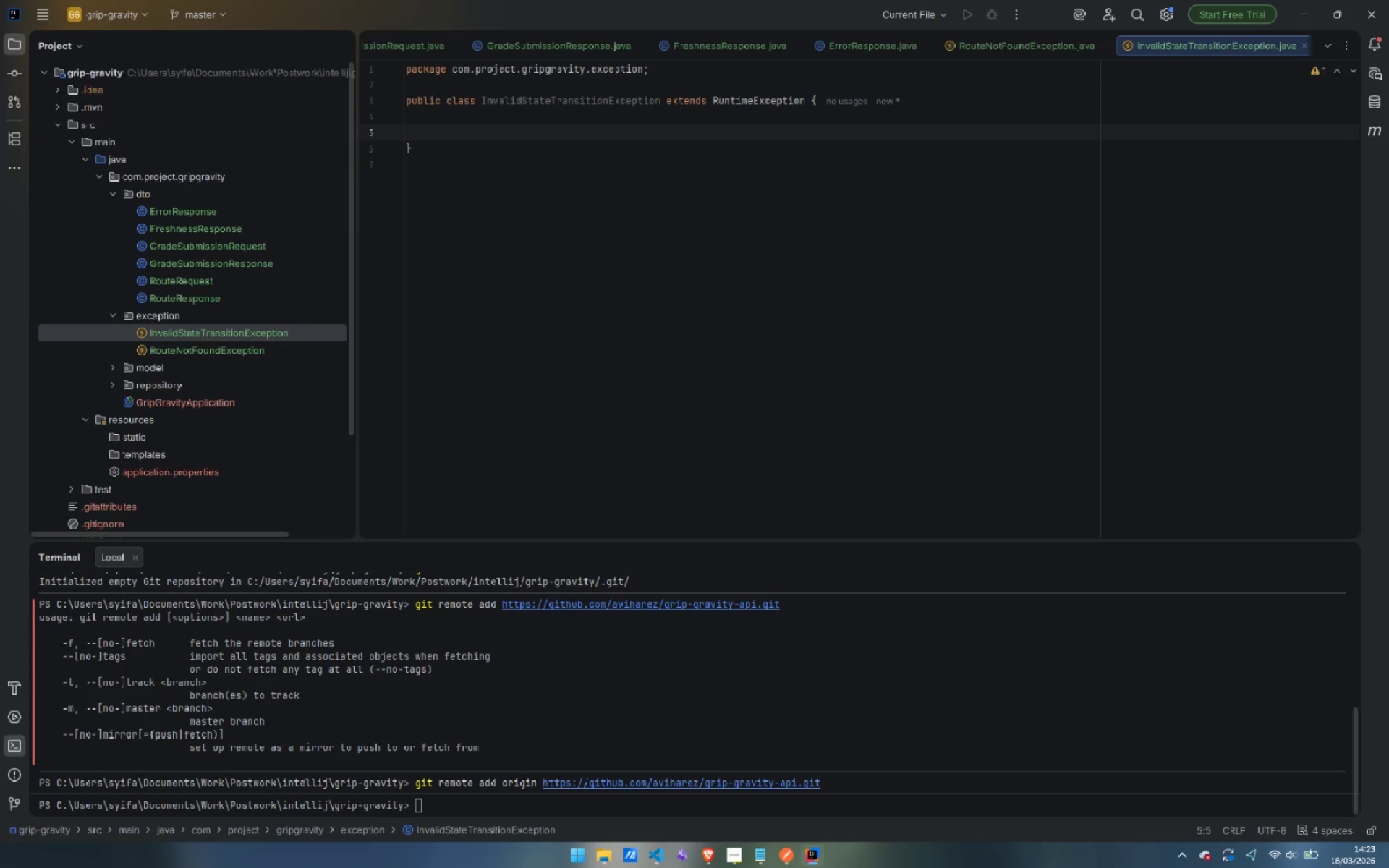 
key(Enter)
 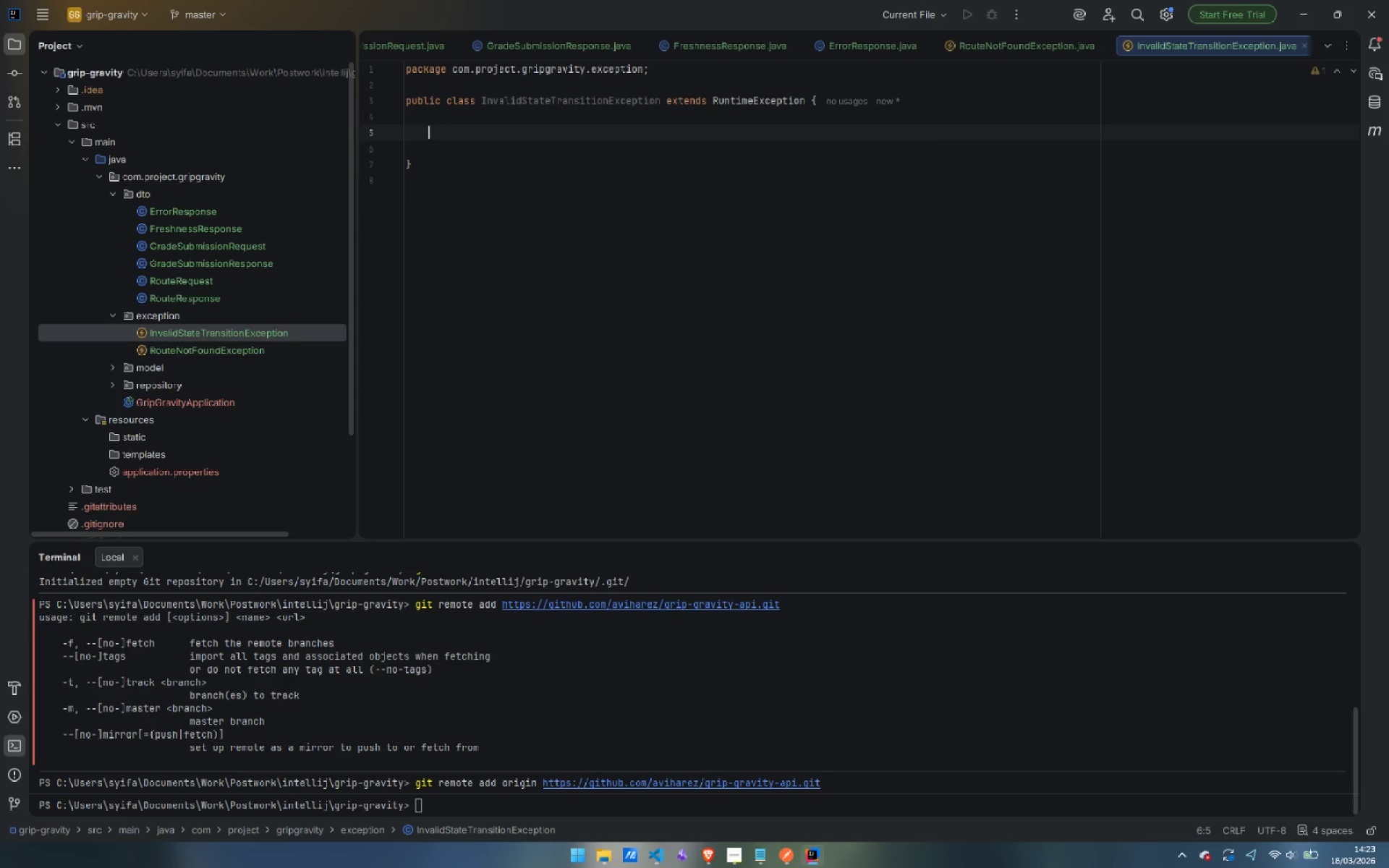 
key(ArrowUp)
 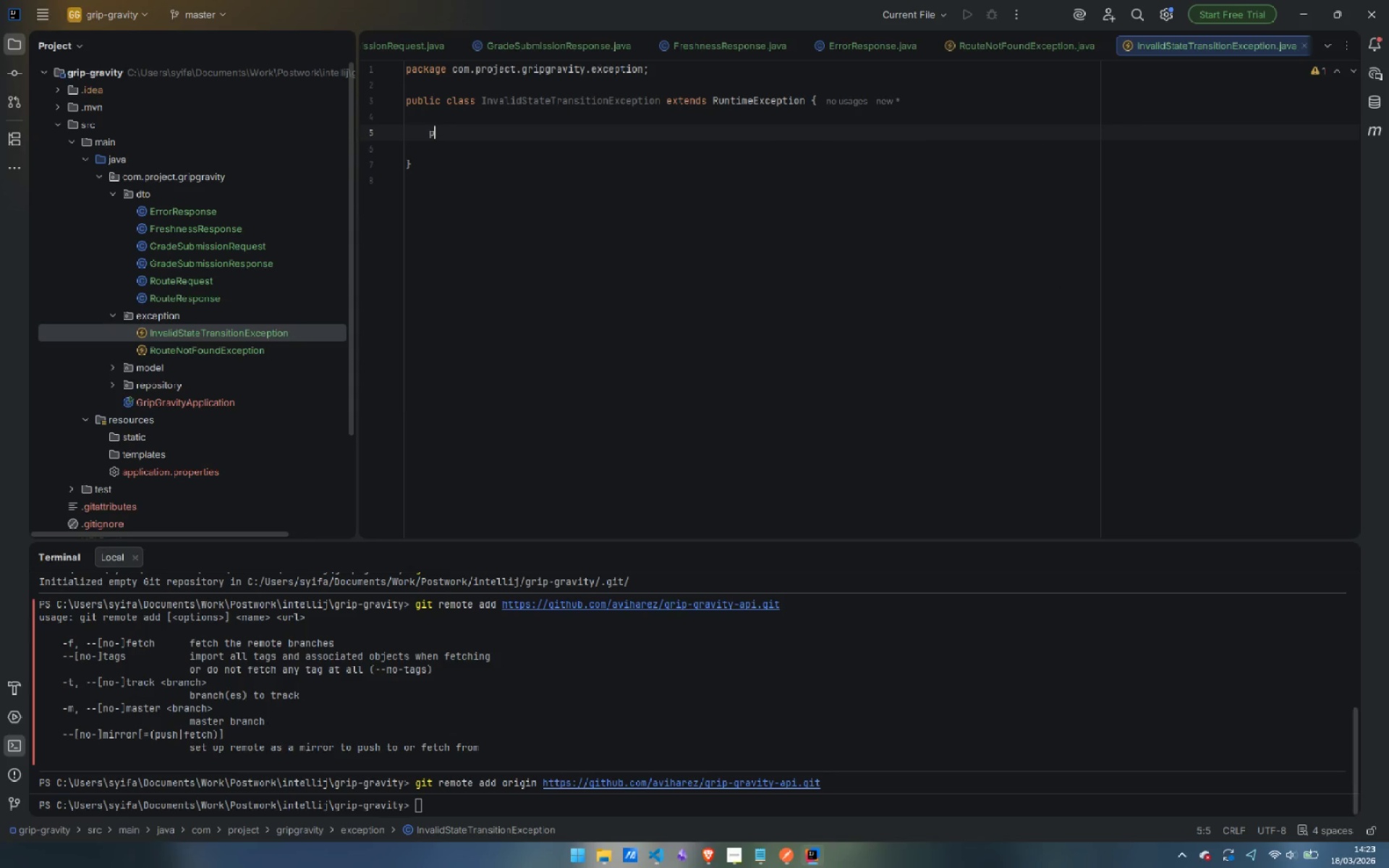 
type(public Invalid)
 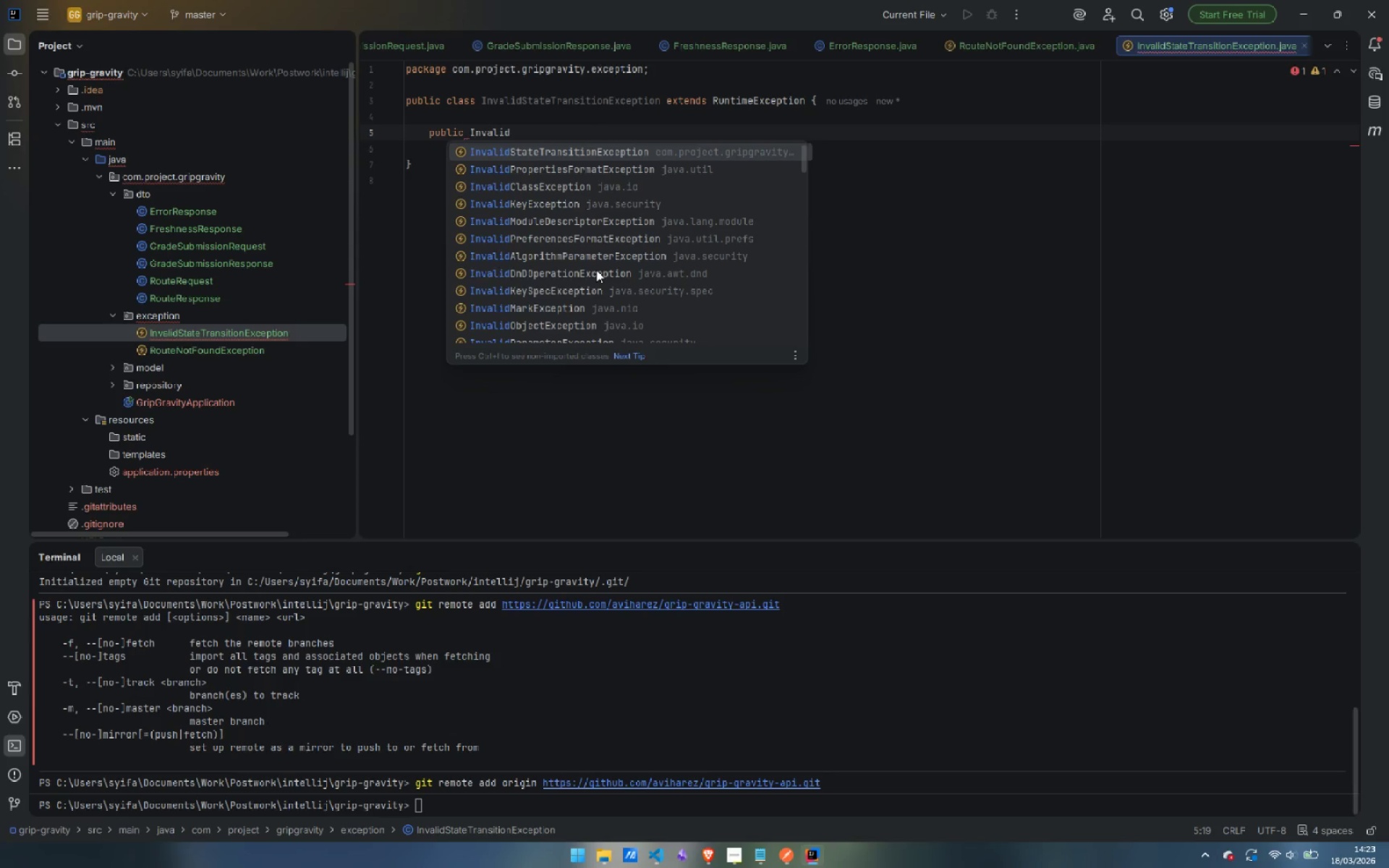 
key(Enter)
 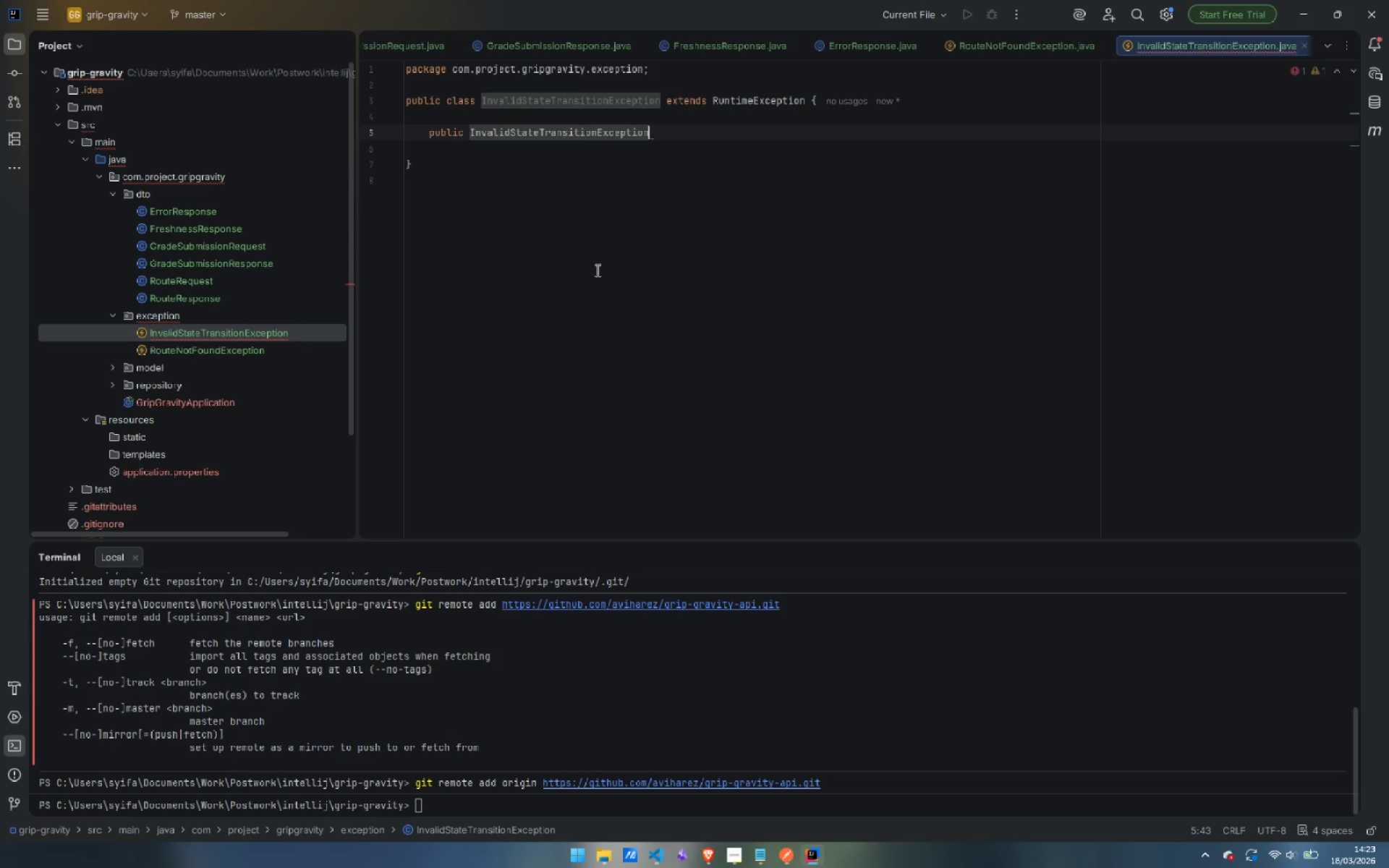 
type((RouteS)
 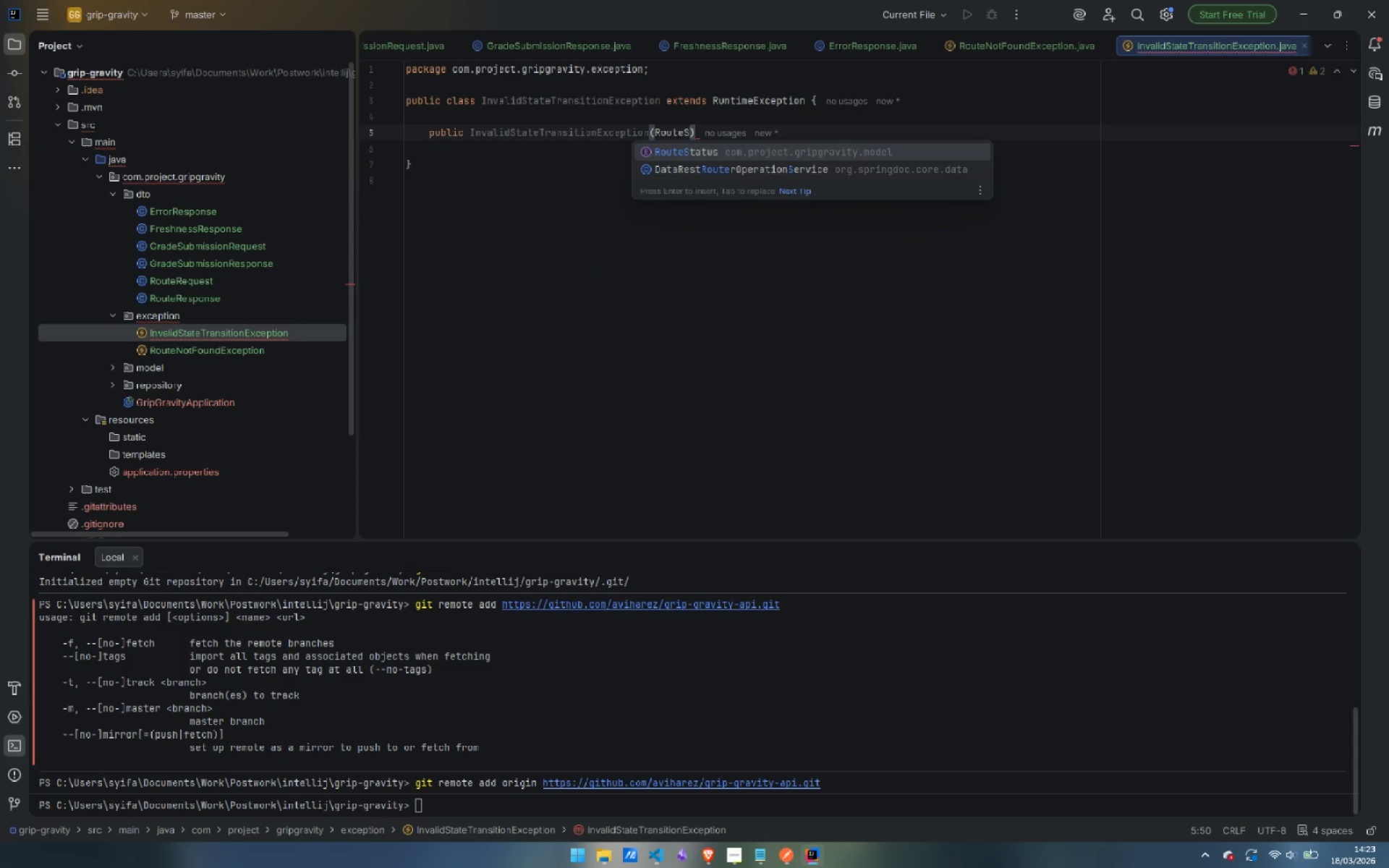 
key(Enter)
 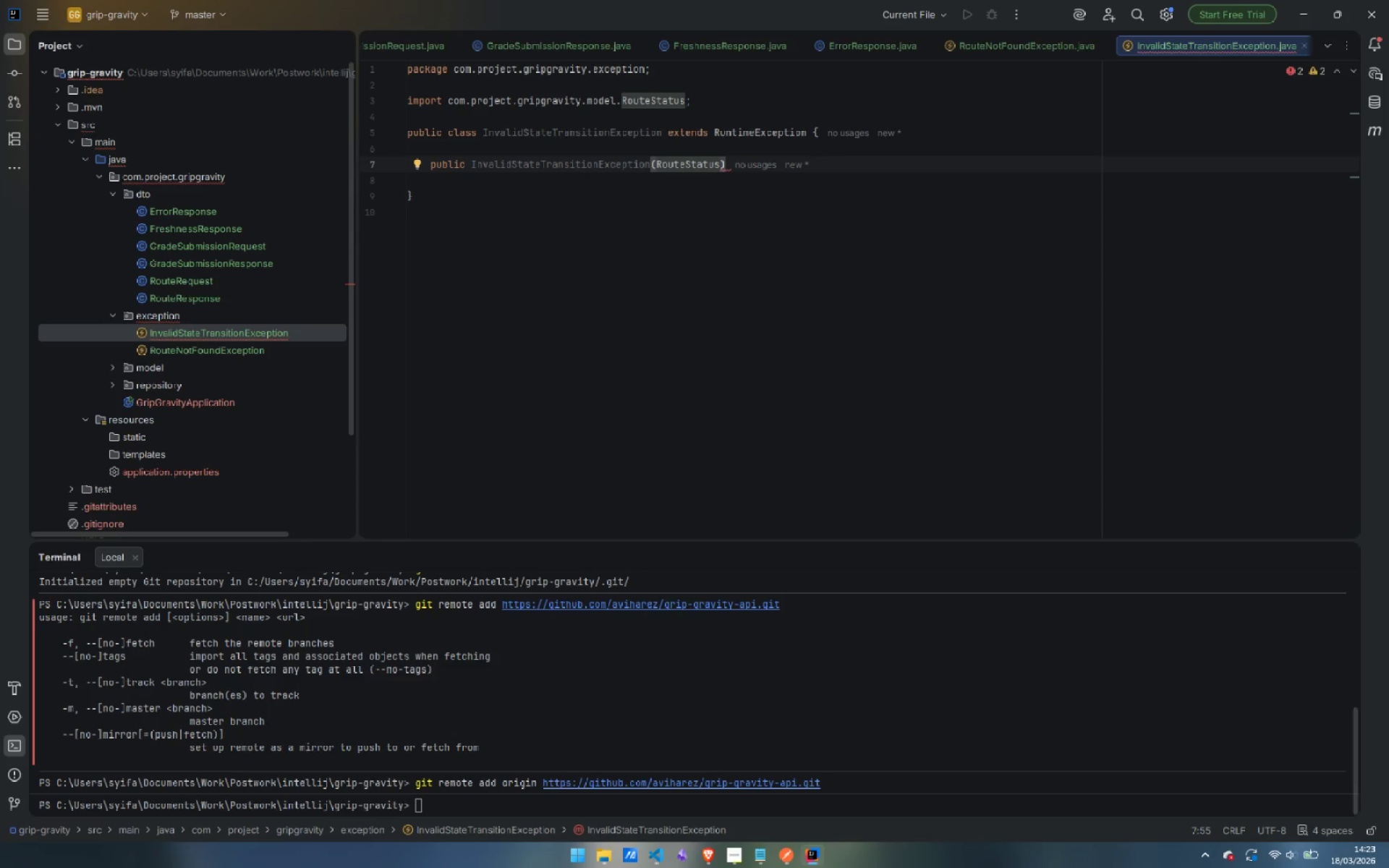 
type( from, Route)
 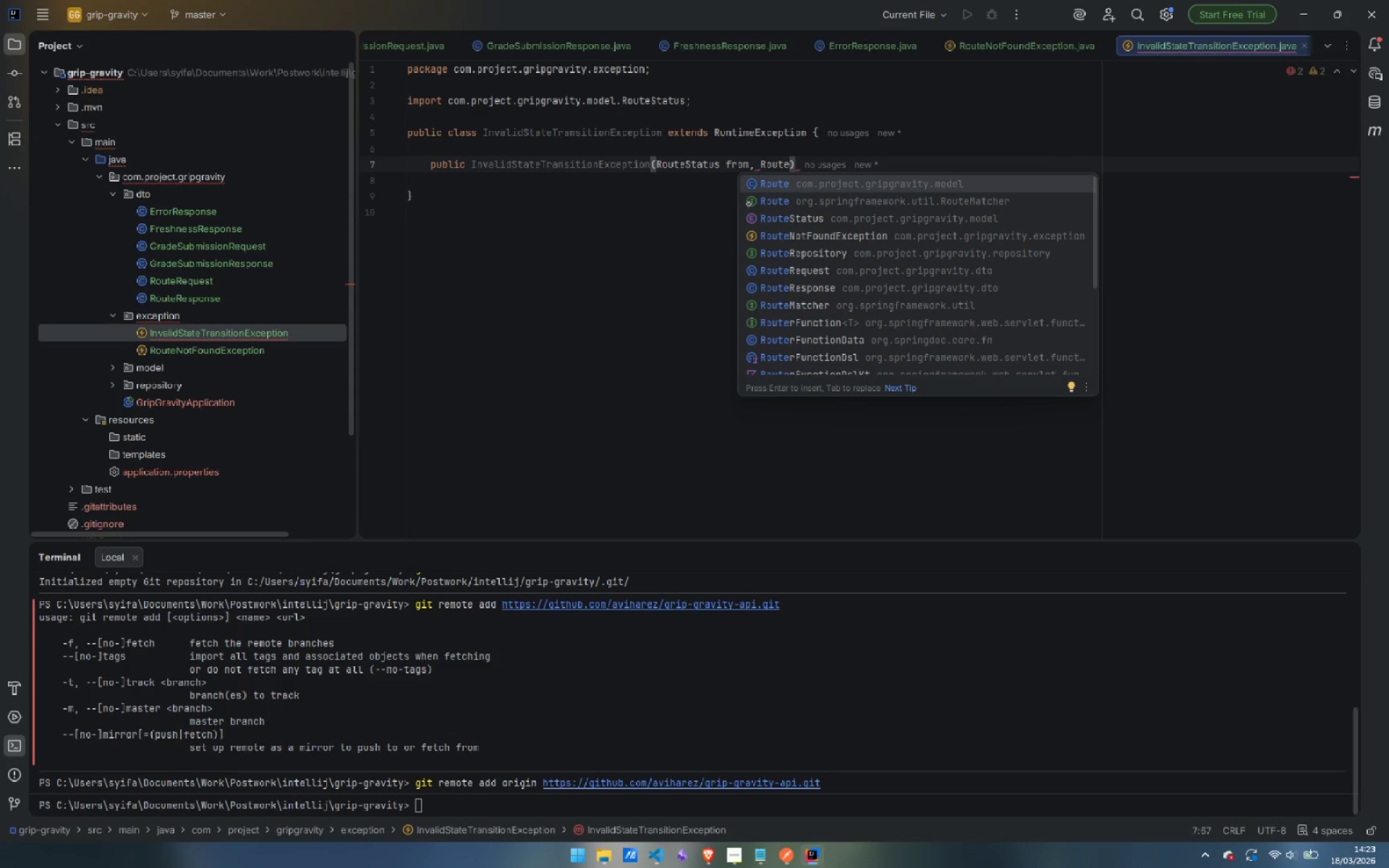 
key(ArrowDown)
 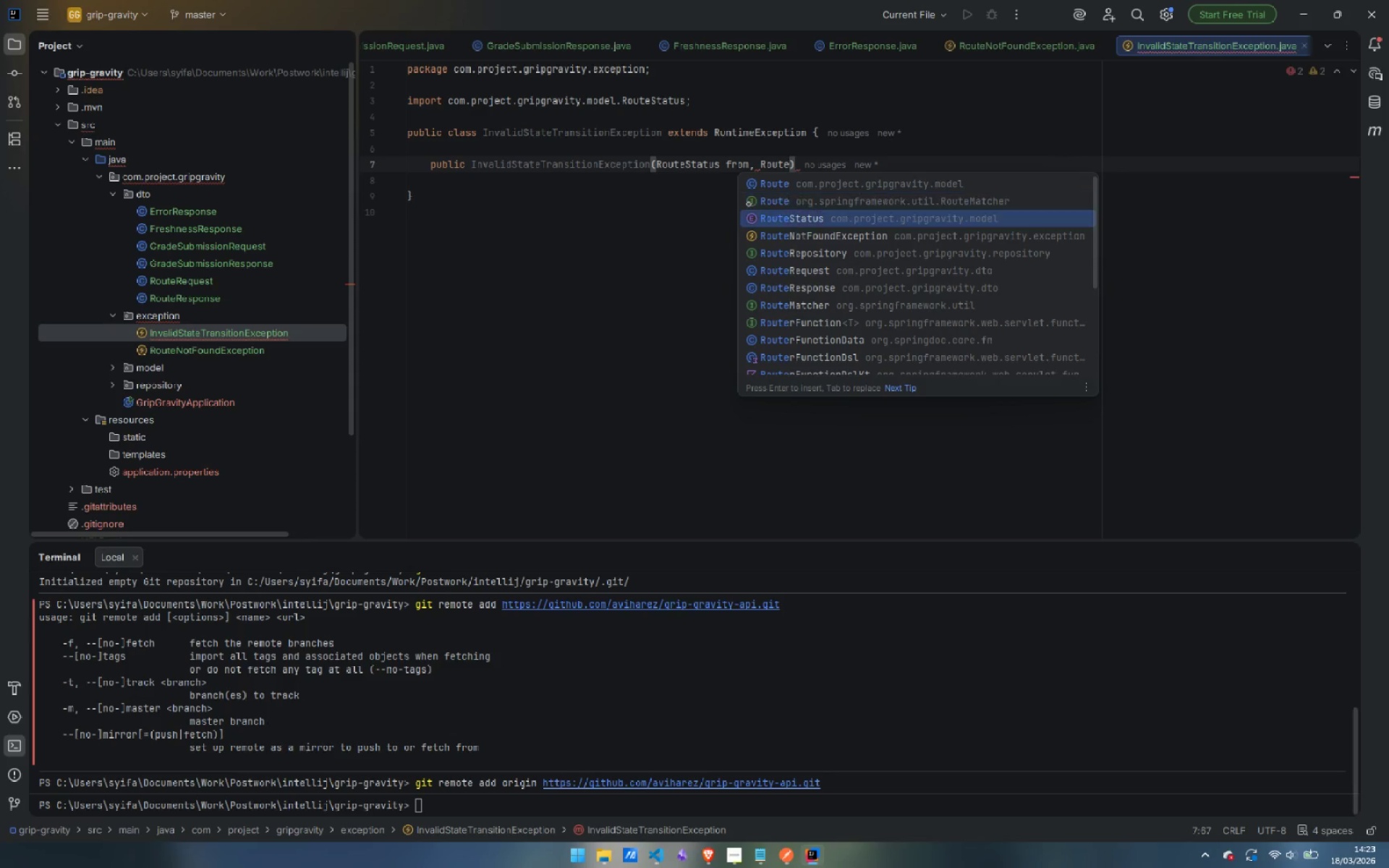 
key(ArrowDown)
 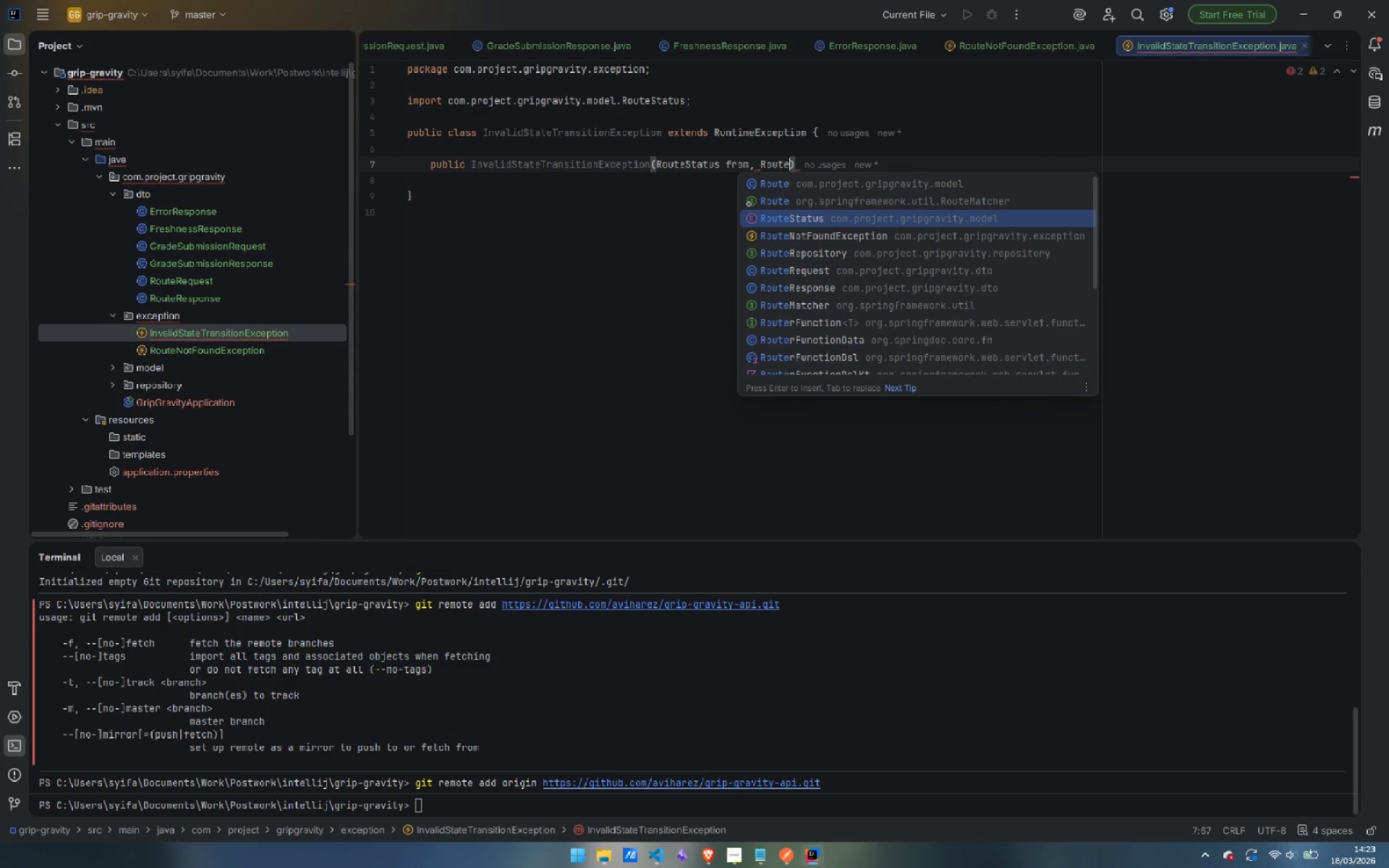 
key(Enter)
 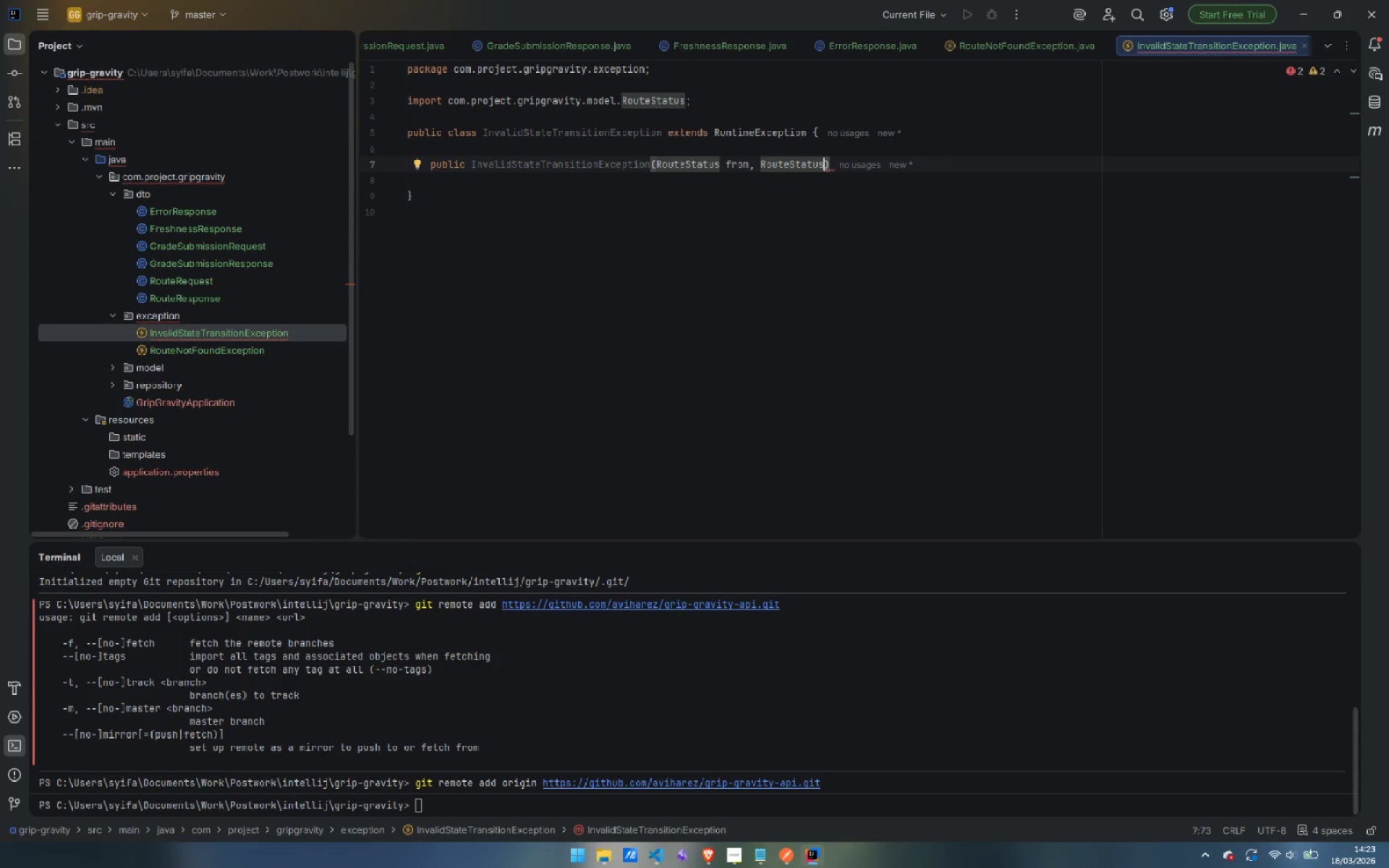 
type( to)
 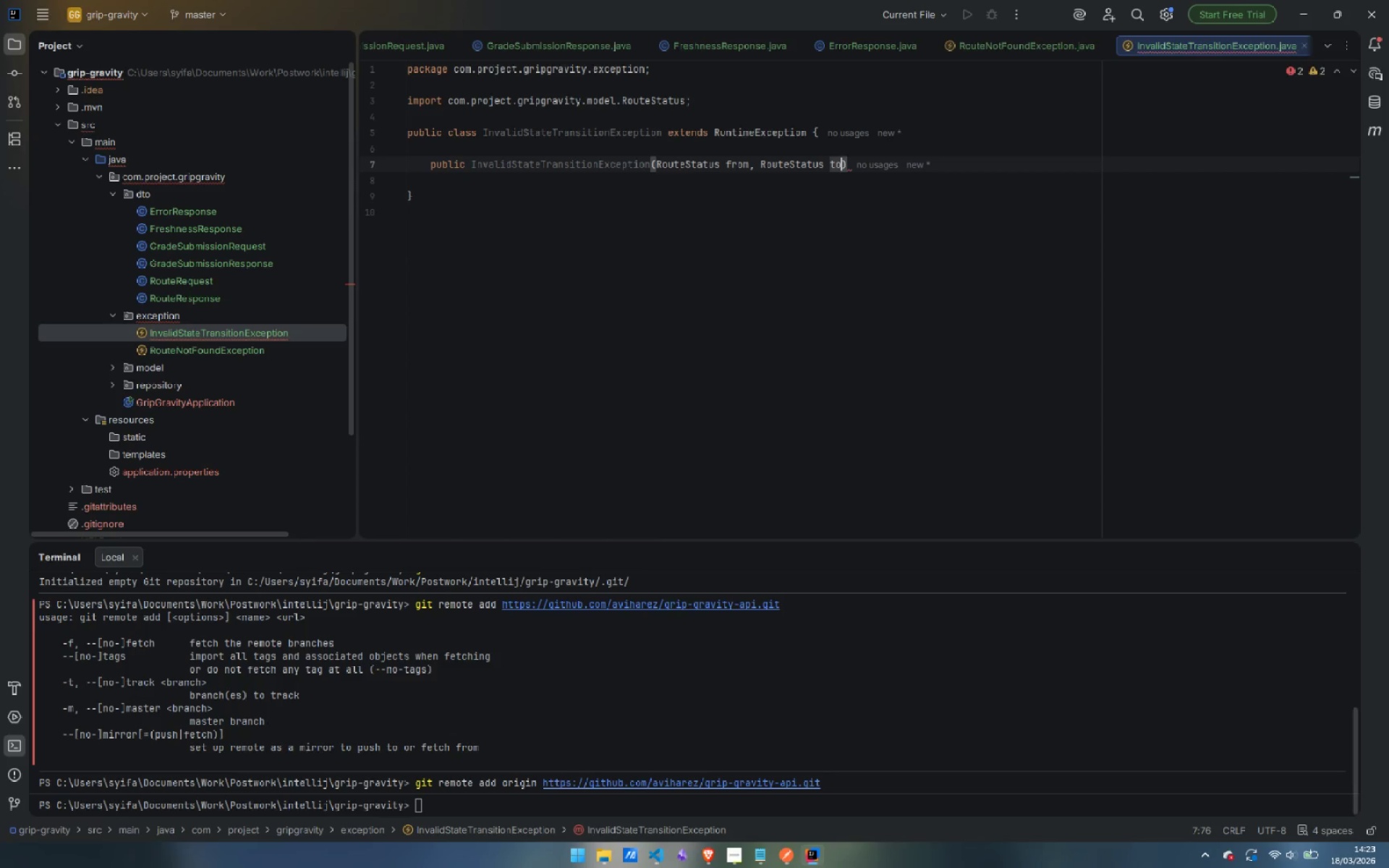 
key(ArrowRight)
 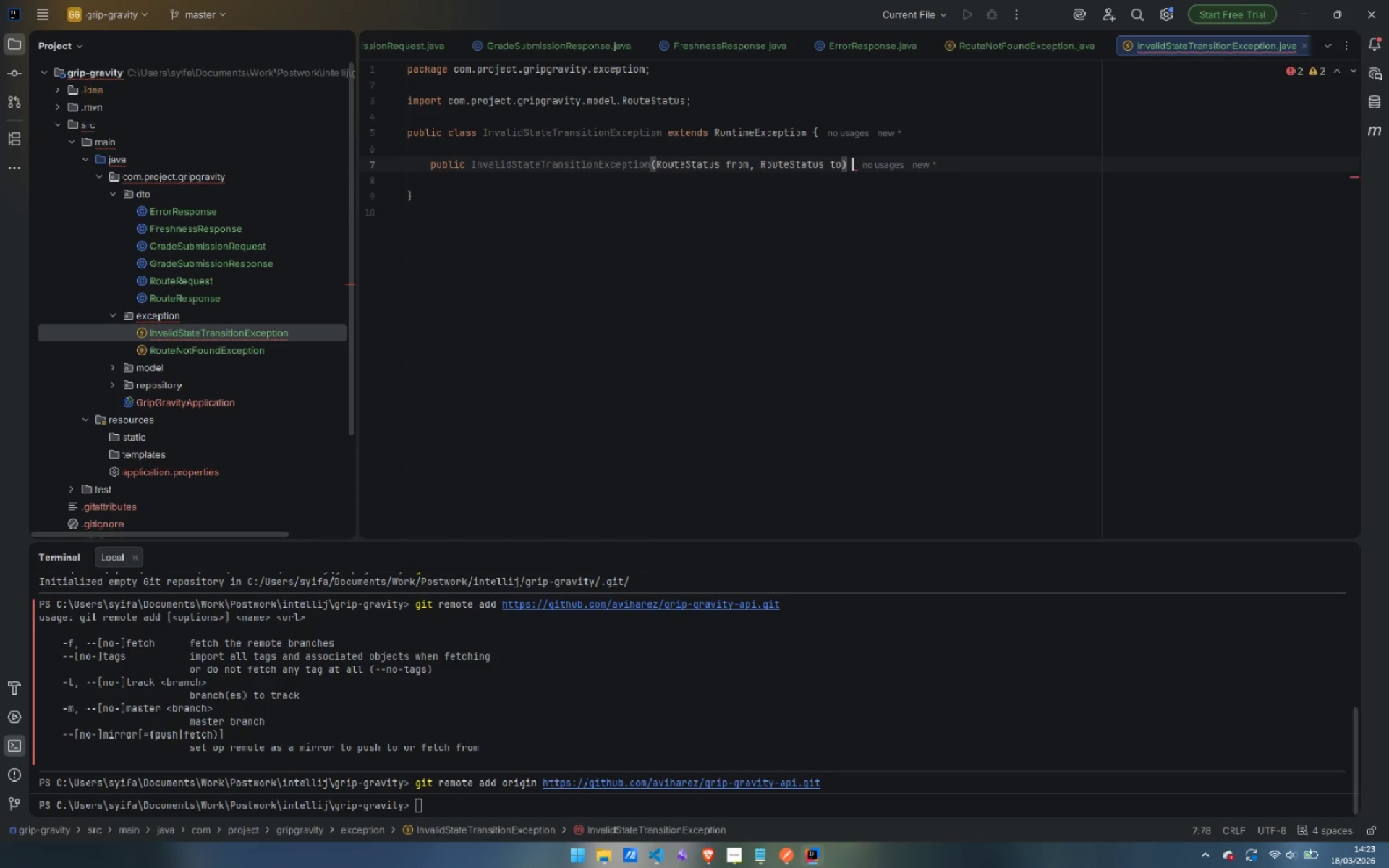 
key(Space)
 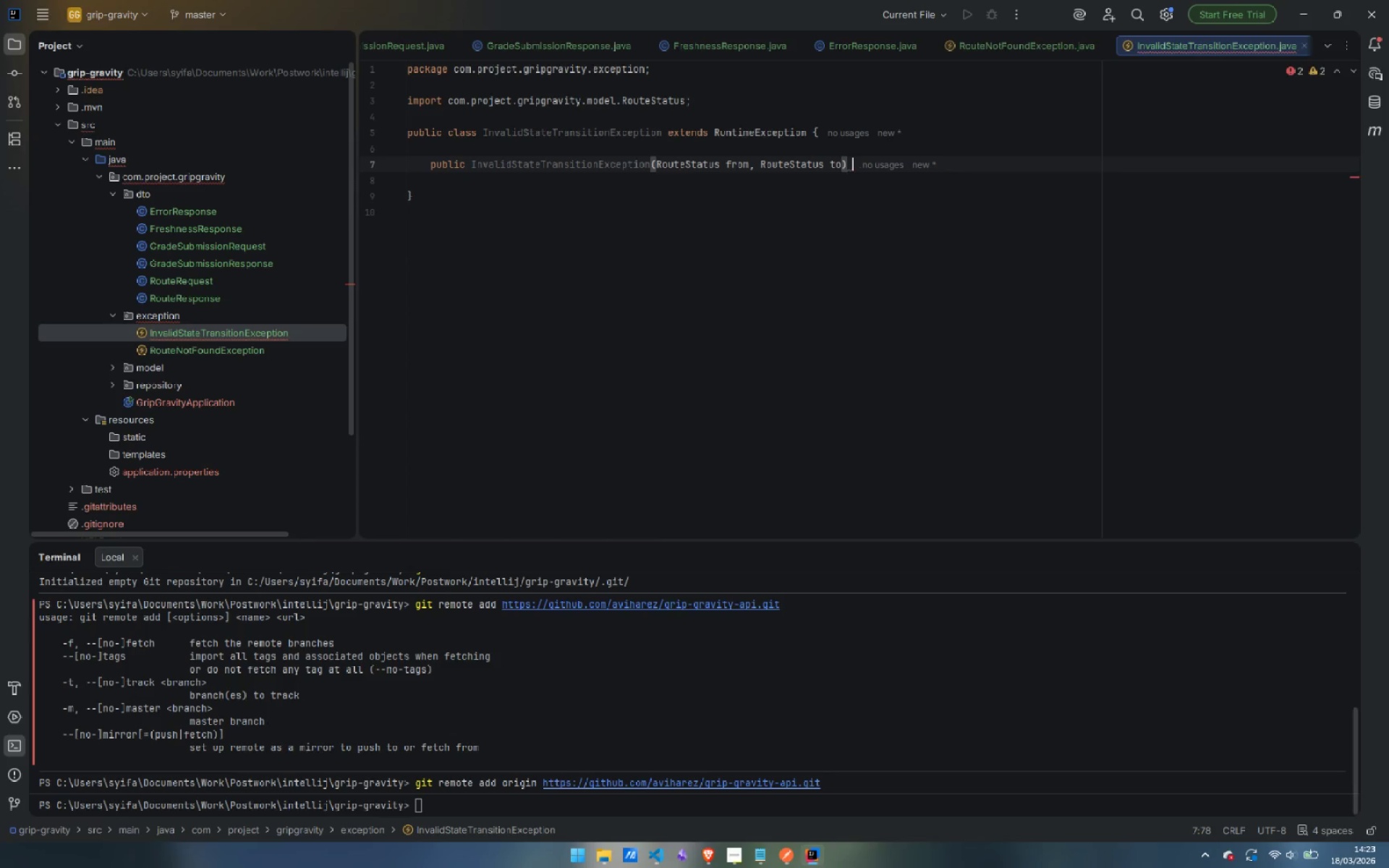 
key(Shift+BracketLeft)
 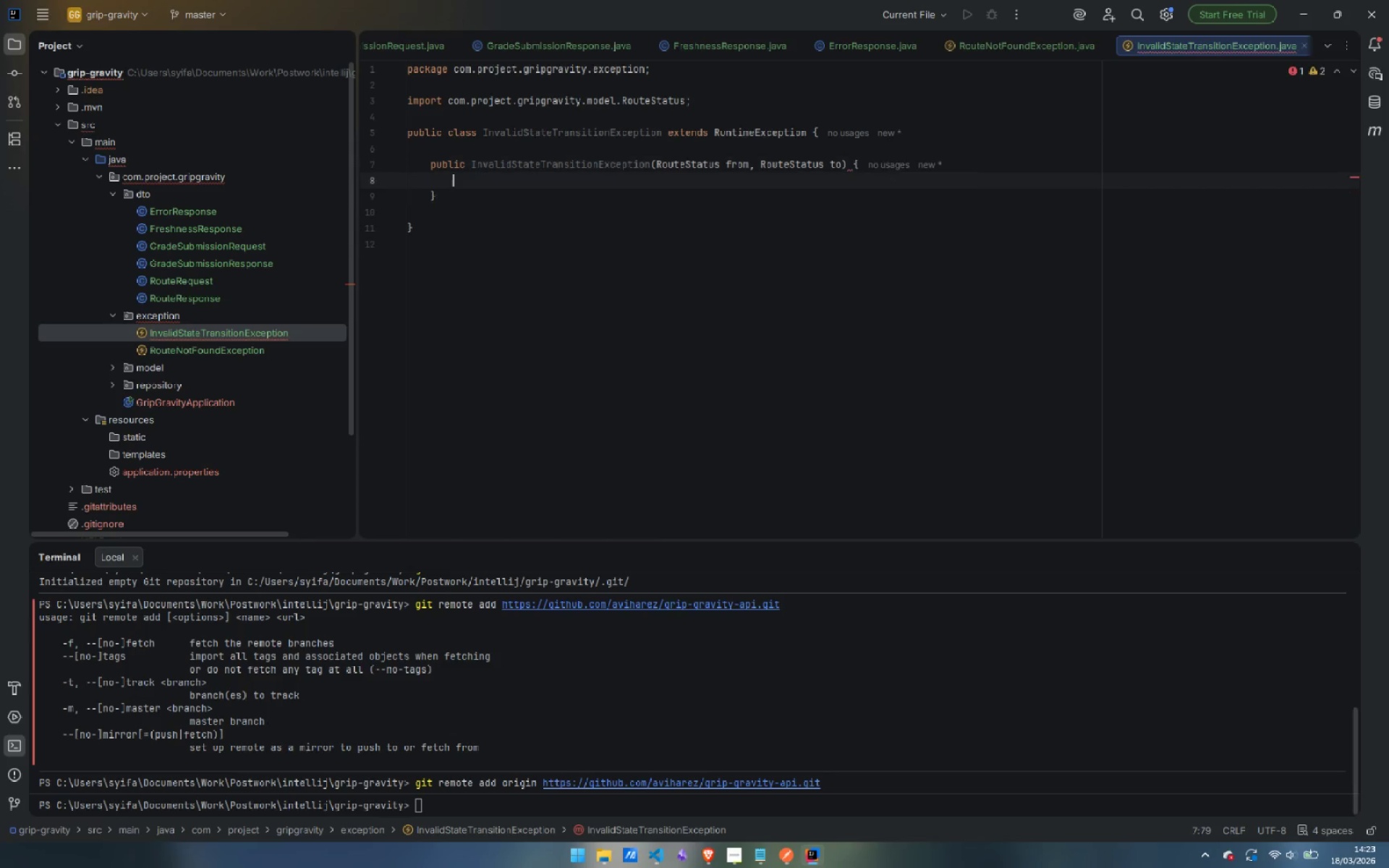 
key(Enter)
 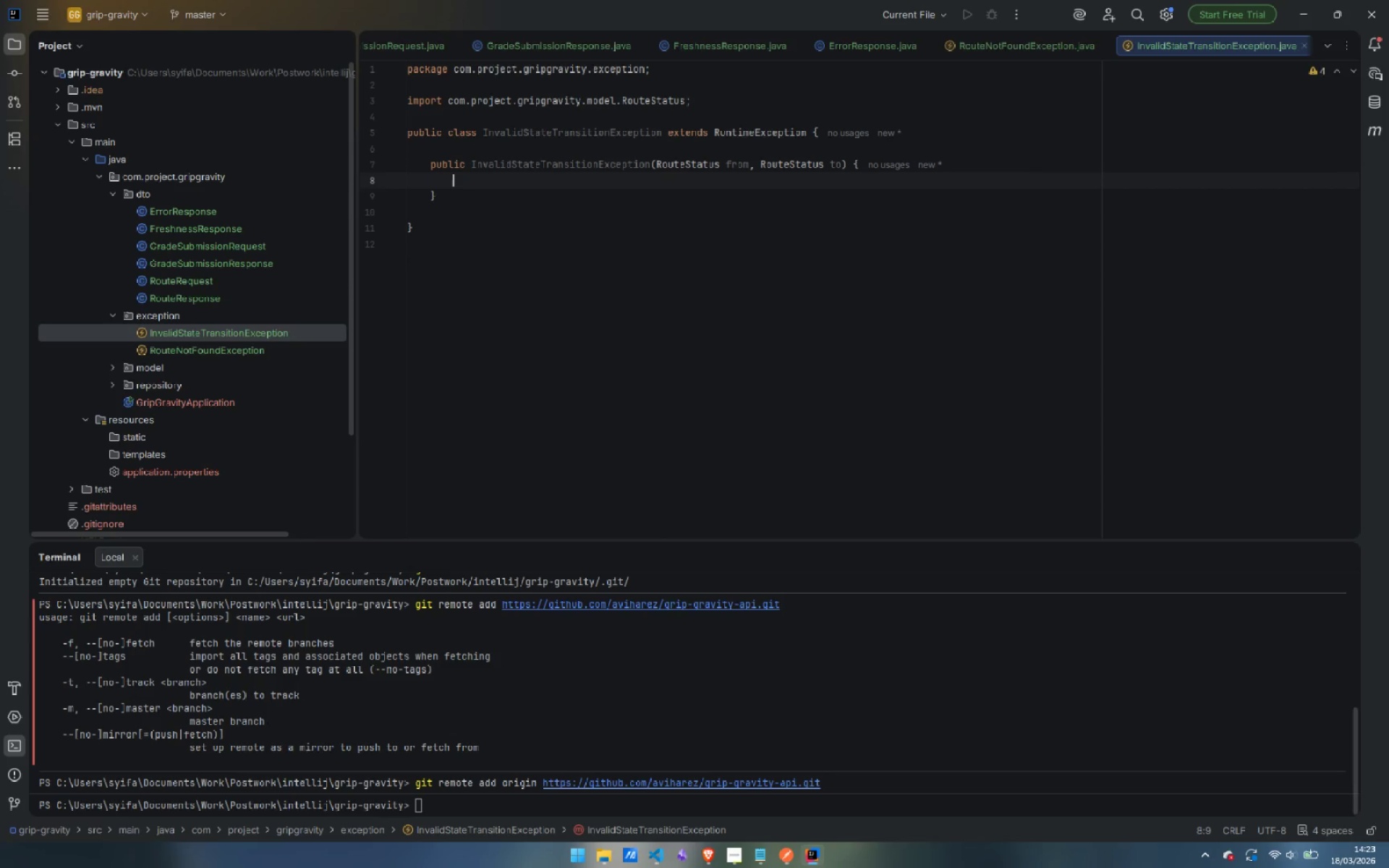 
type(super("Invalid state transition from )
 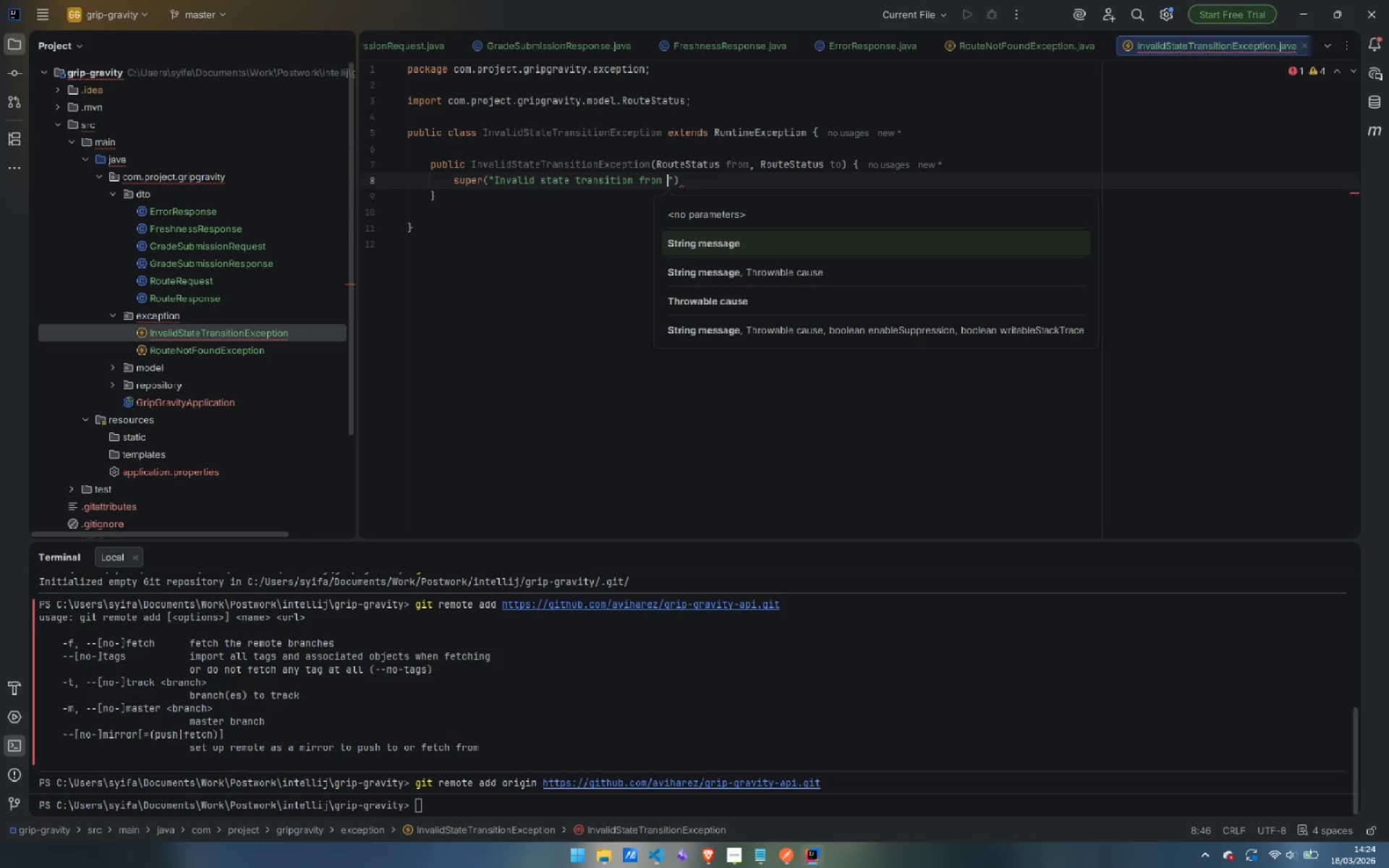 
key(ArrowRight)
 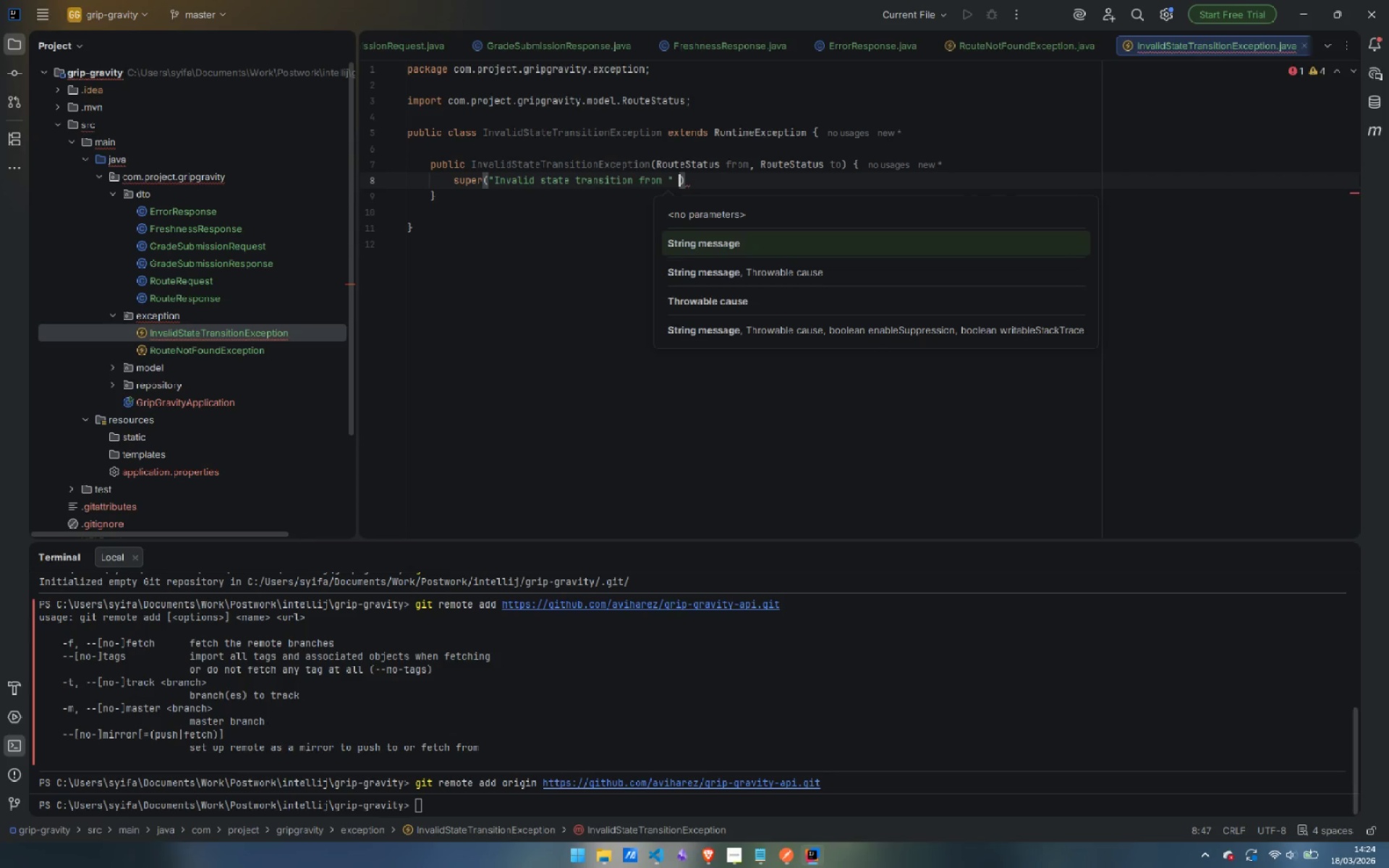 
type( + from +  )
key(Backspace)
type(" to )
 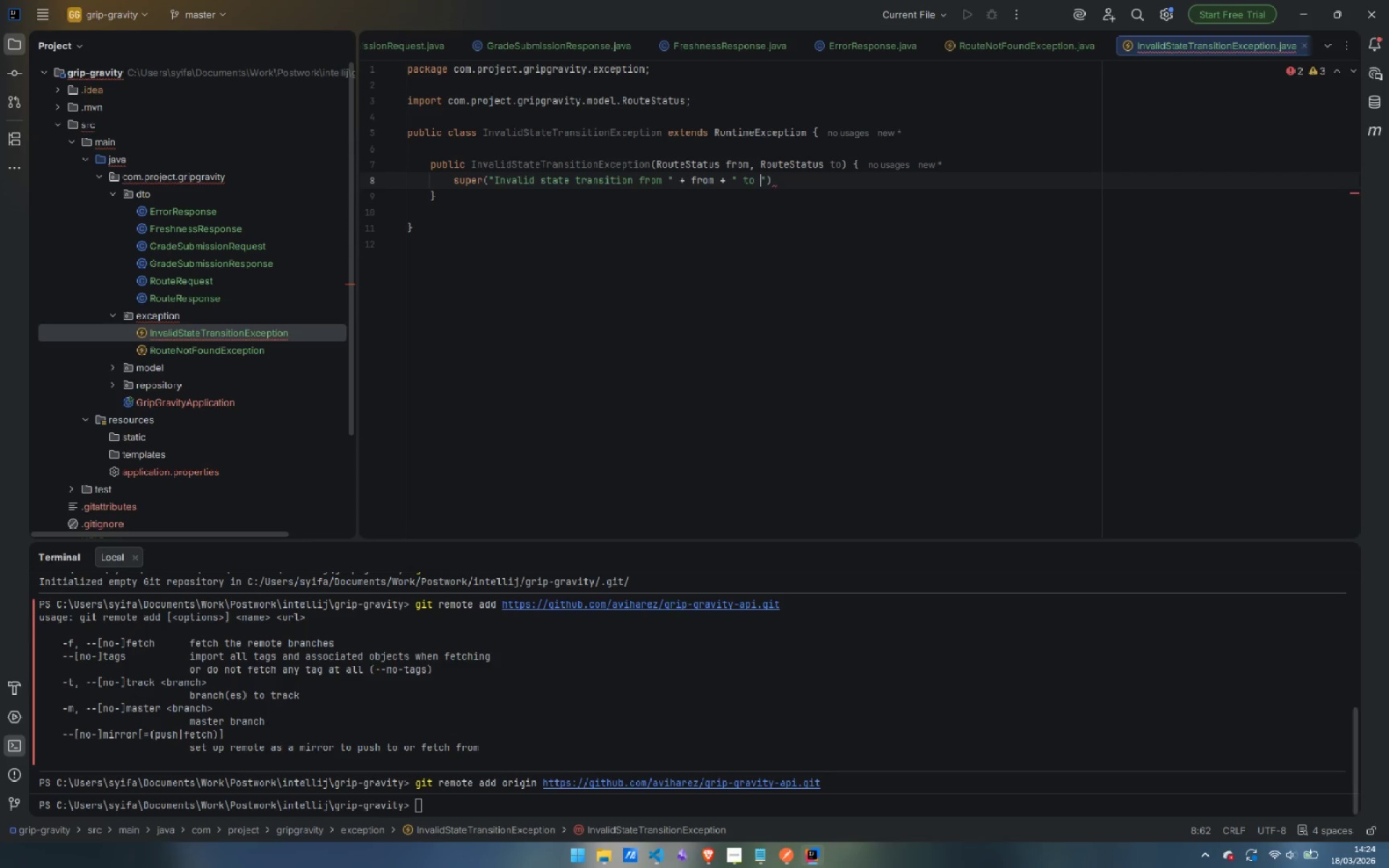 
key(ArrowRight)
 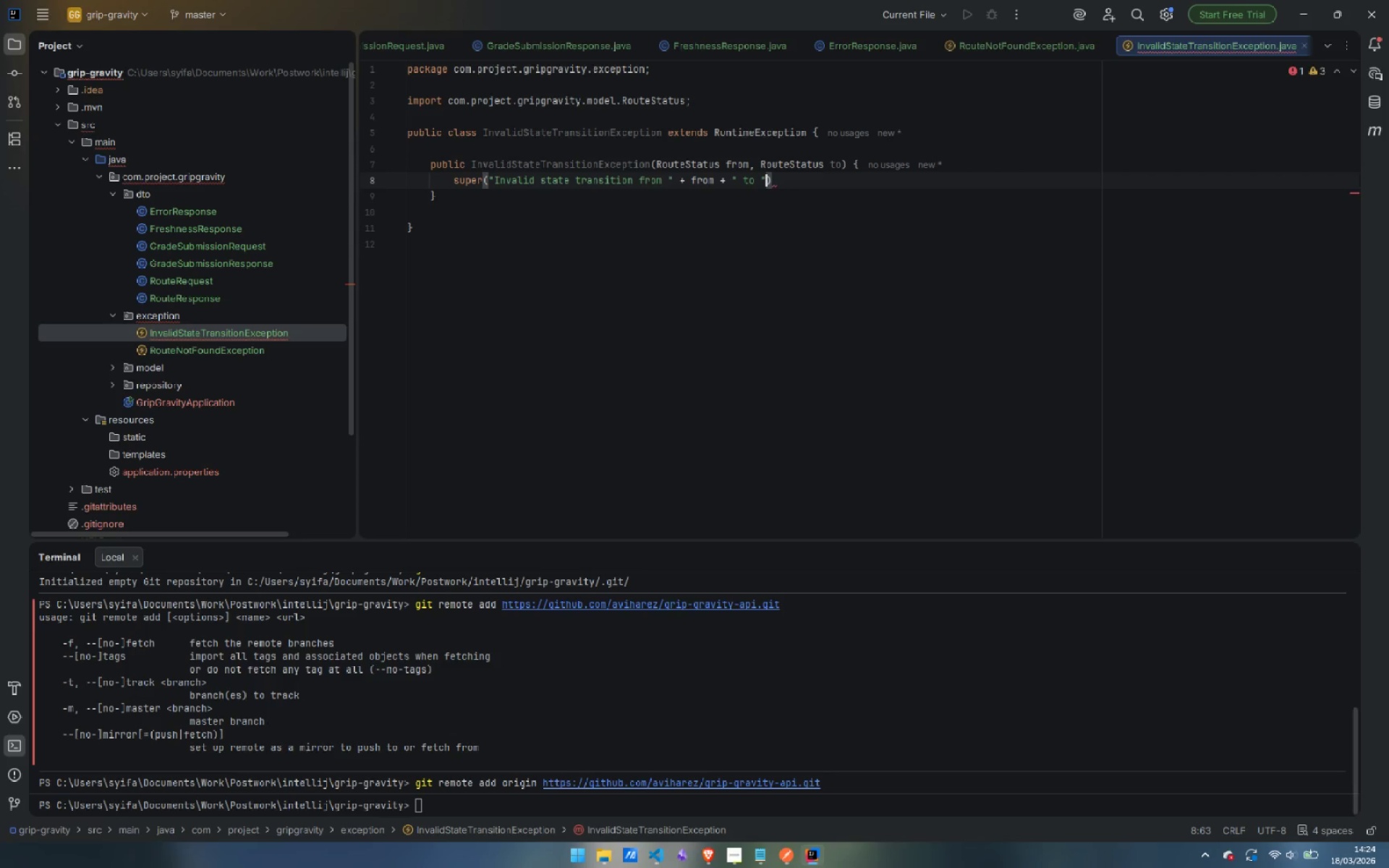 
type( + to)
 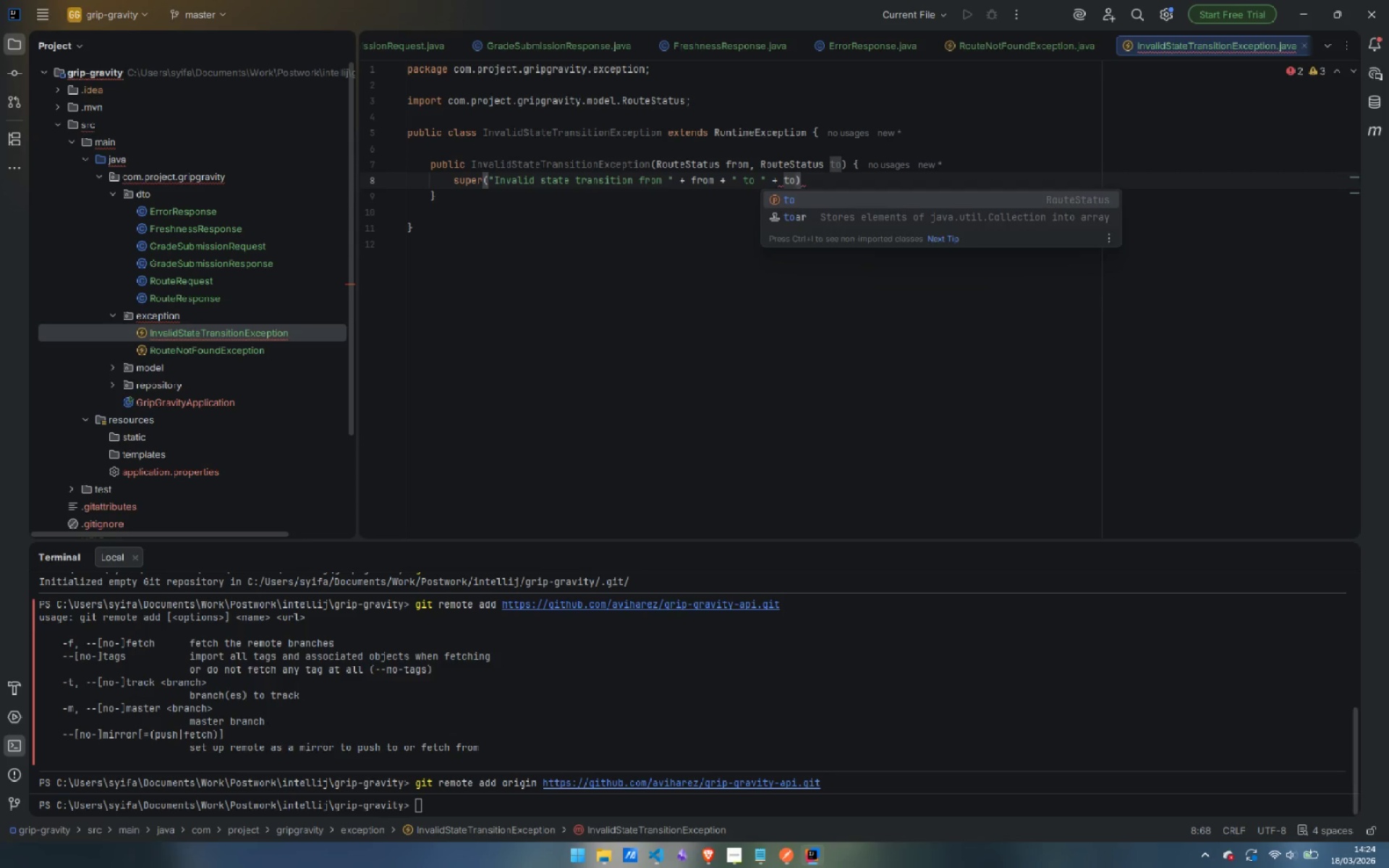 
key(Enter)
 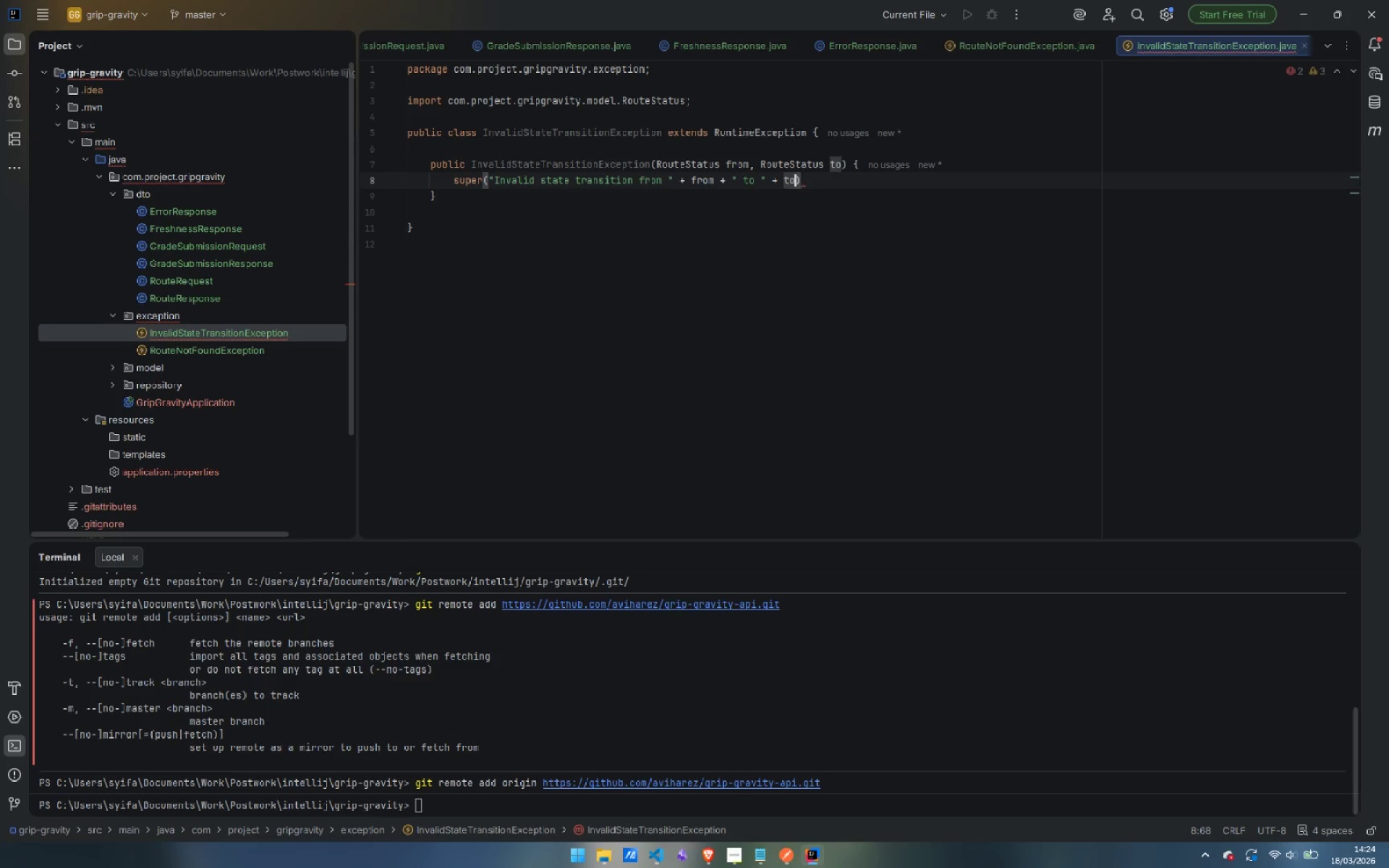 
key(ArrowRight)
 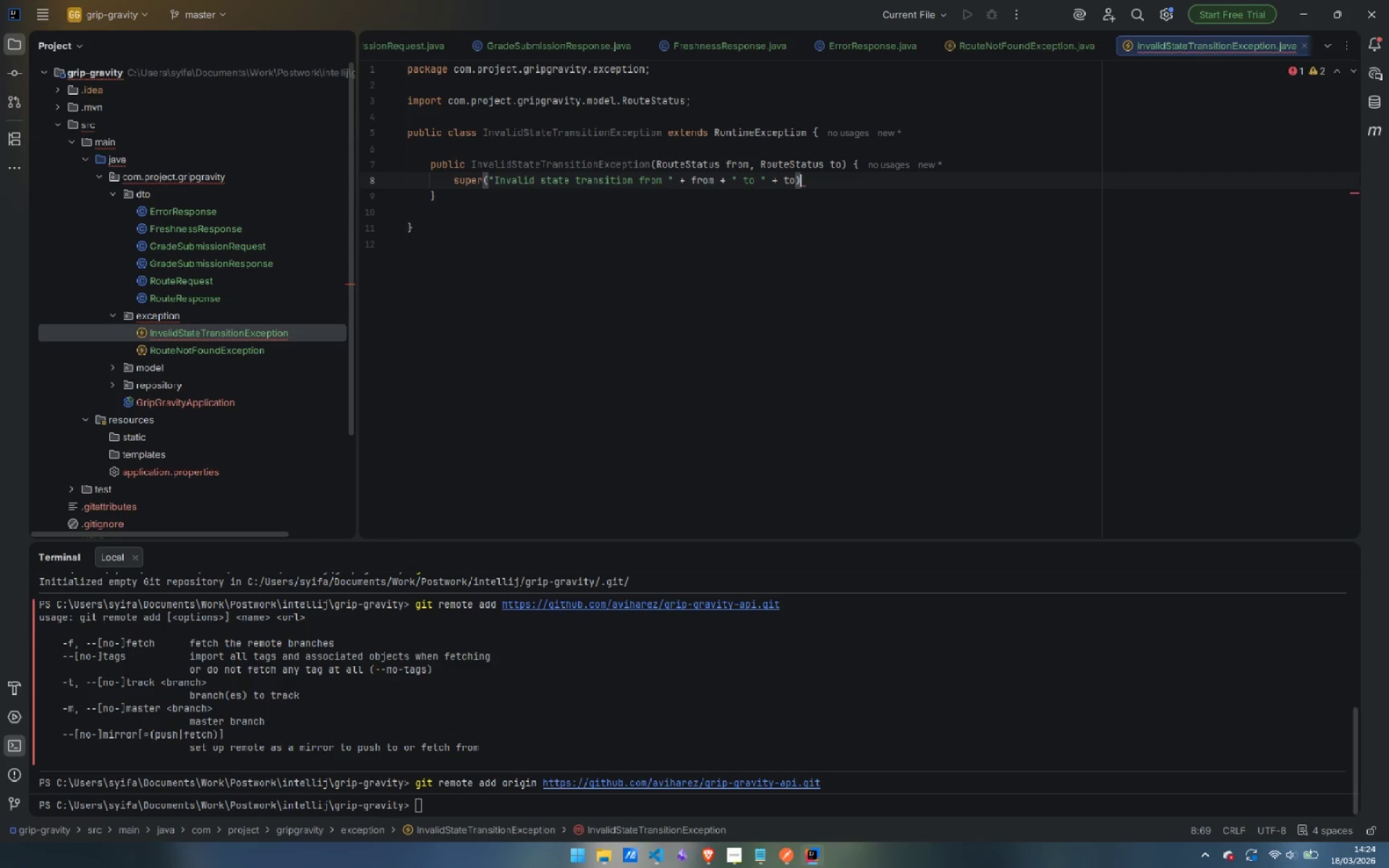 
key(Semicolon)
 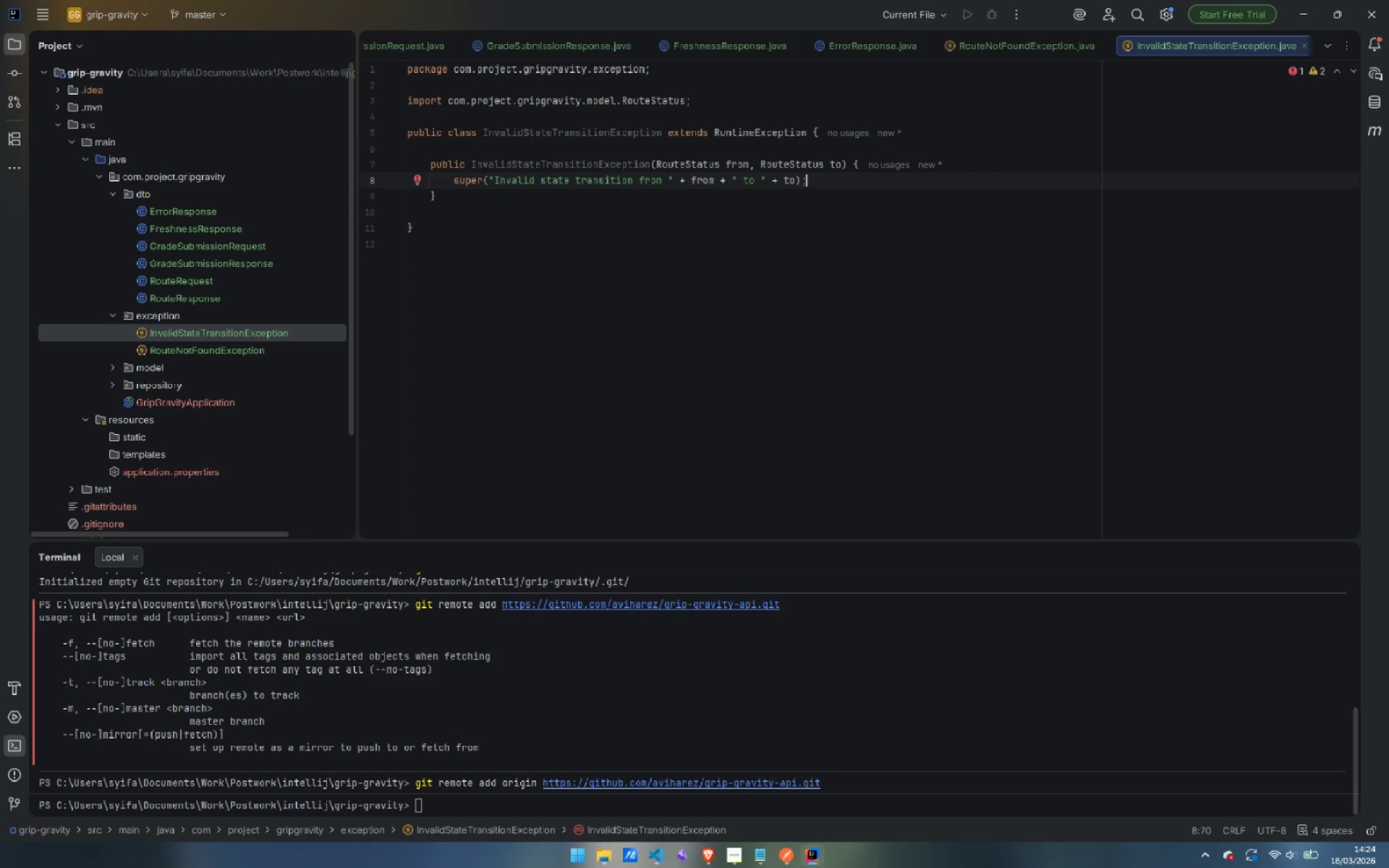 
key(ArrowDown)
 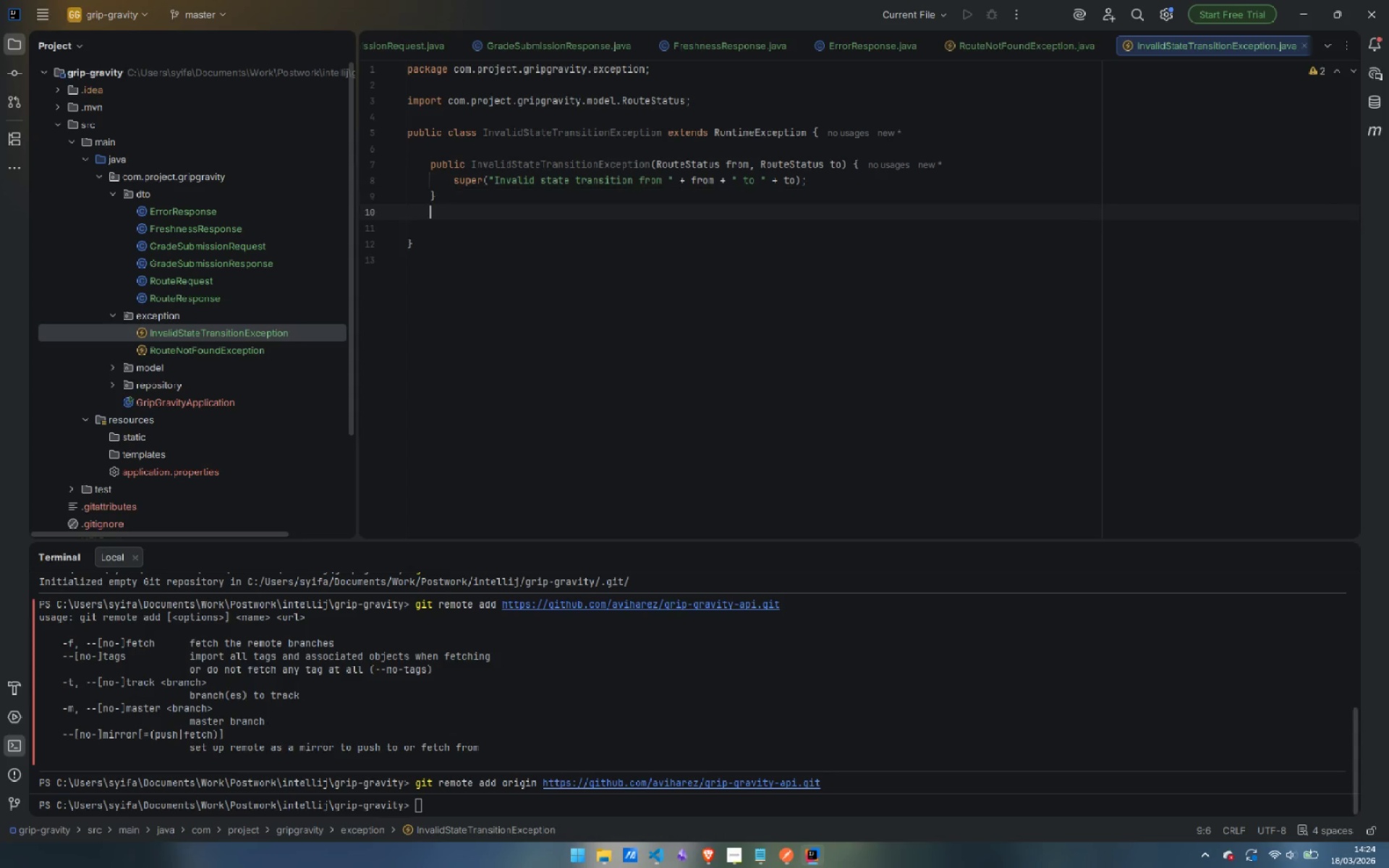 
key(Enter)
 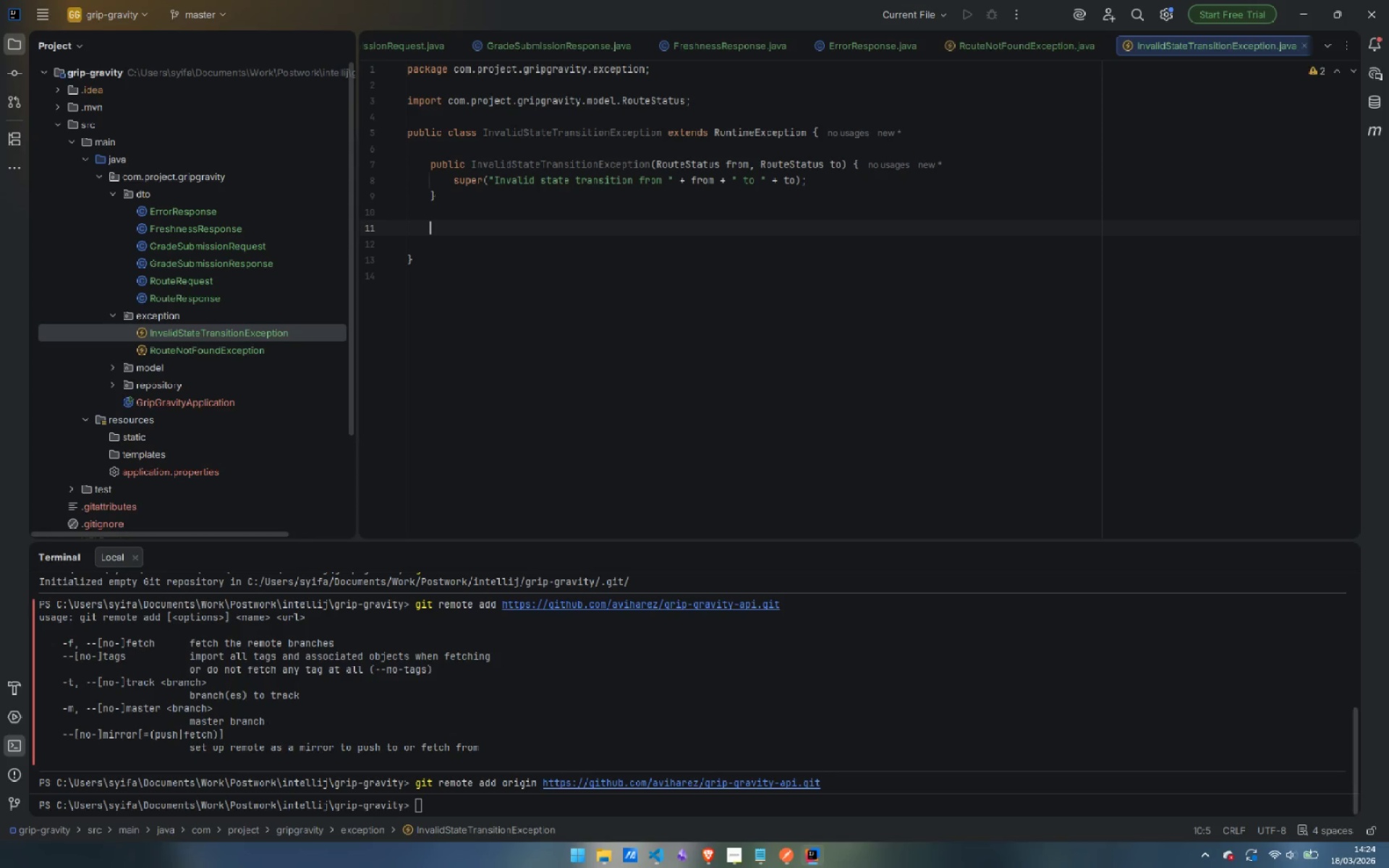 
key(Enter)
 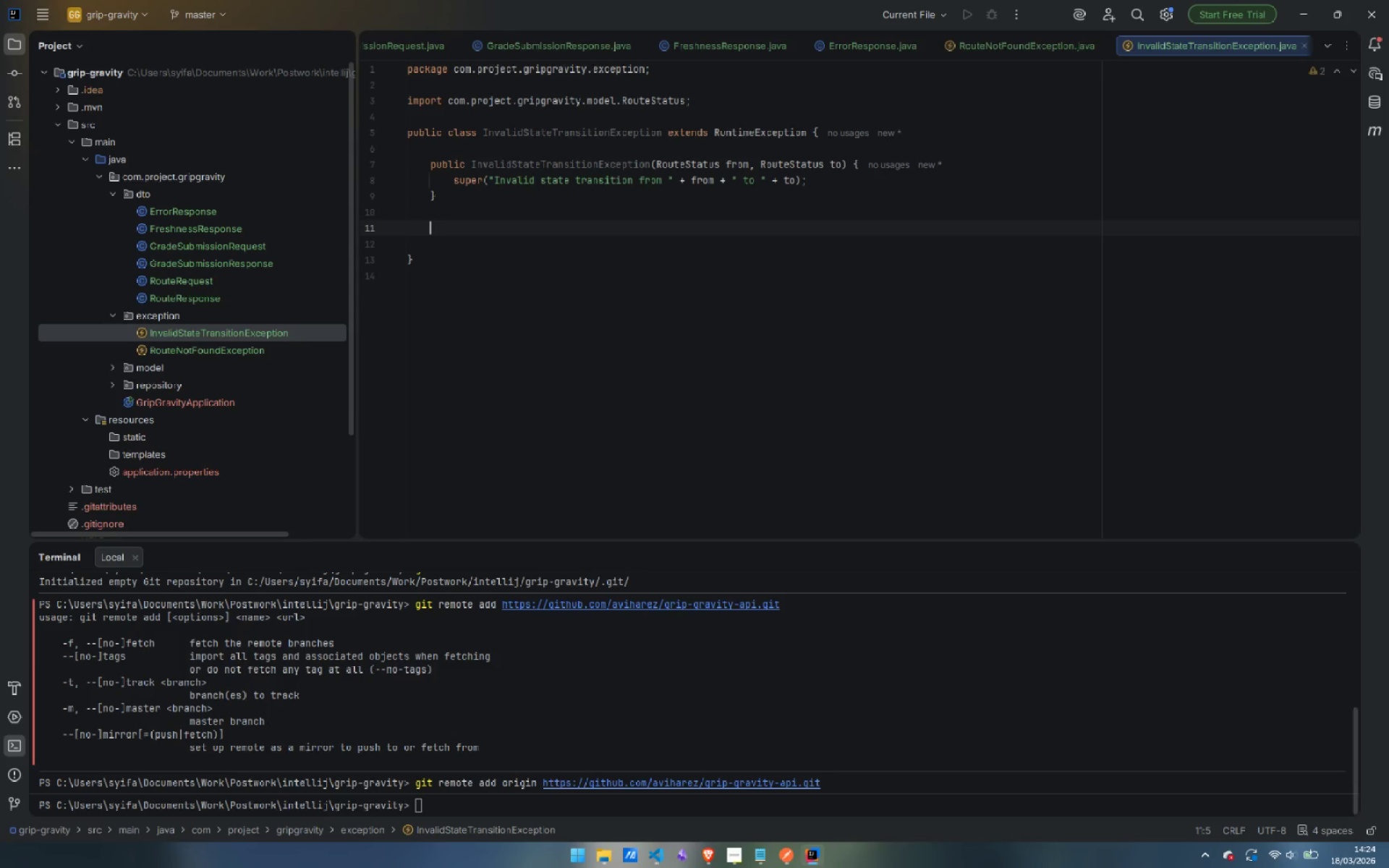 
type(public Invalid)
 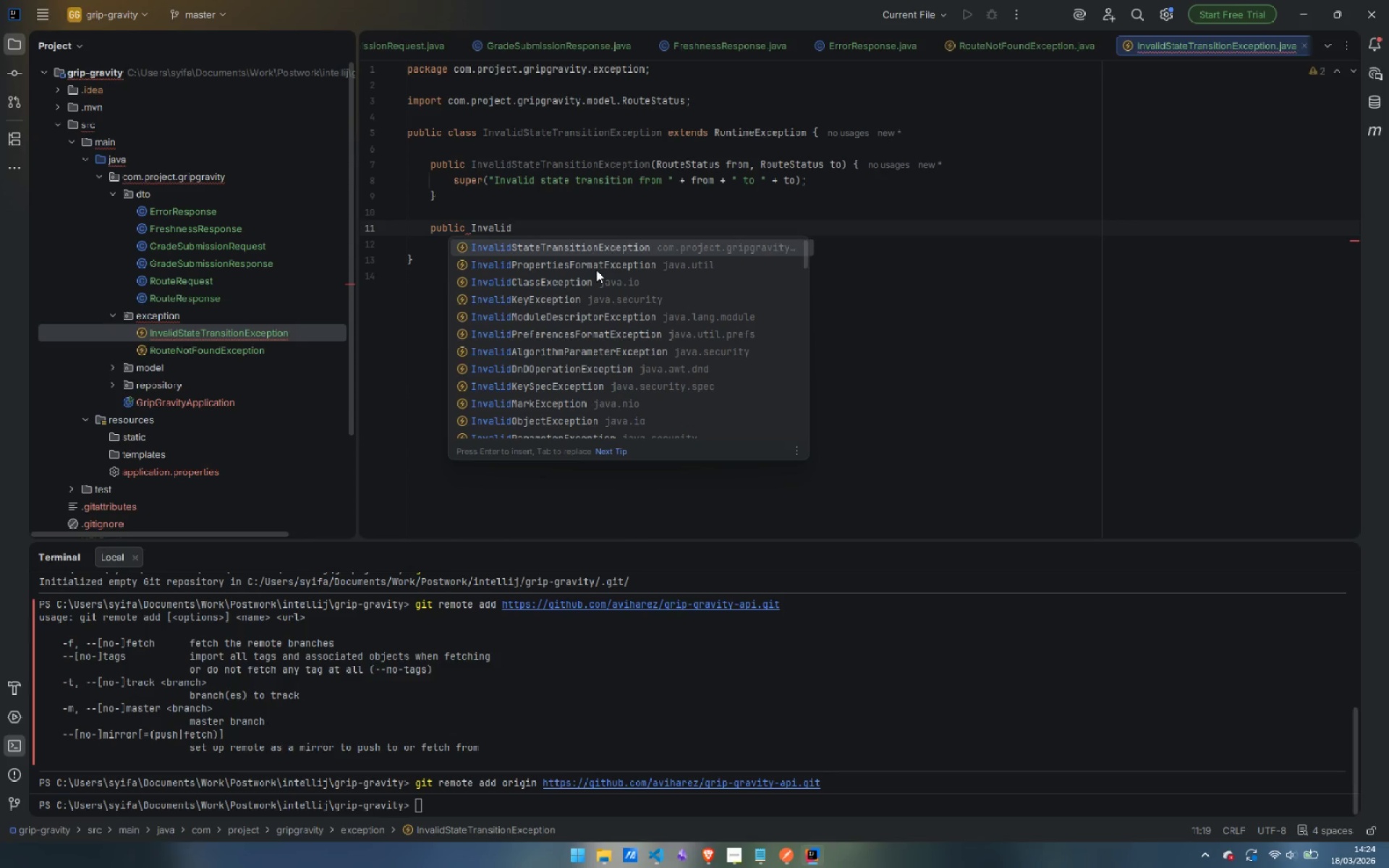 
hold_key(key=ShiftLeft, duration=0.8)
 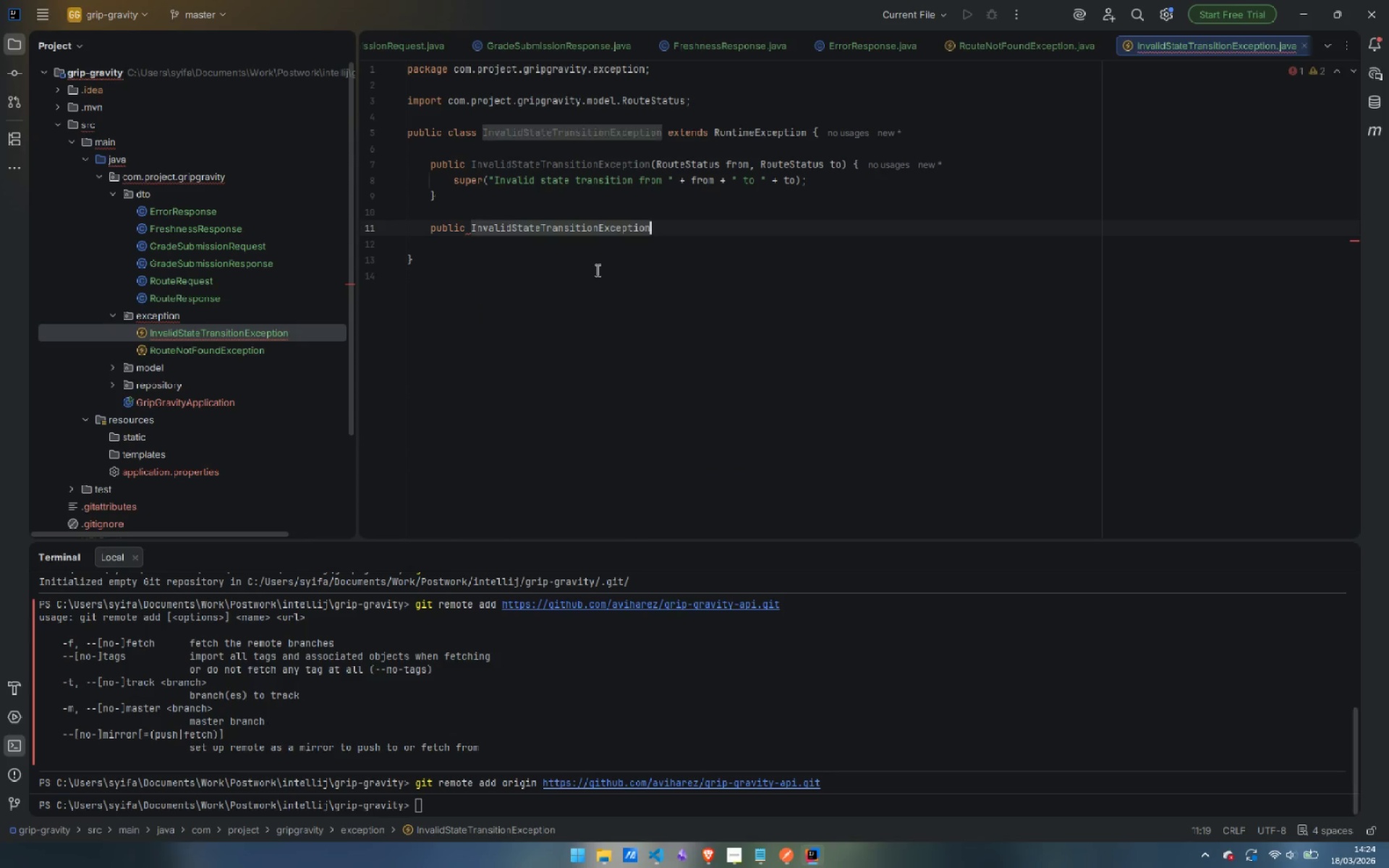 
key(Enter)
 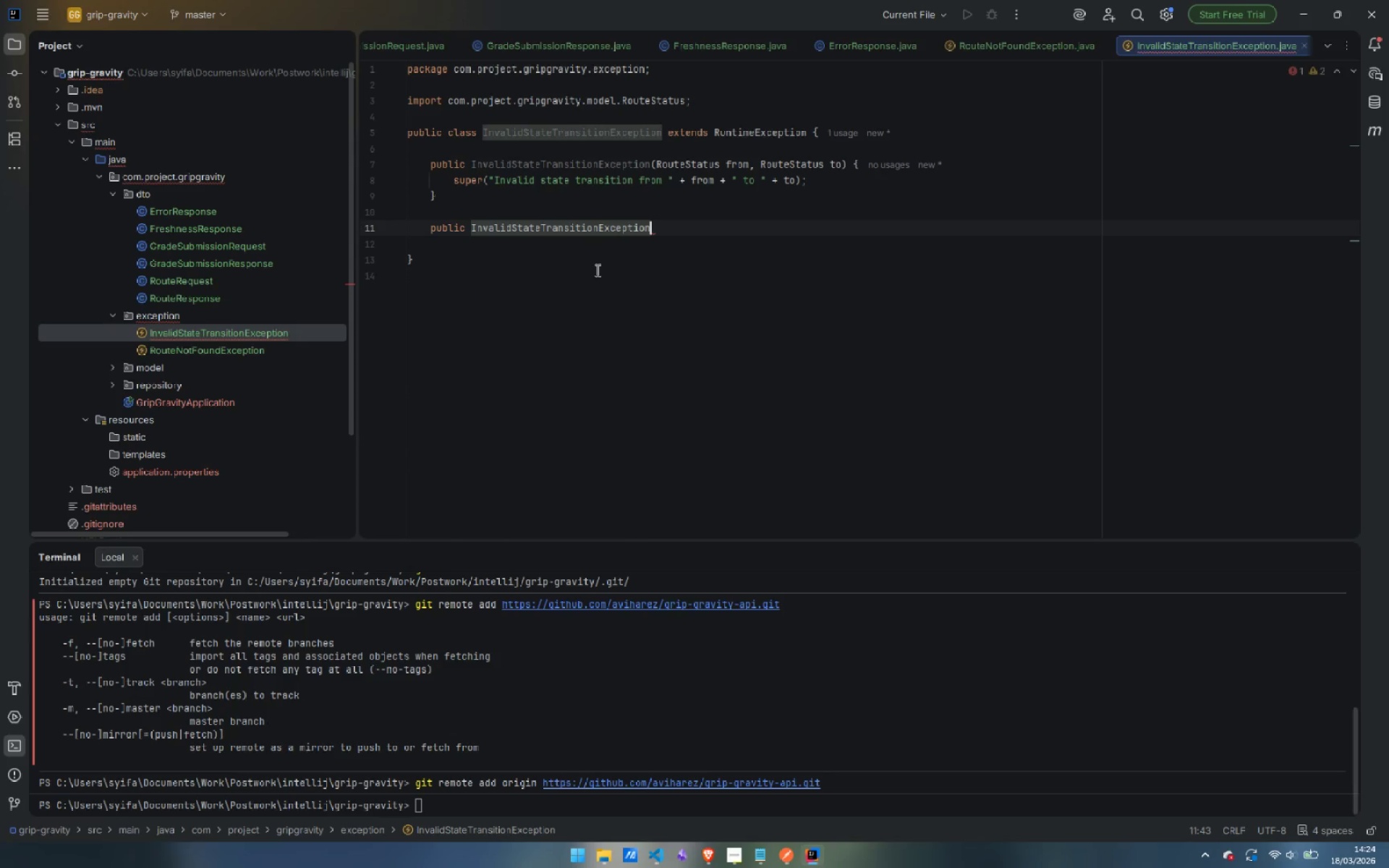 
type((String message)
 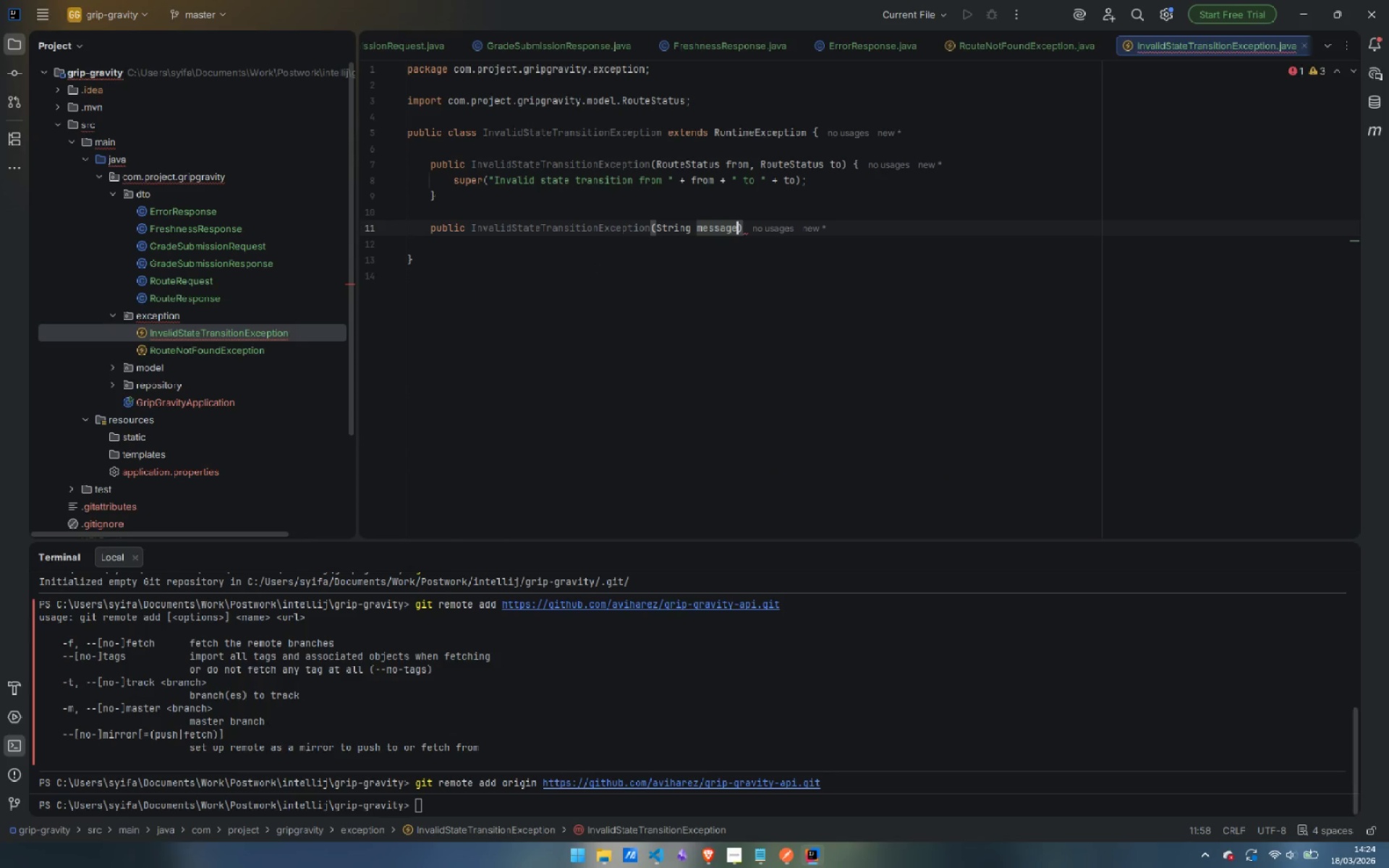 
key(ArrowRight)
 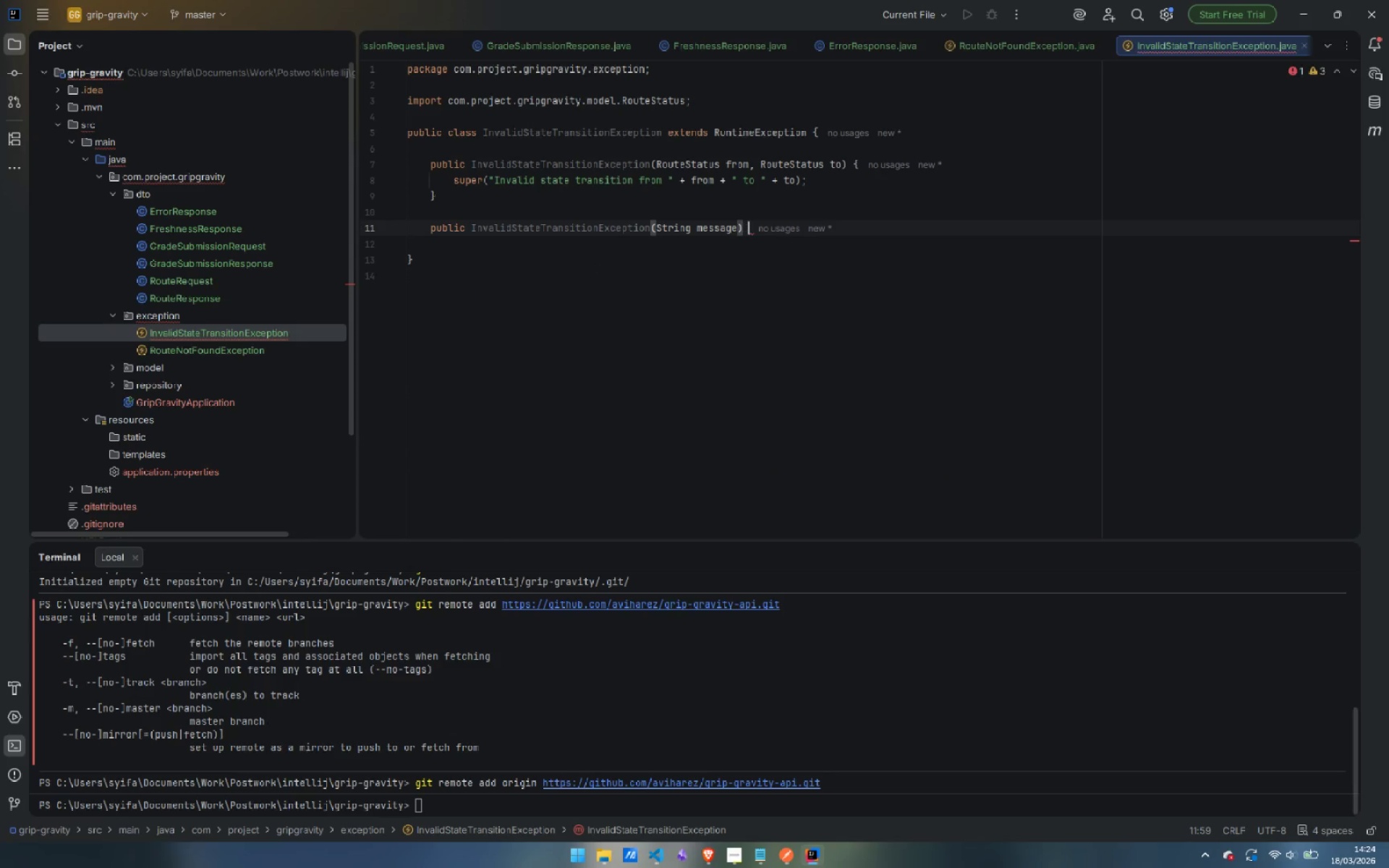 
key(Space)
 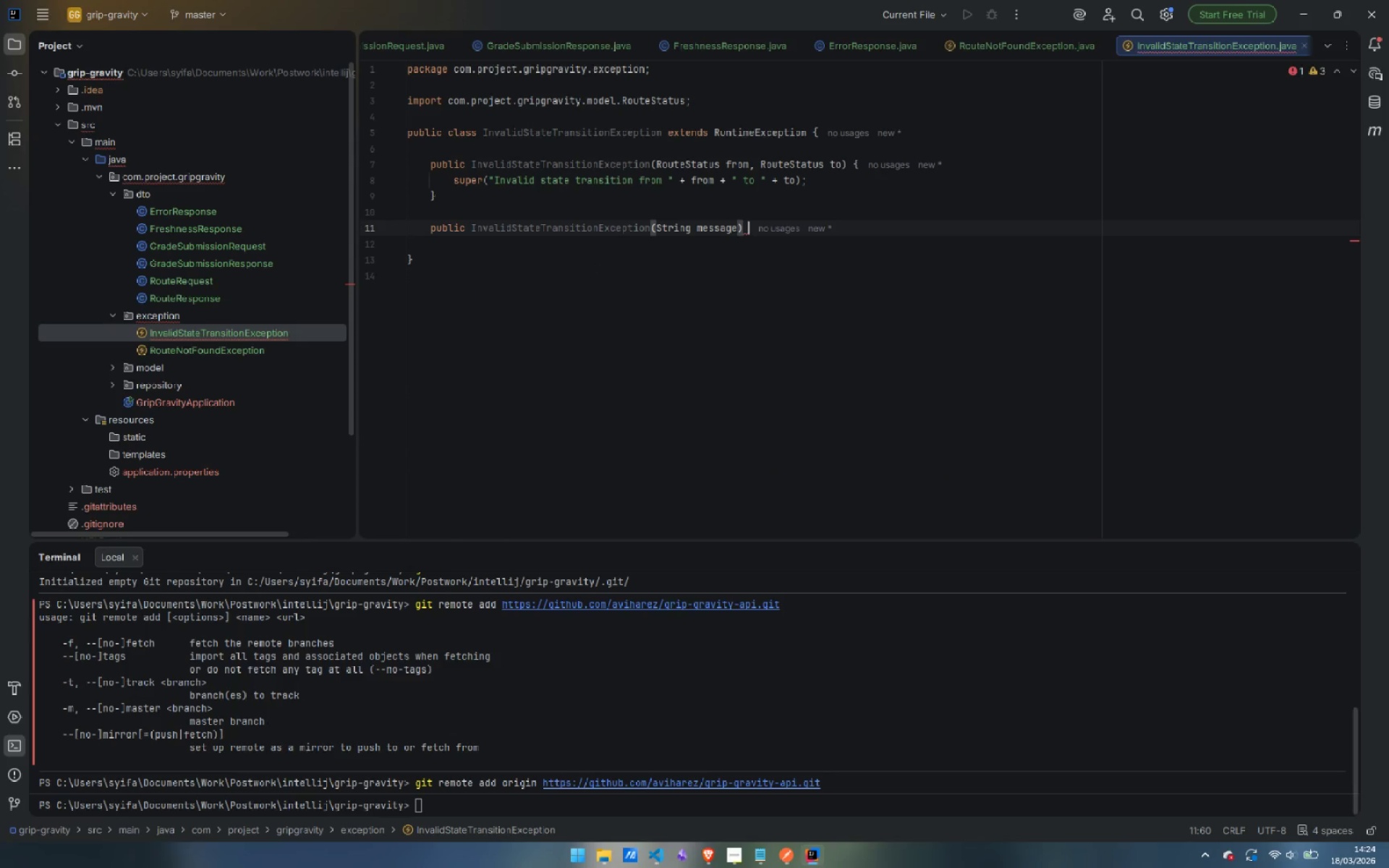 
key(Shift+ShiftLeft)
 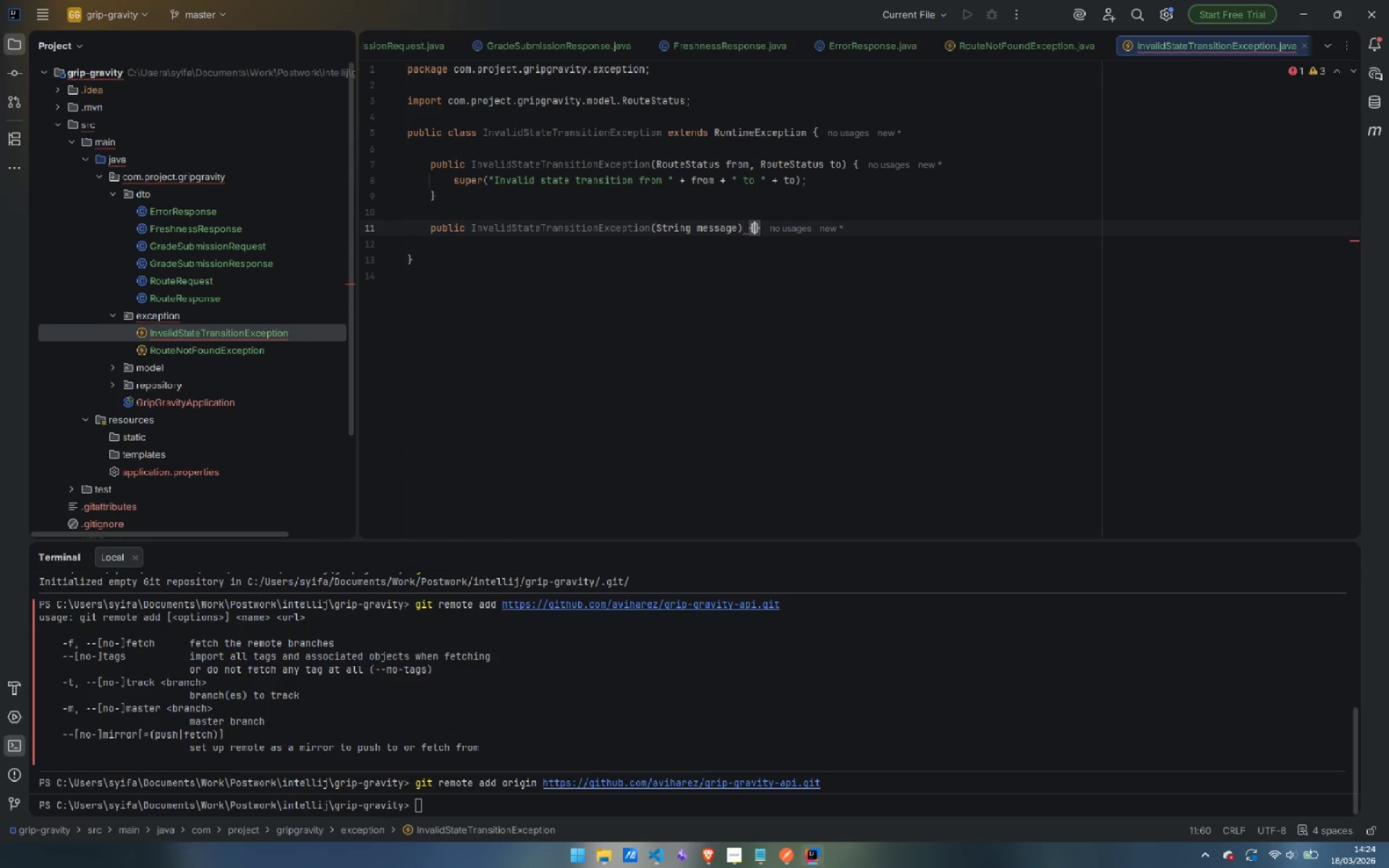 
key(Shift+BracketLeft)
 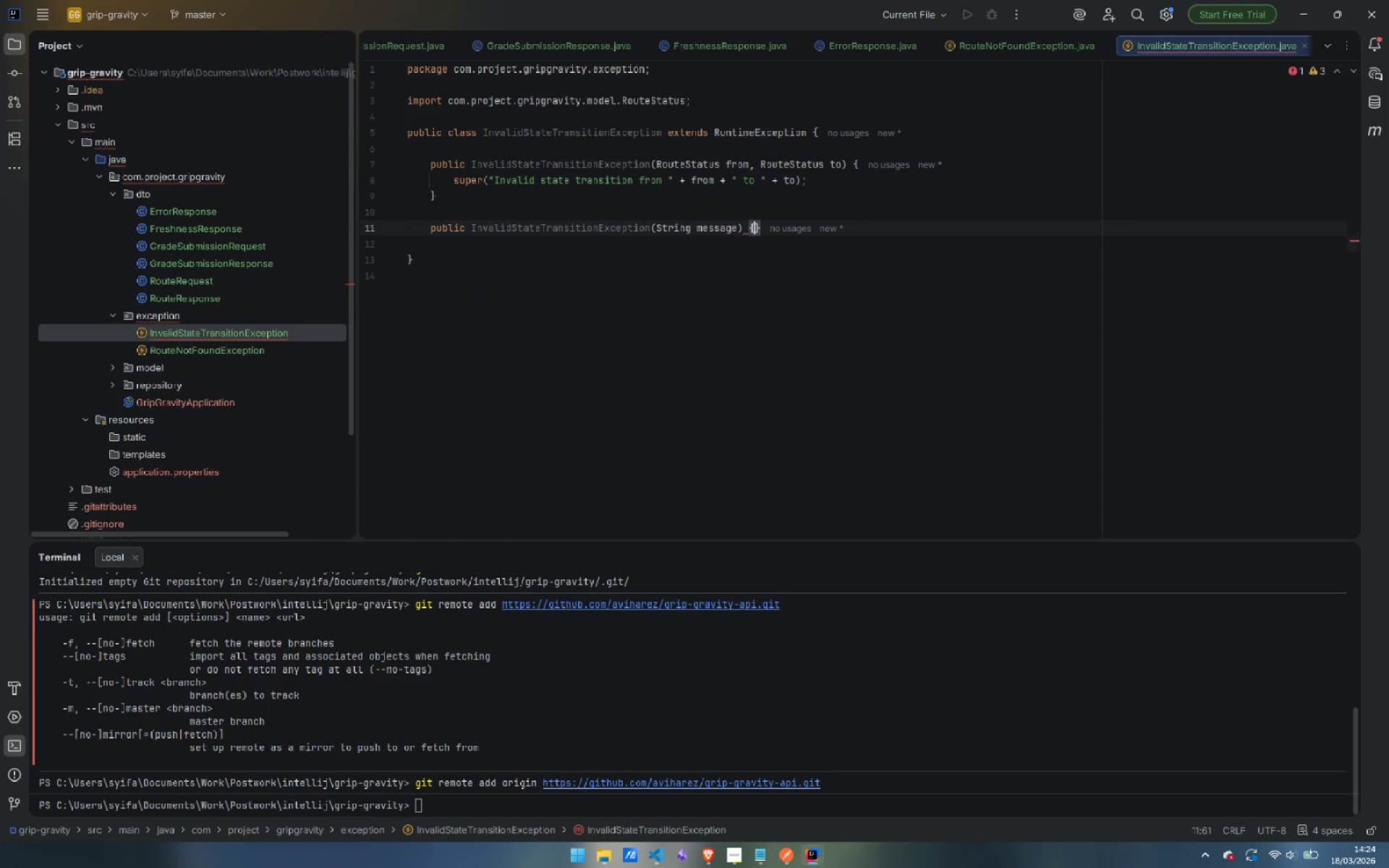 
key(Enter)
 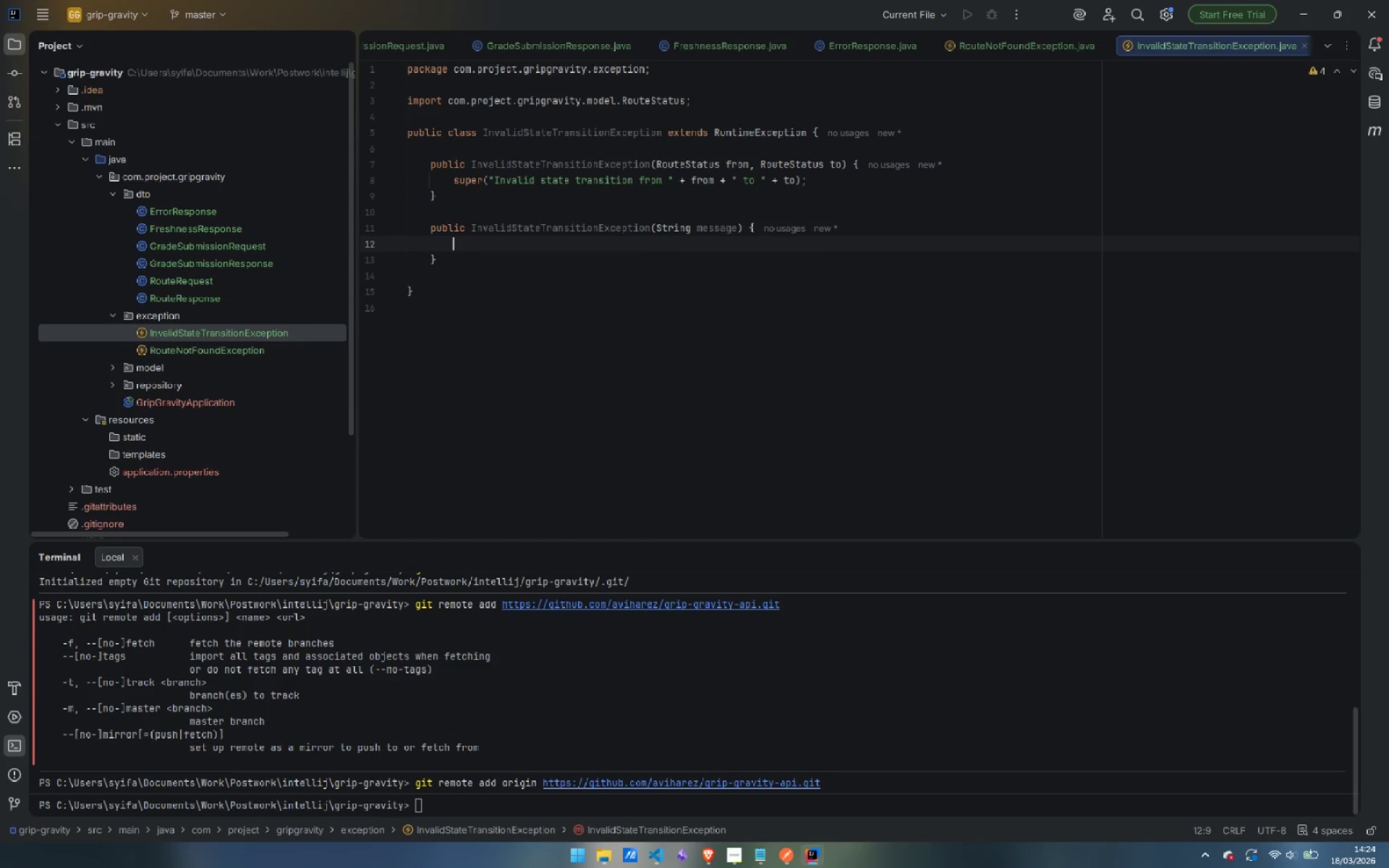 
type(super )
key(Backspace)
type((mes)
 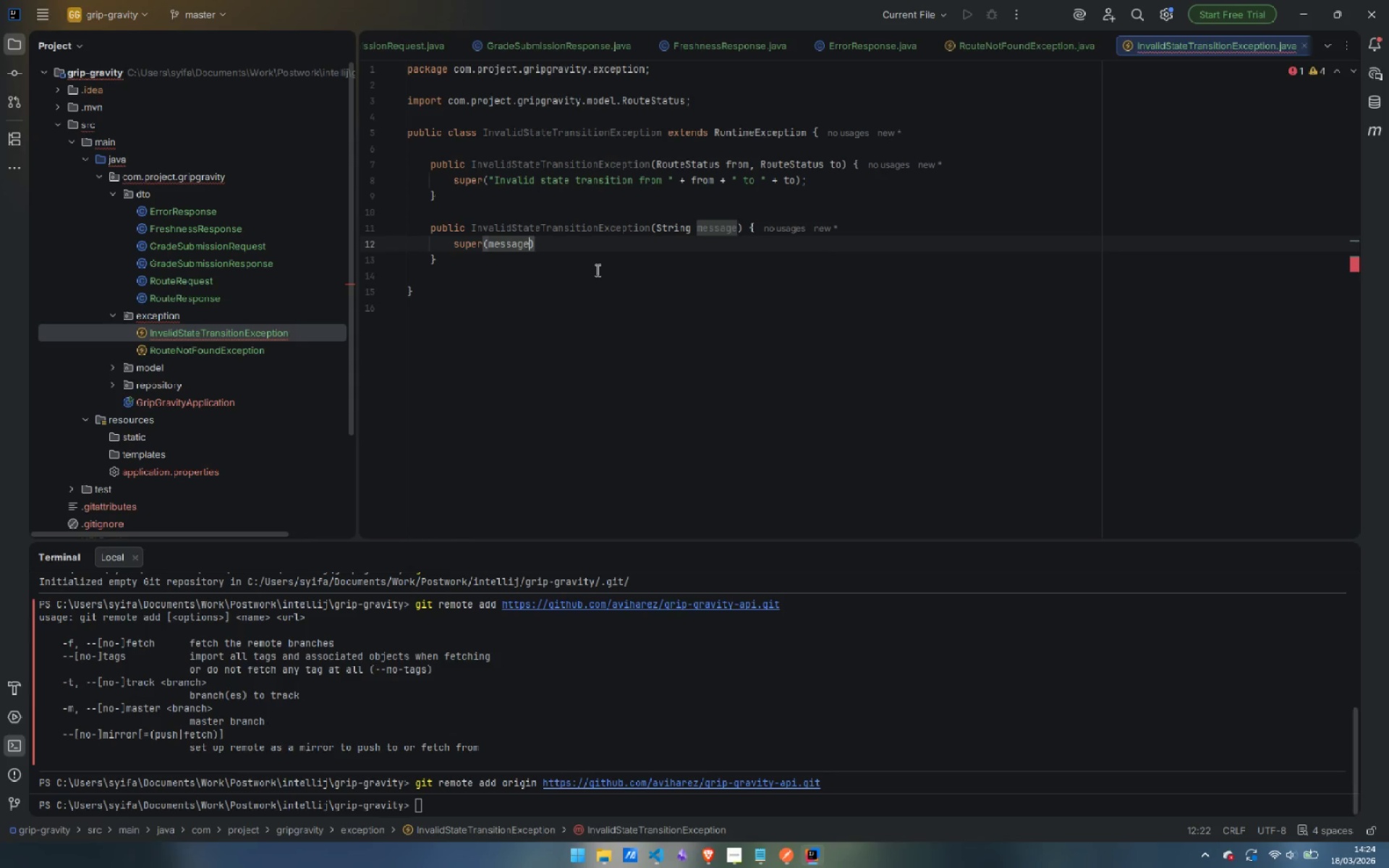 
 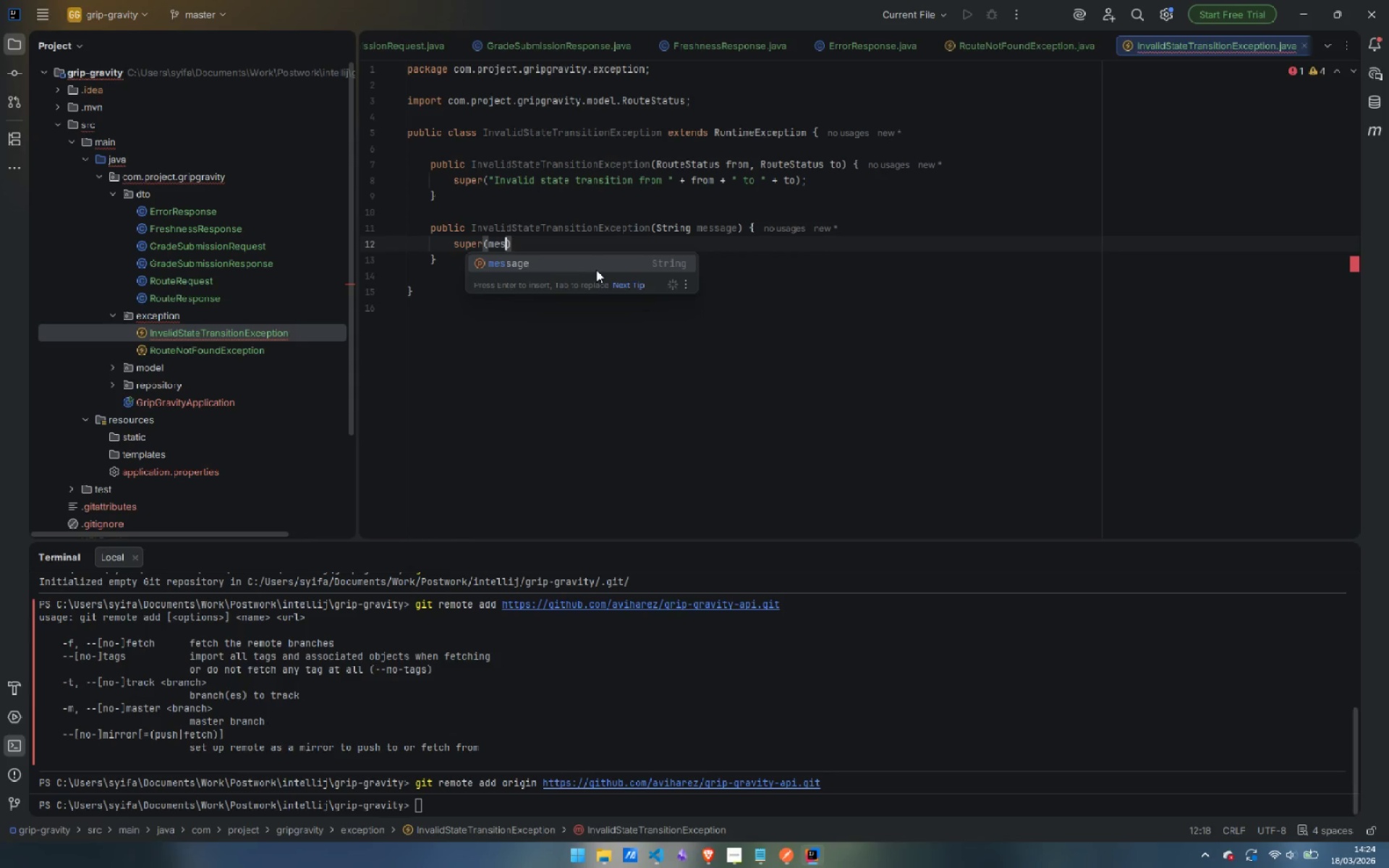 
key(Enter)
 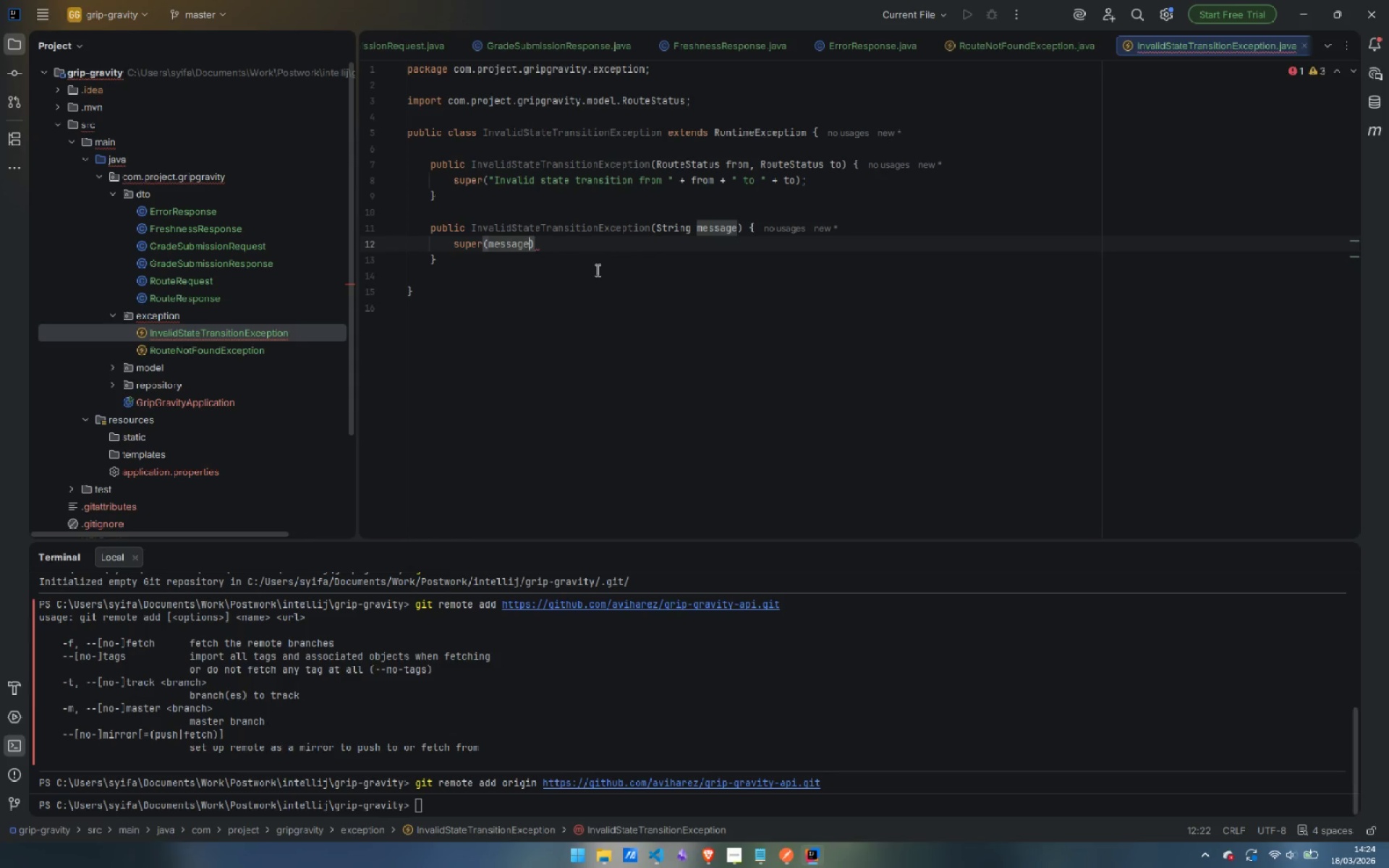 
key(ArrowRight)
 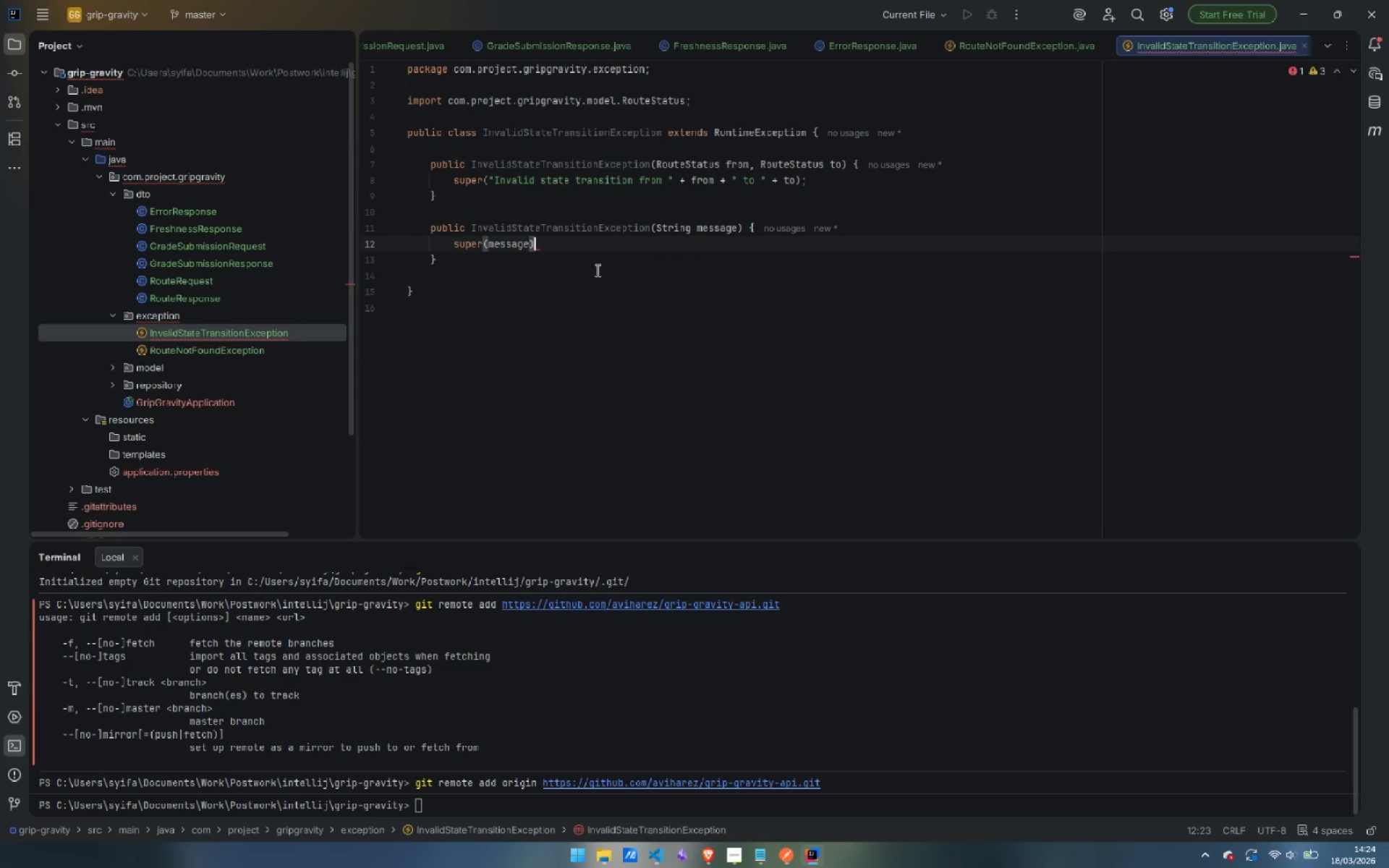 
key(Semicolon)
 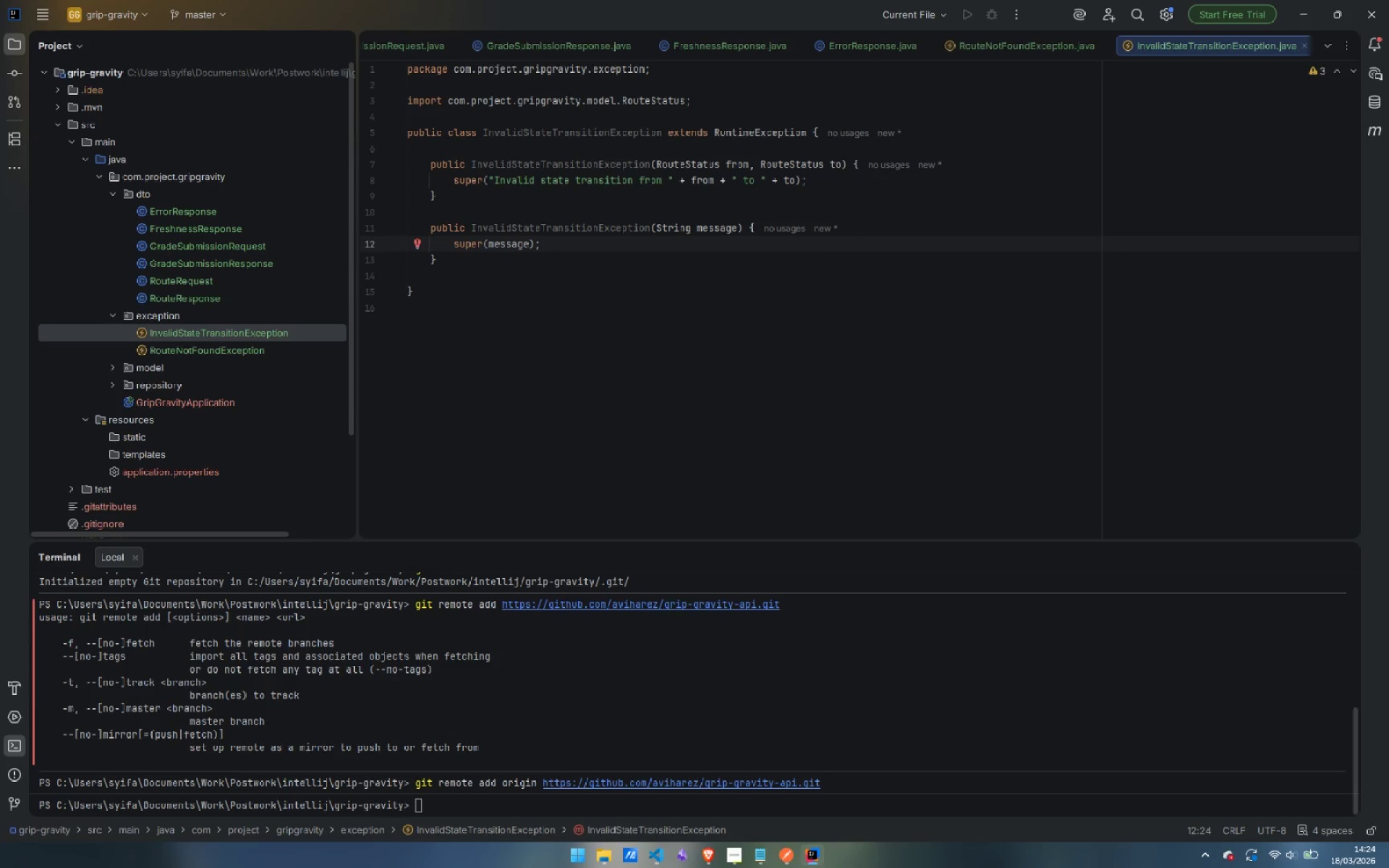 
wait(5.78)
 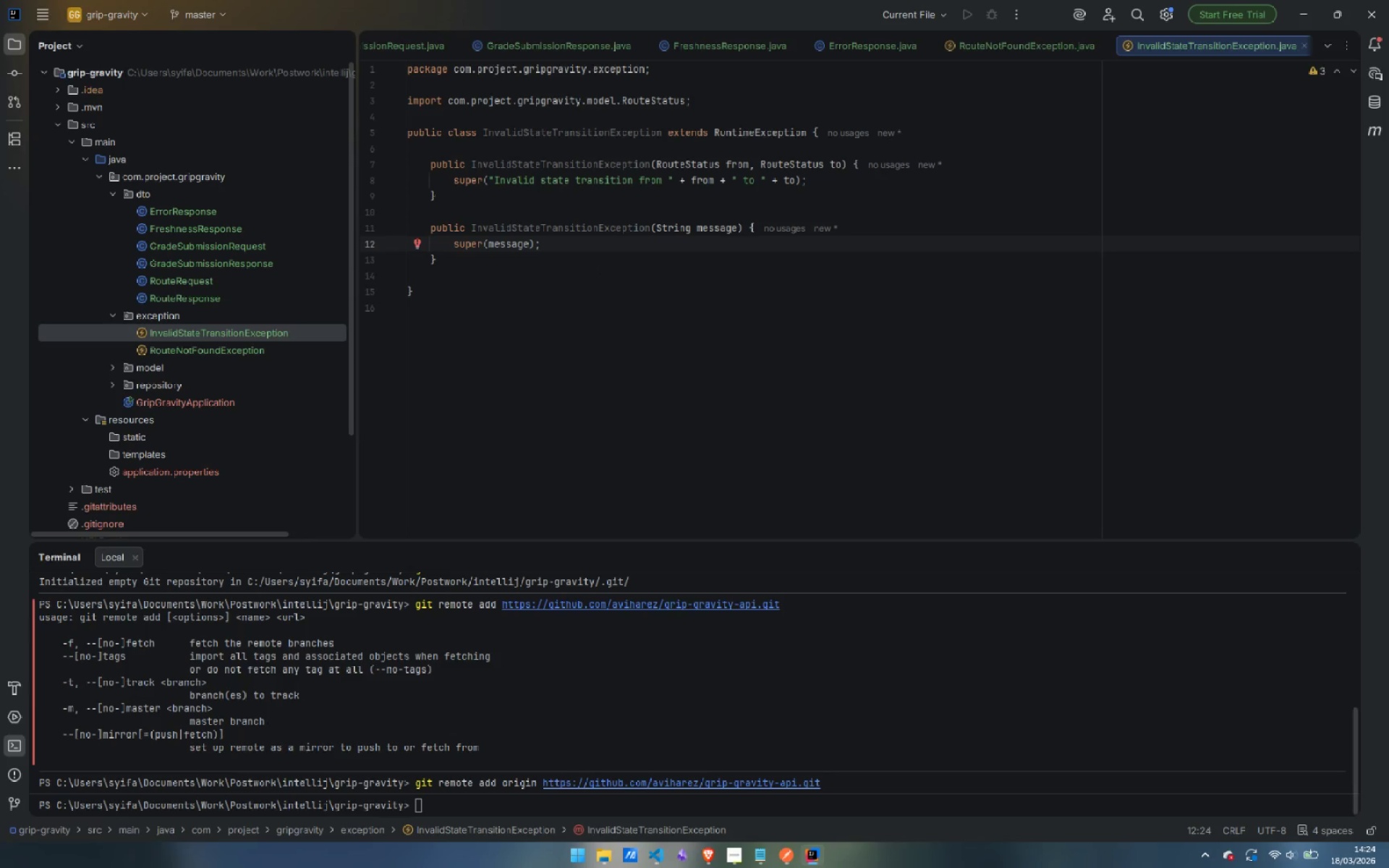 
right_click([182, 318])
 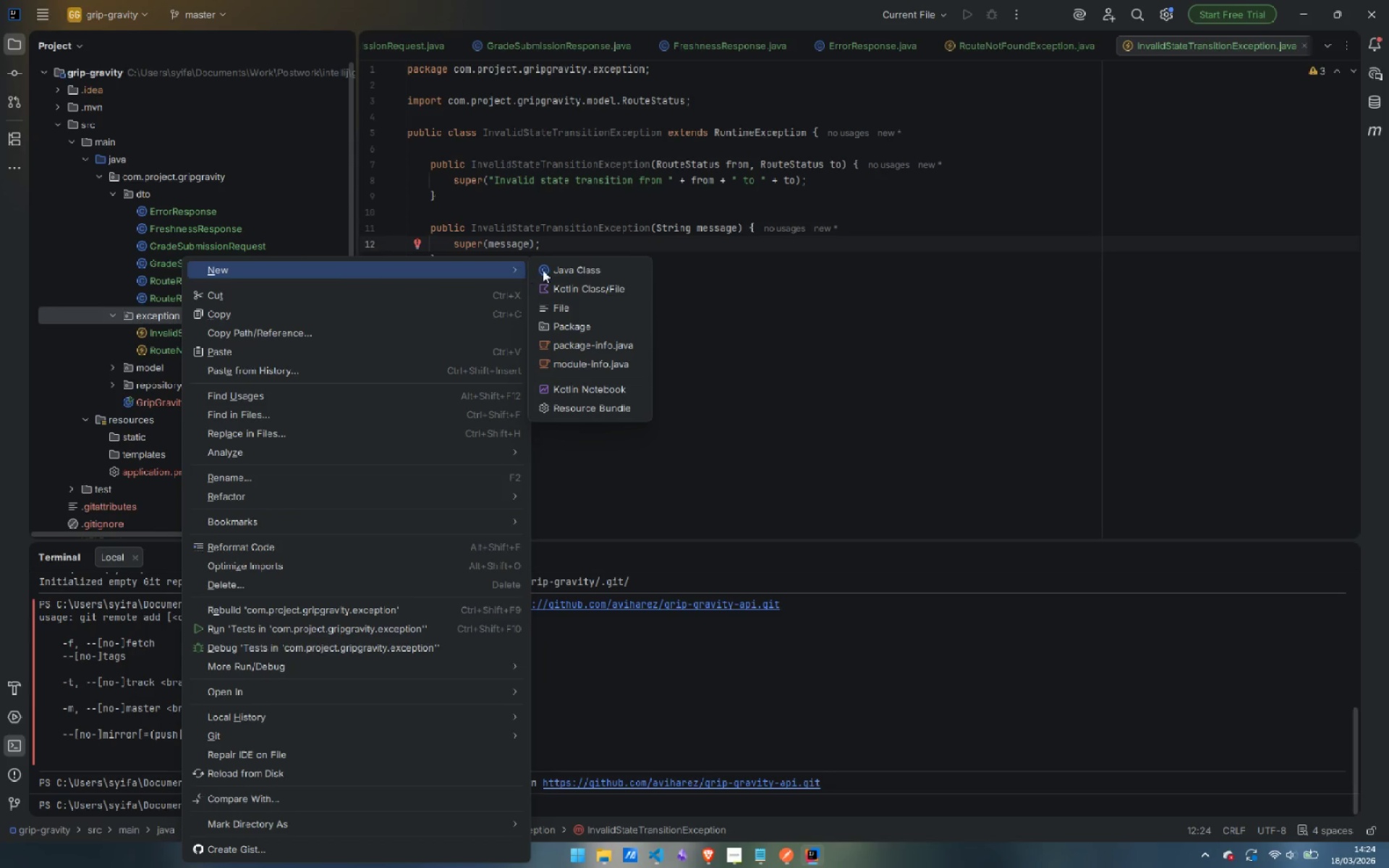 
left_click([579, 269])
 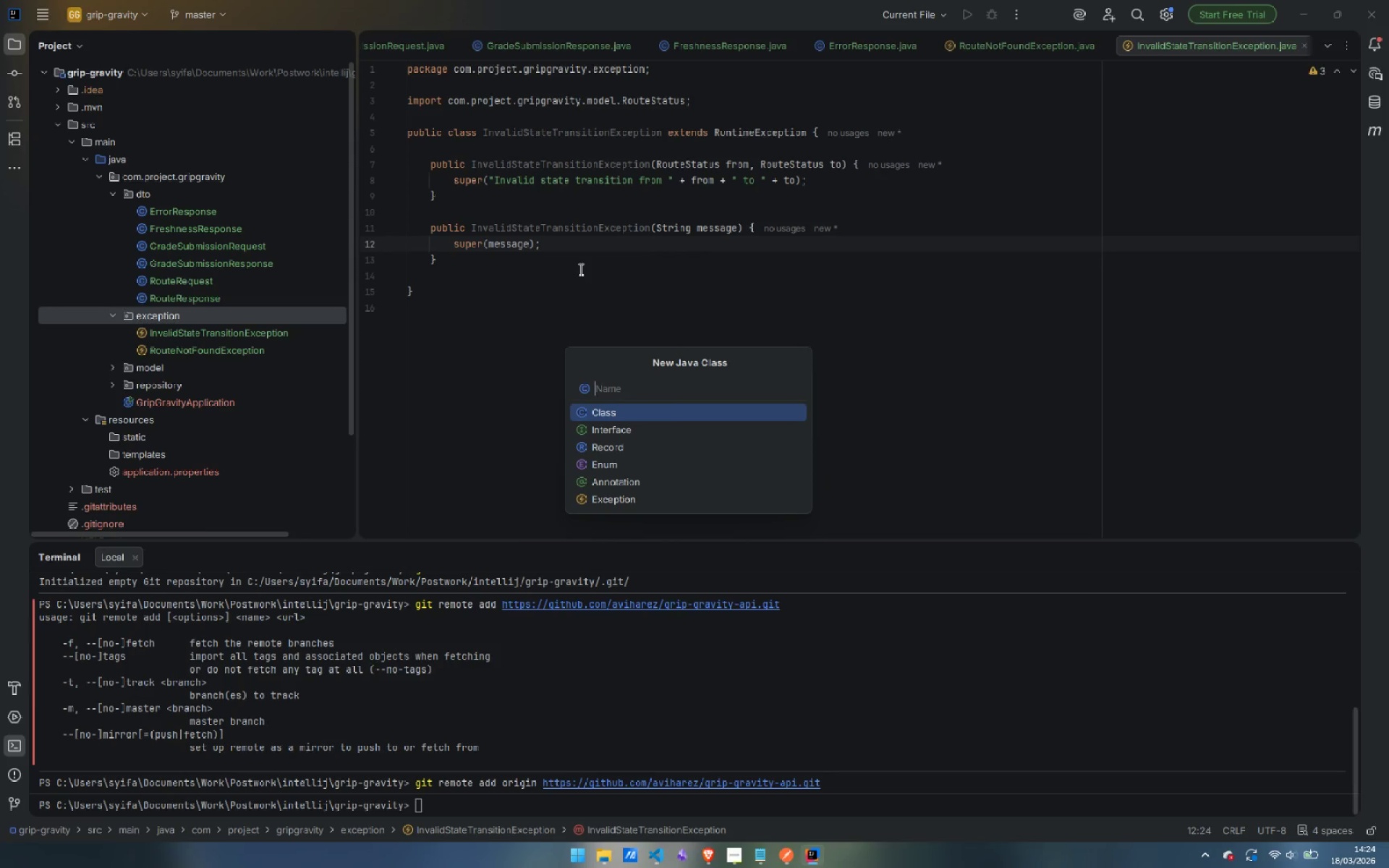 
type(GlobalSer)
key(Backspace)
key(Backspace)
key(Backspace)
type(Exceptin)
key(Backspace)
type(onHanle)
key(Backspace)
key(Backspace)
type(dler)
 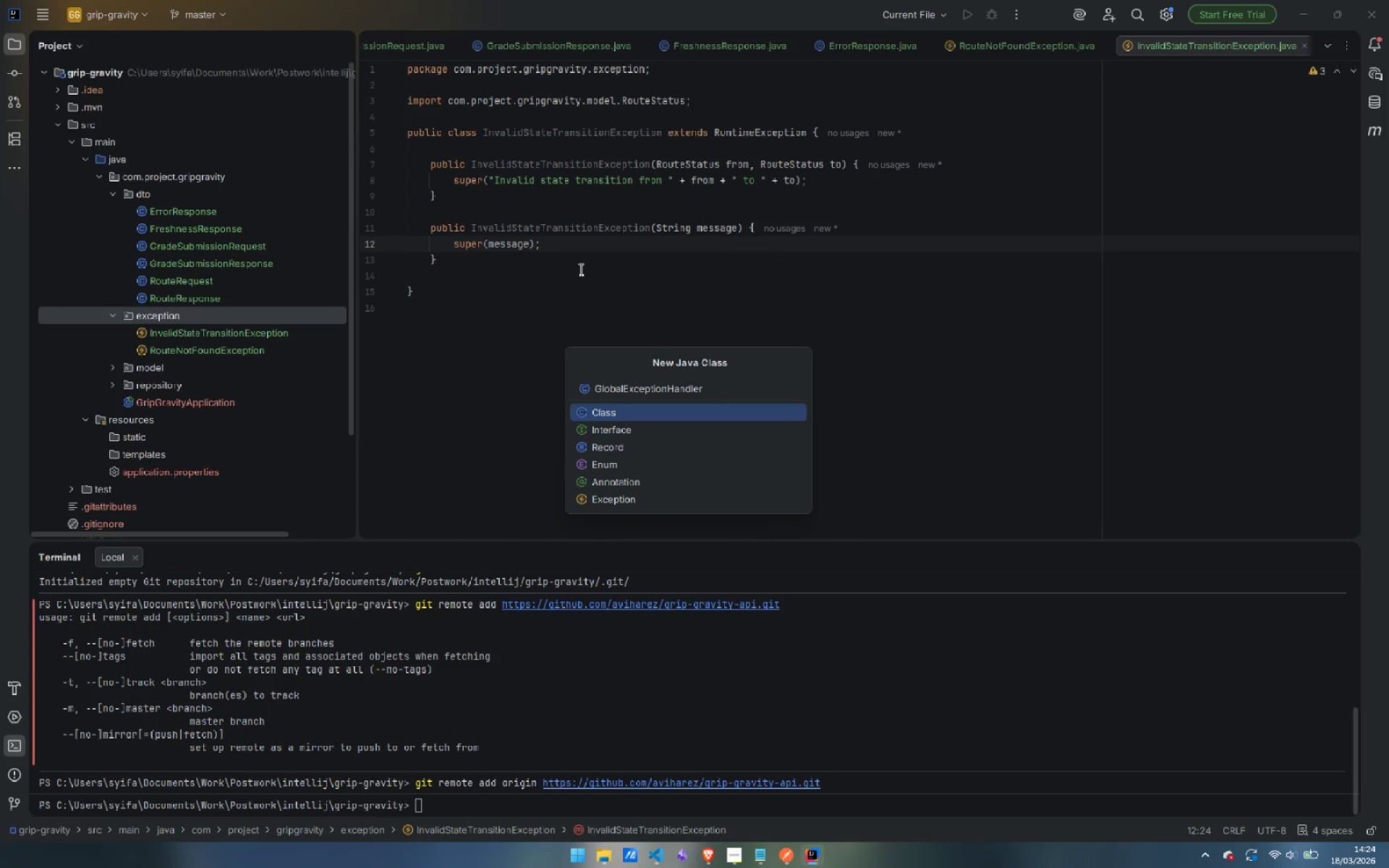 
key(Enter)
 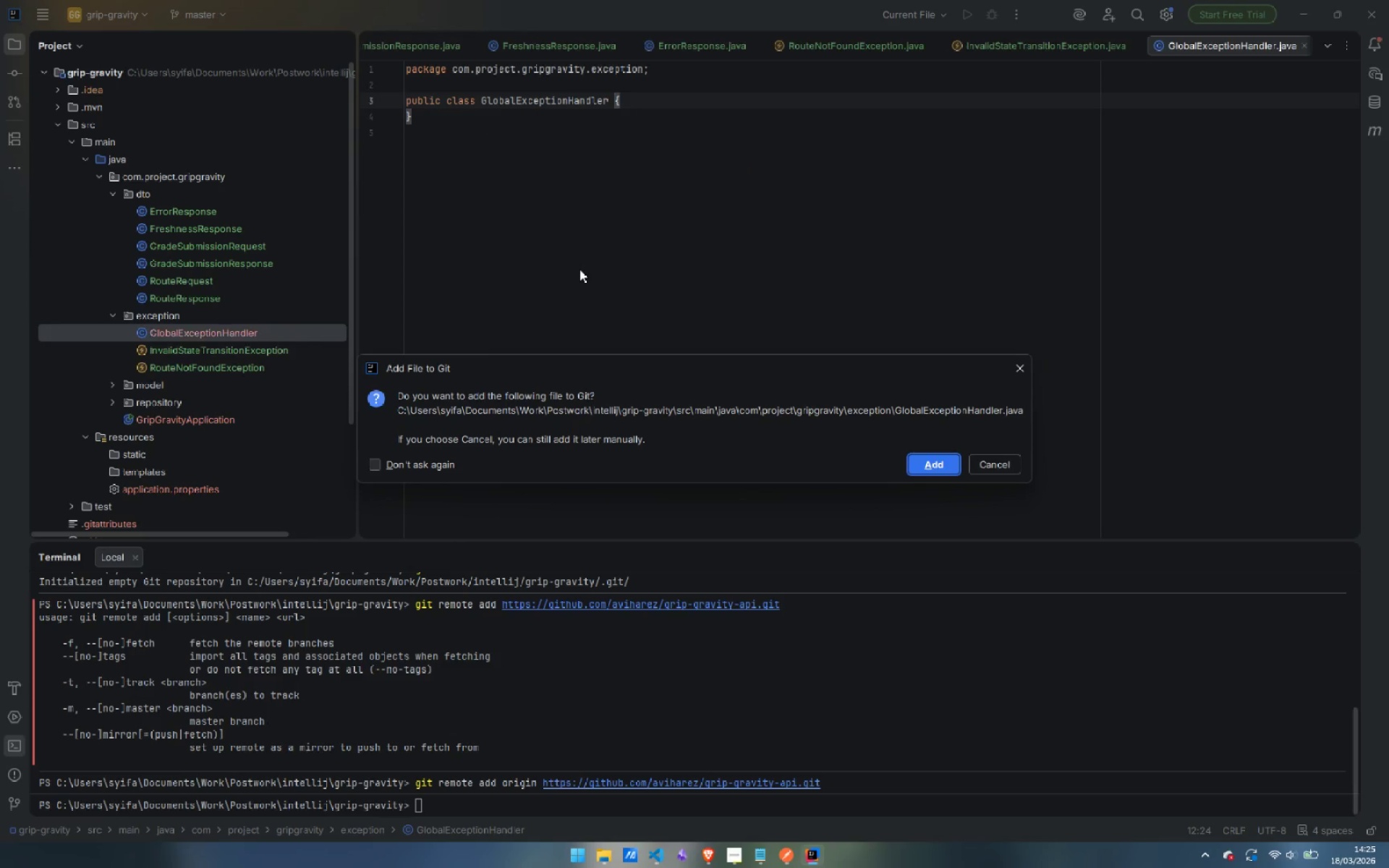 
key(Enter)
 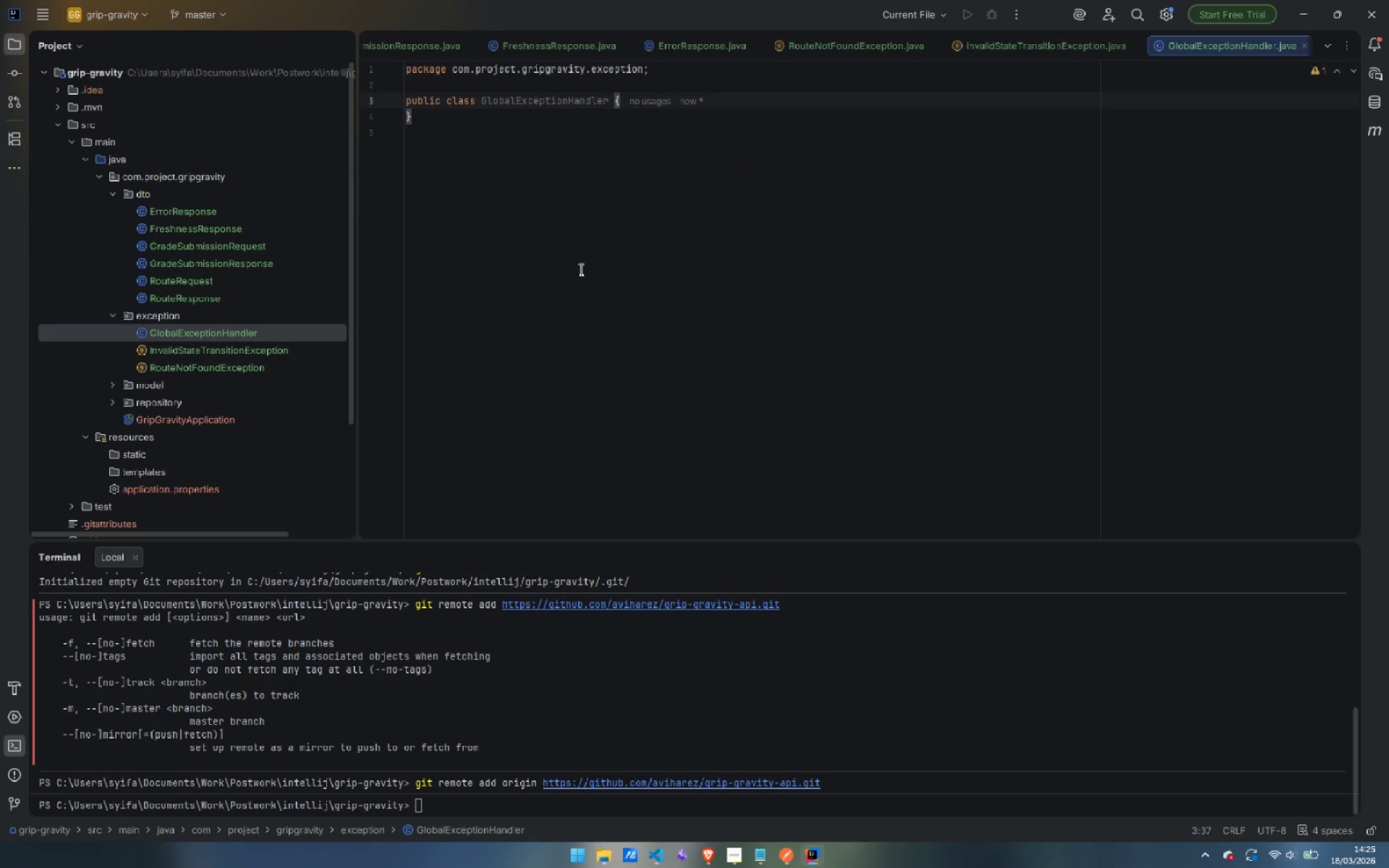 
wait(6.5)
 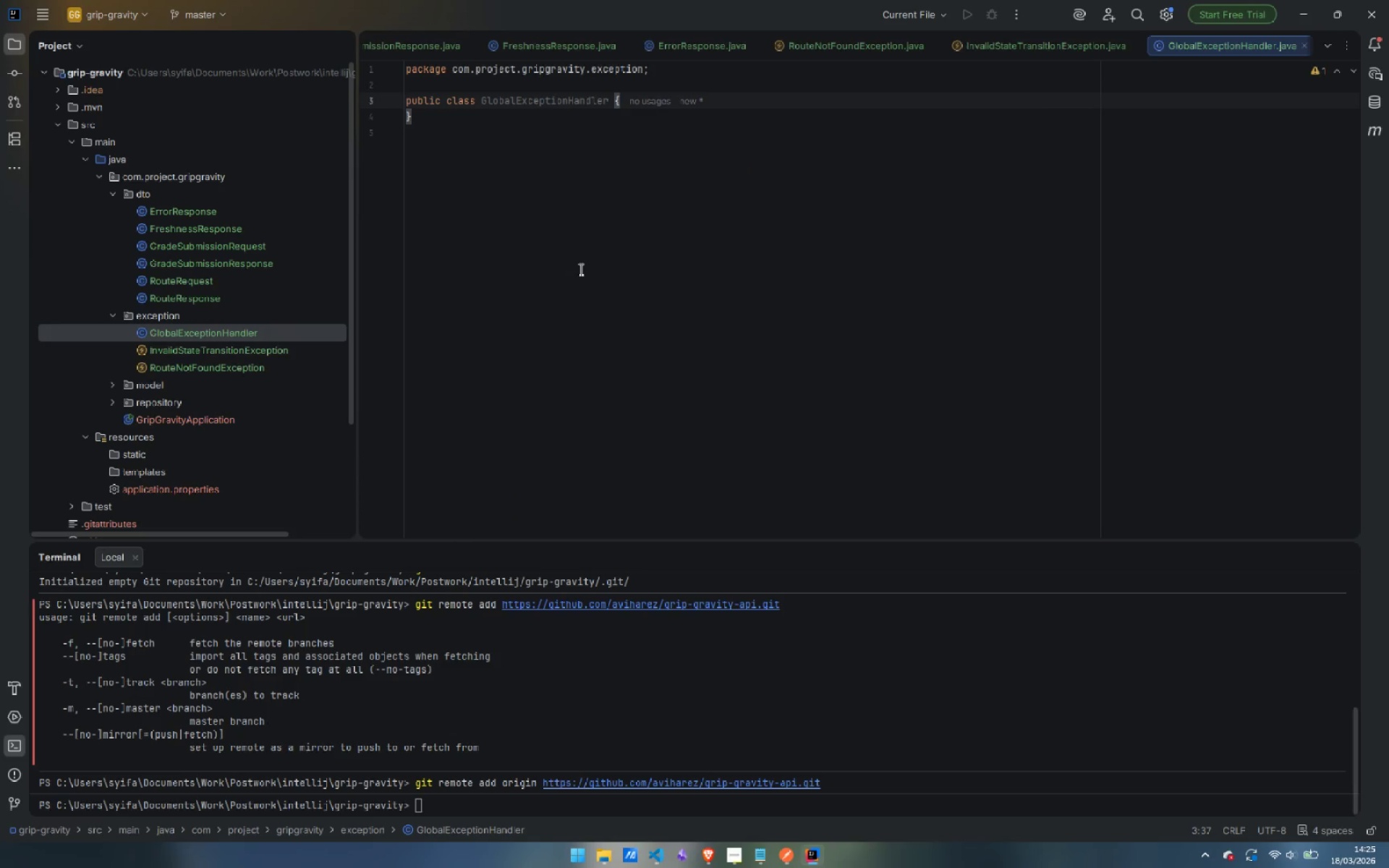 
key(ArrowUp)
 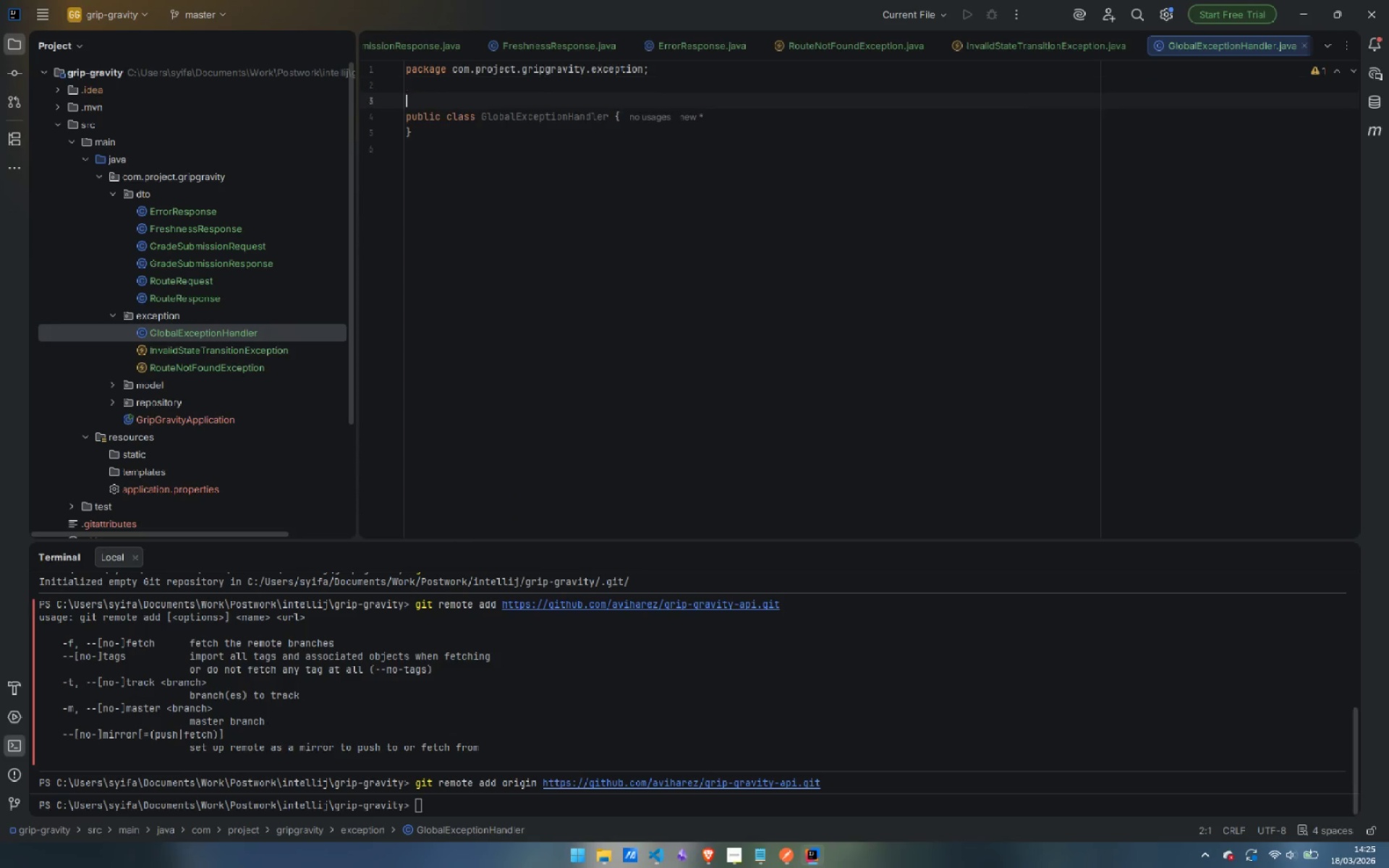 
key(Enter)
 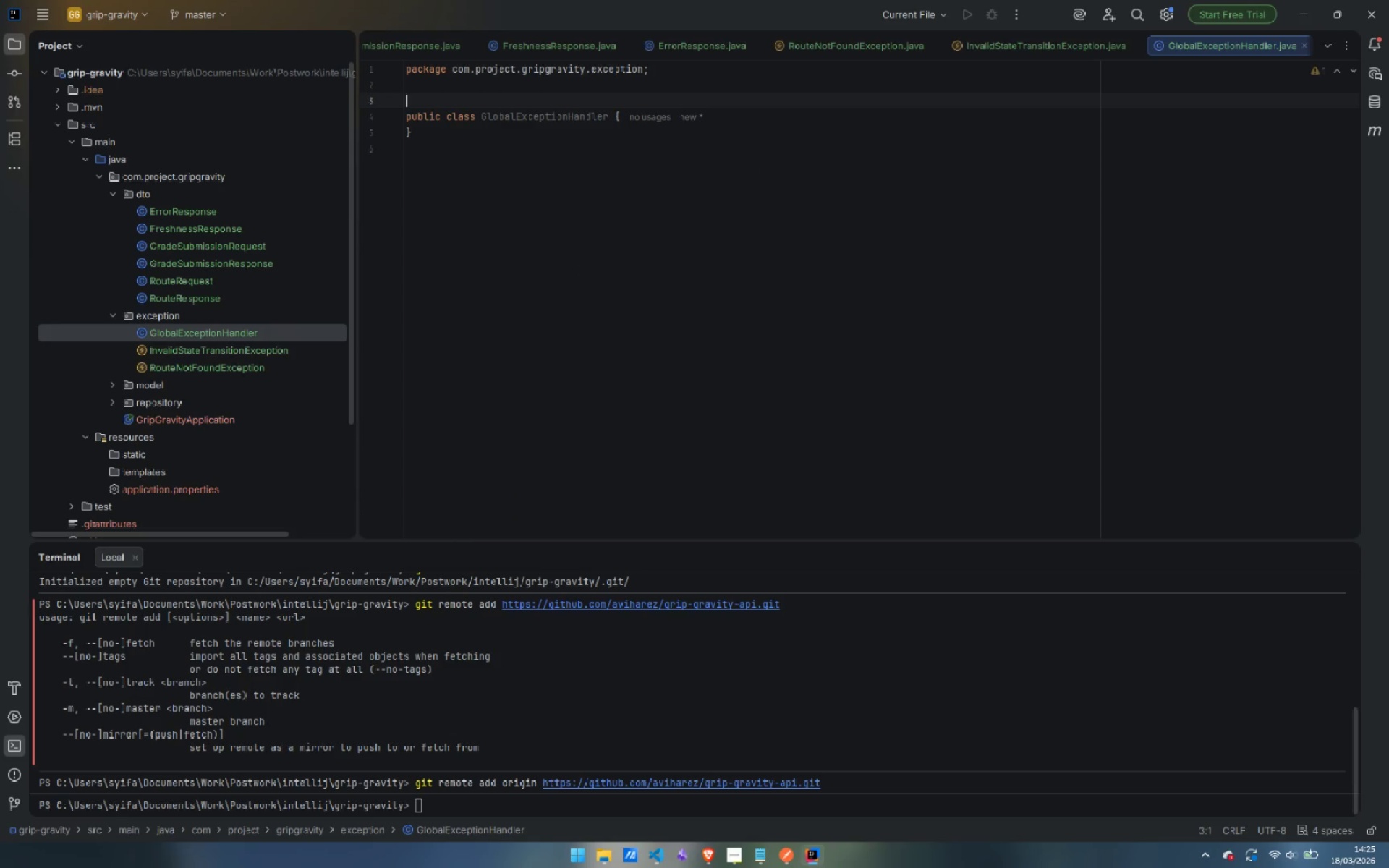 
type(@Slf)
 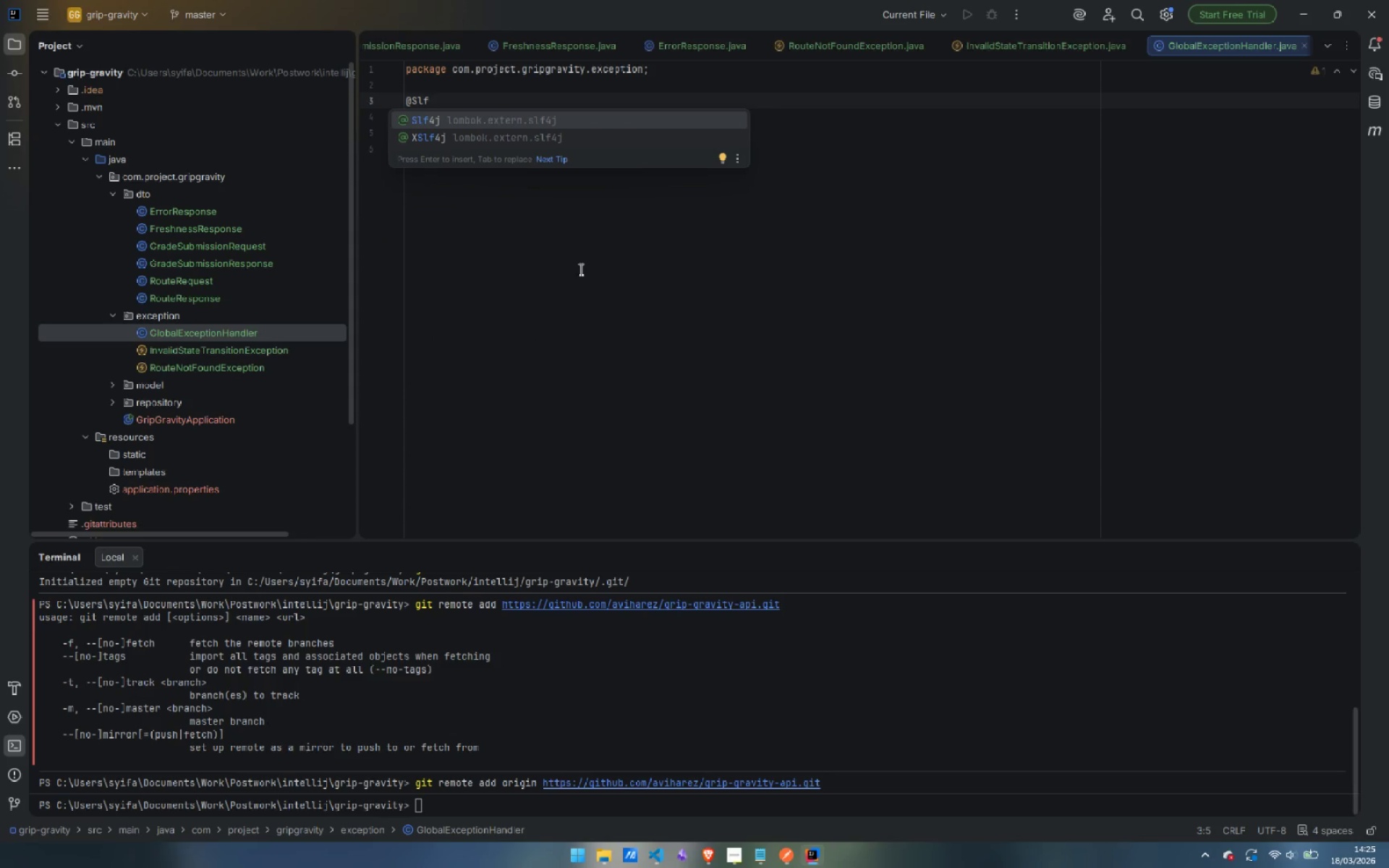 
key(Enter)
 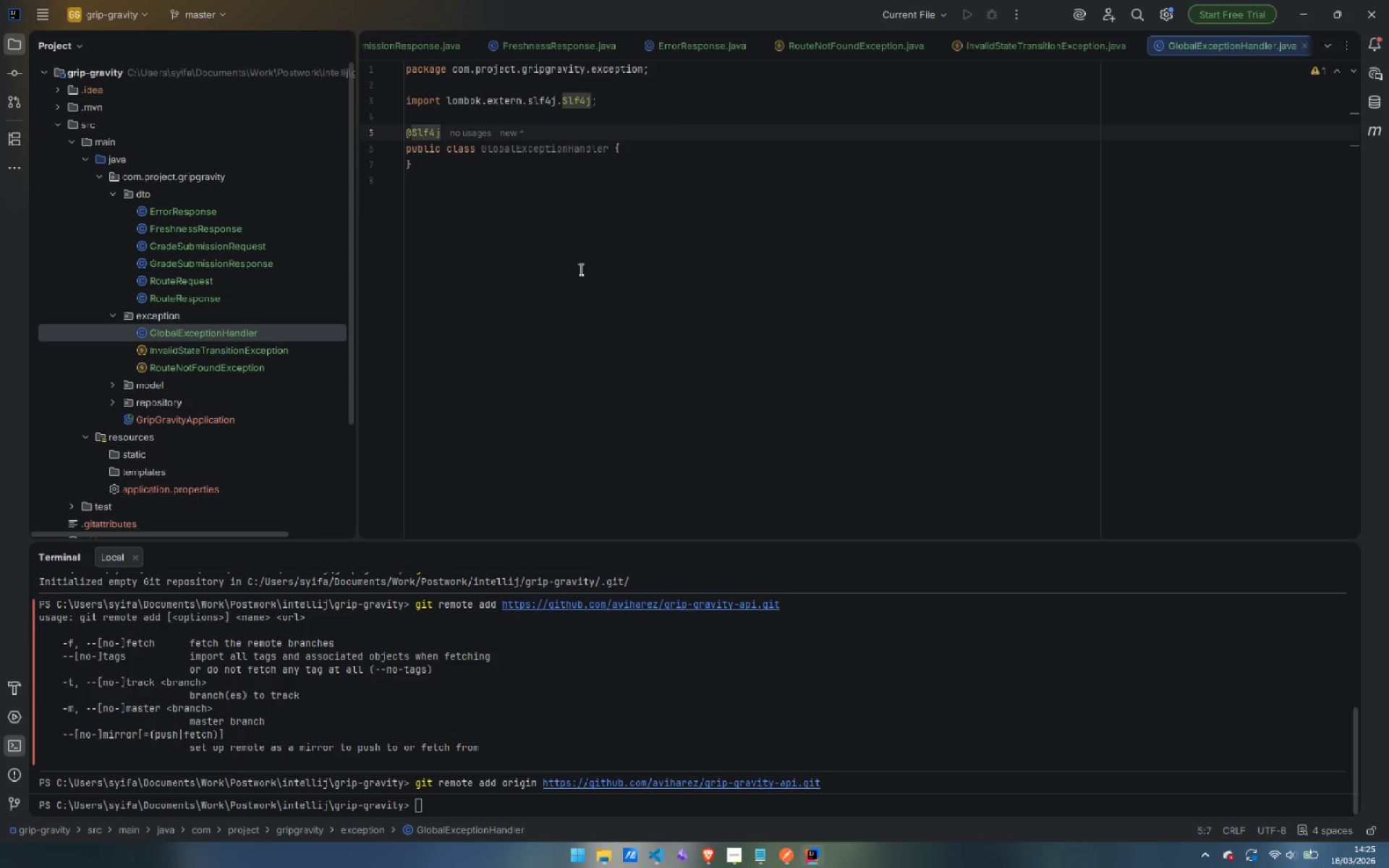 
key(Enter)
 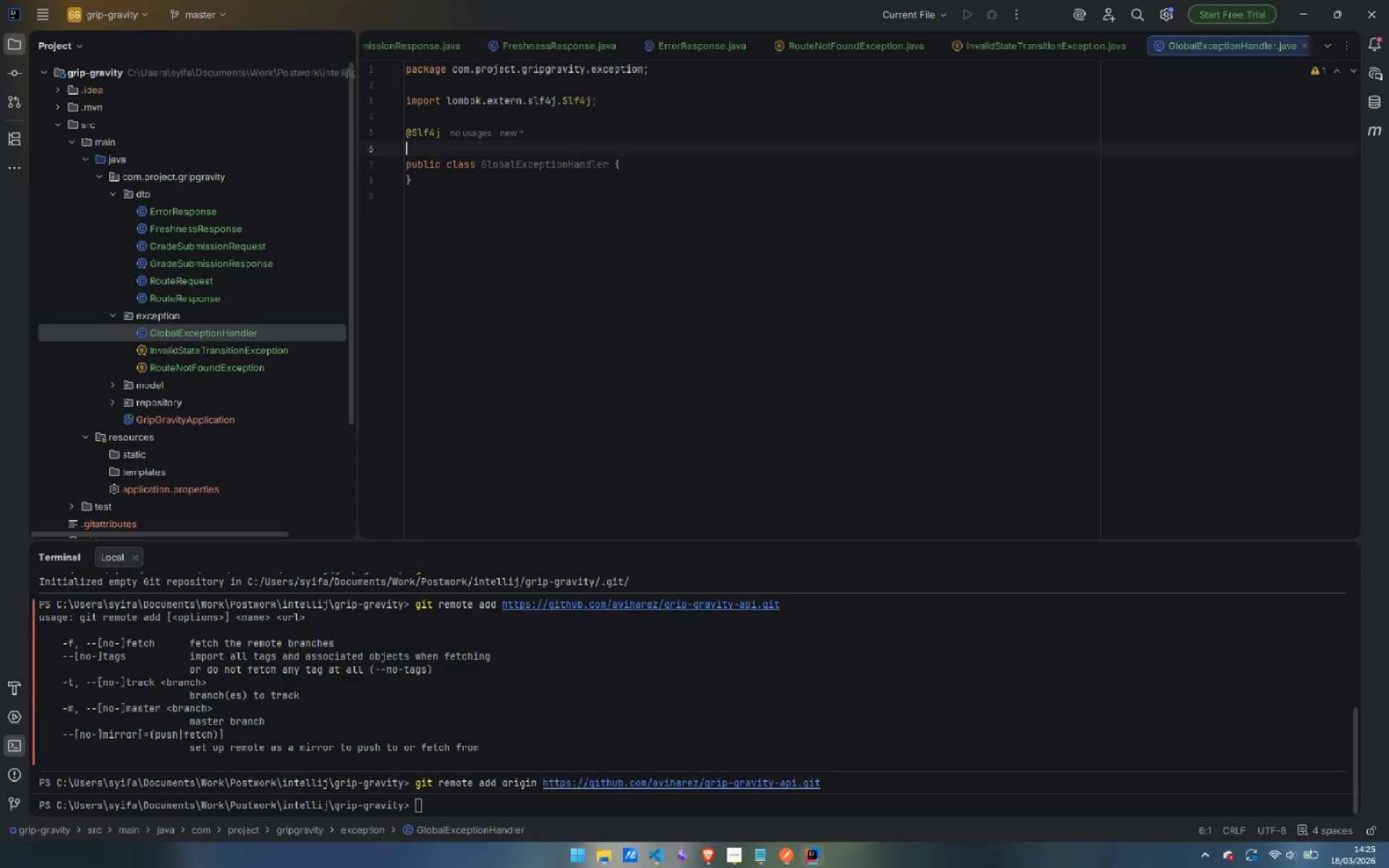 
type(@REs)
 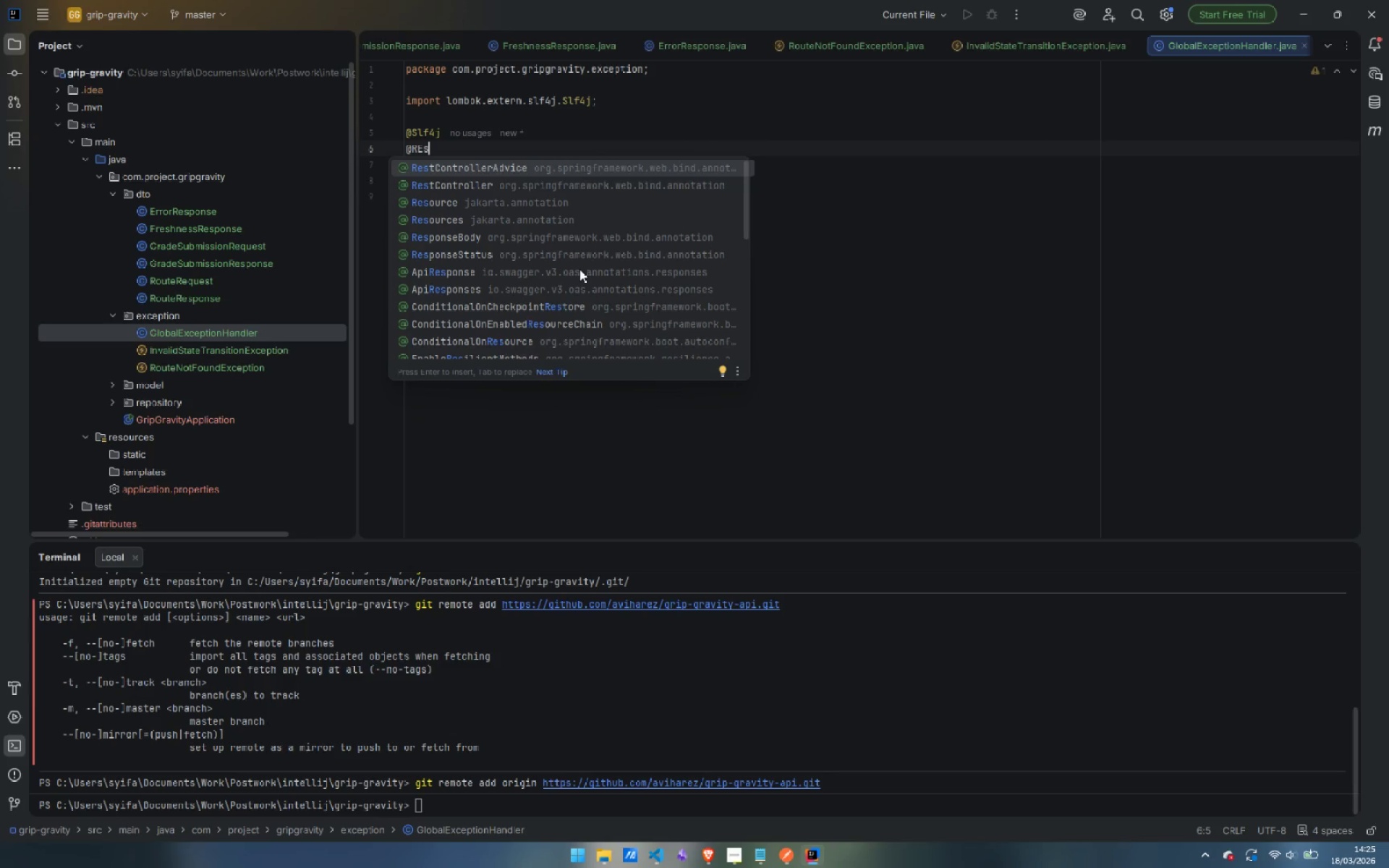 
key(Enter)
 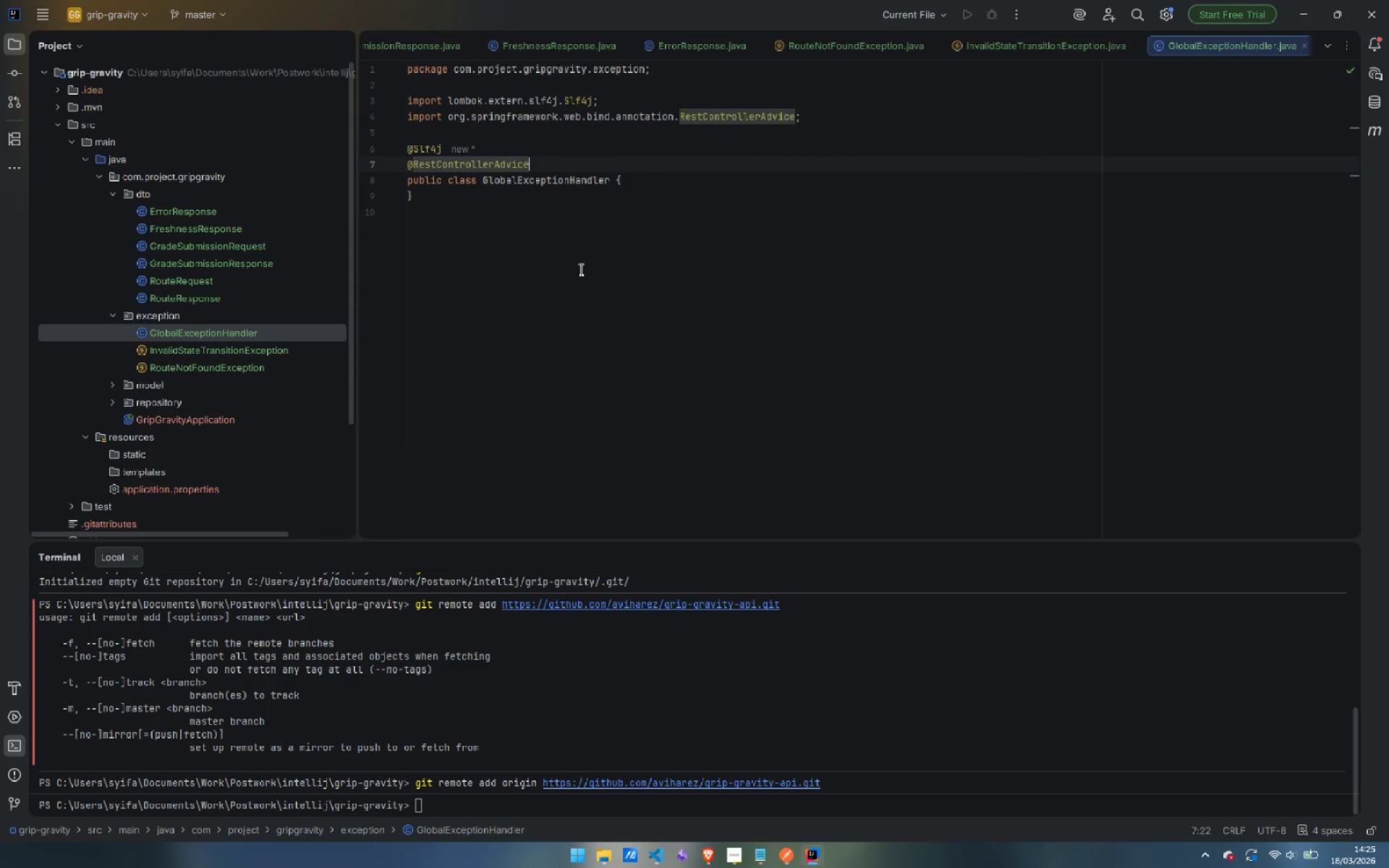 
key(ArrowDown)
 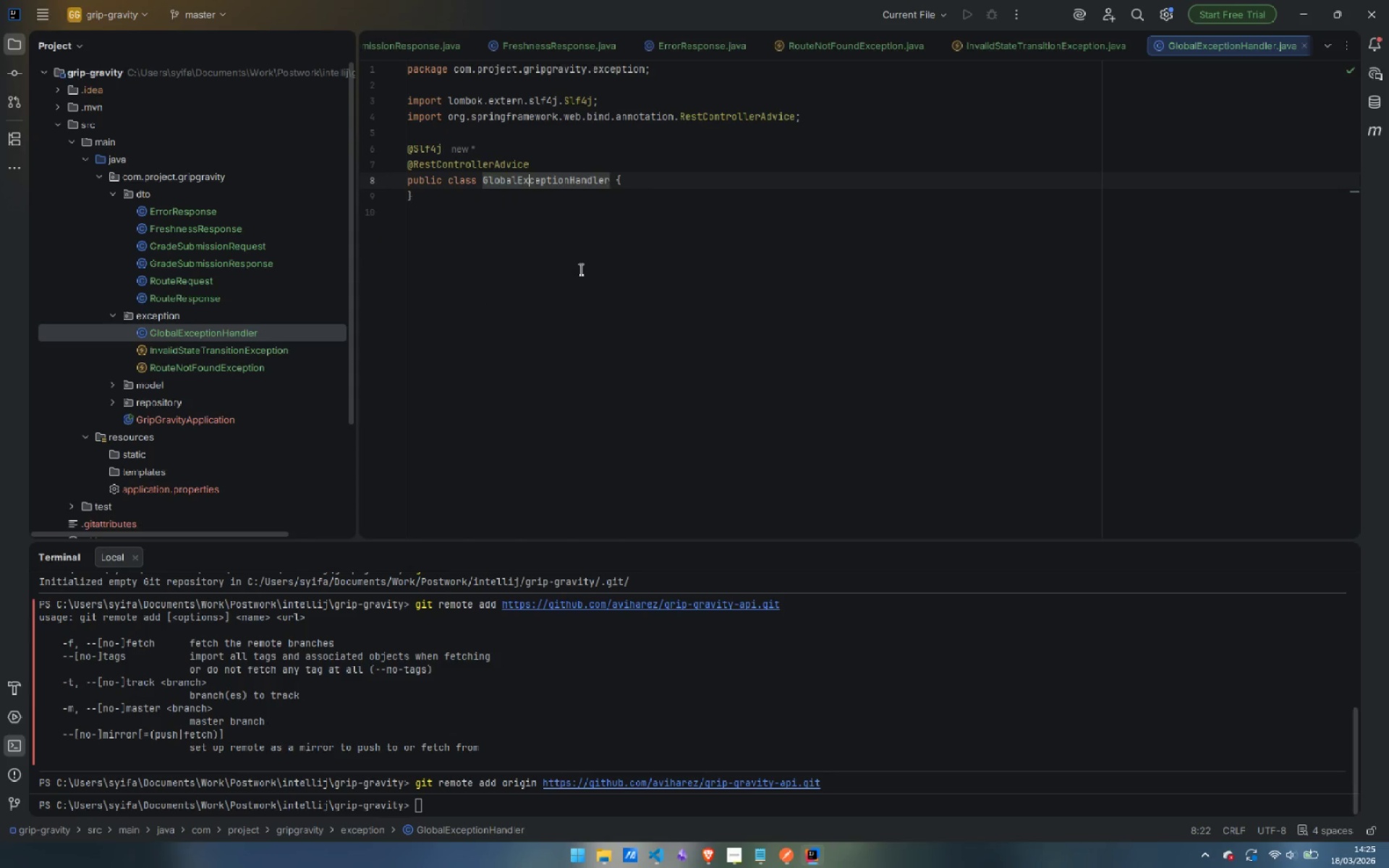 
key(Control+ArrowRight)
 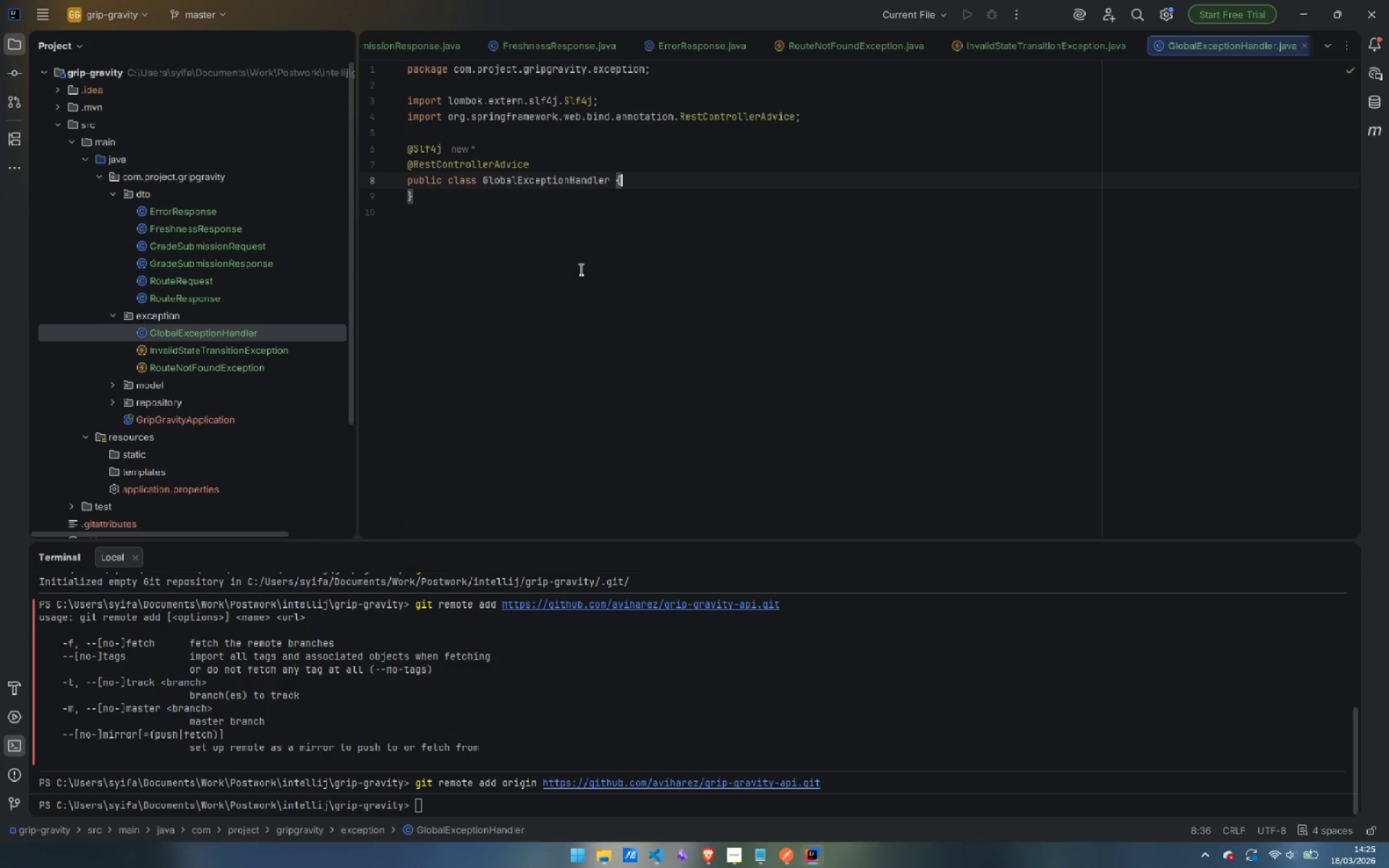 
key(Control+ArrowRight)
 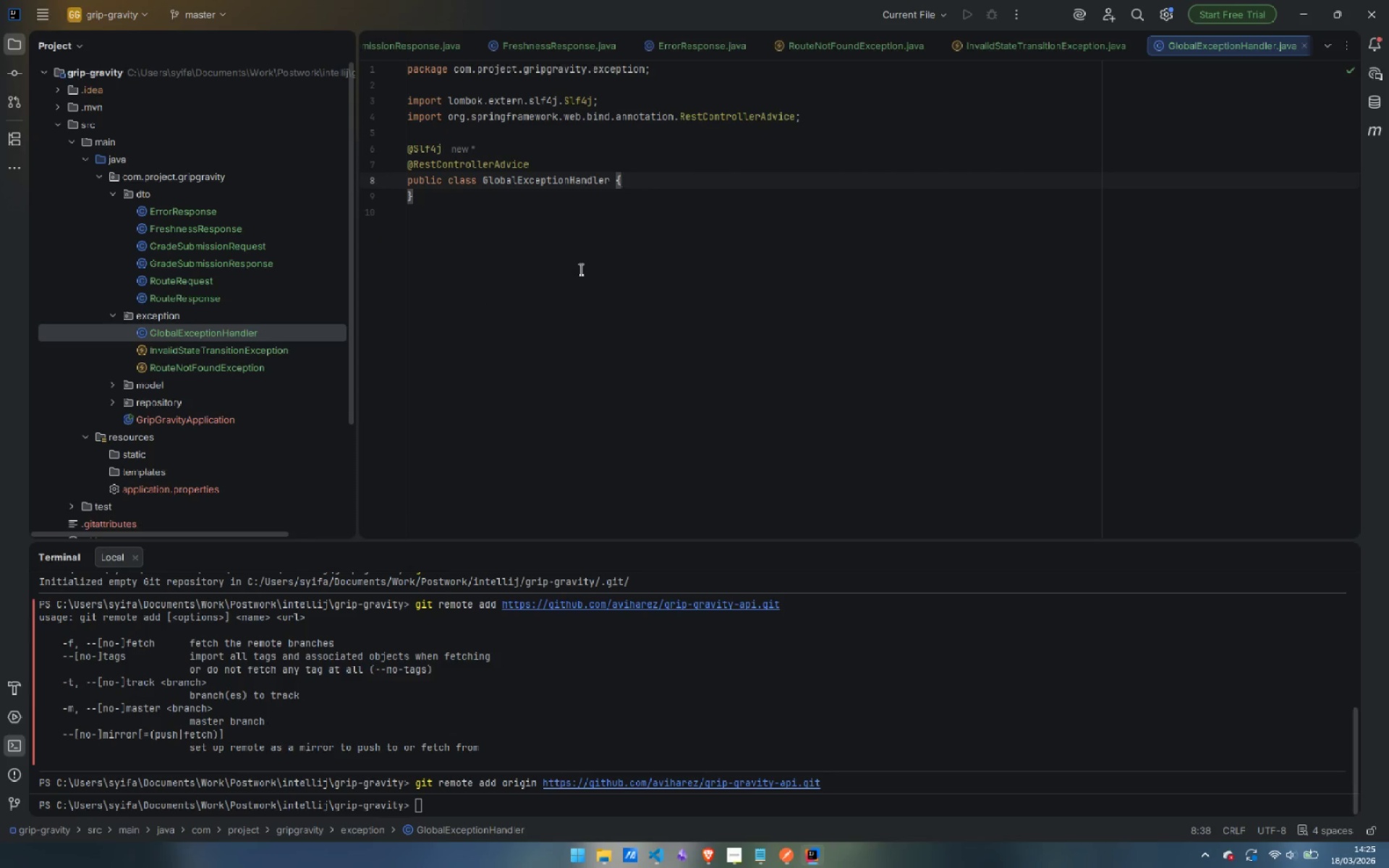 
key(Enter)
 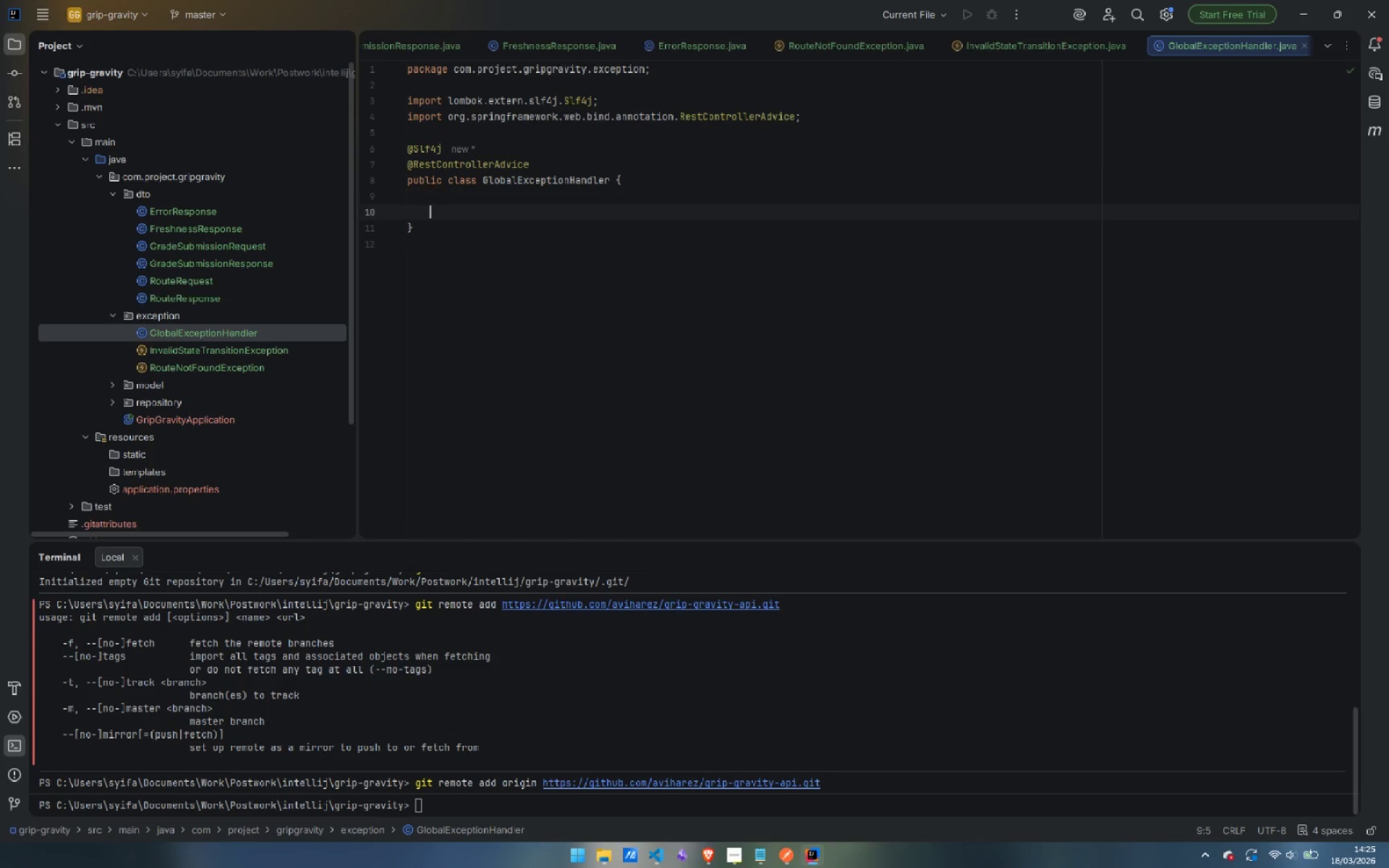 
key(Enter)
 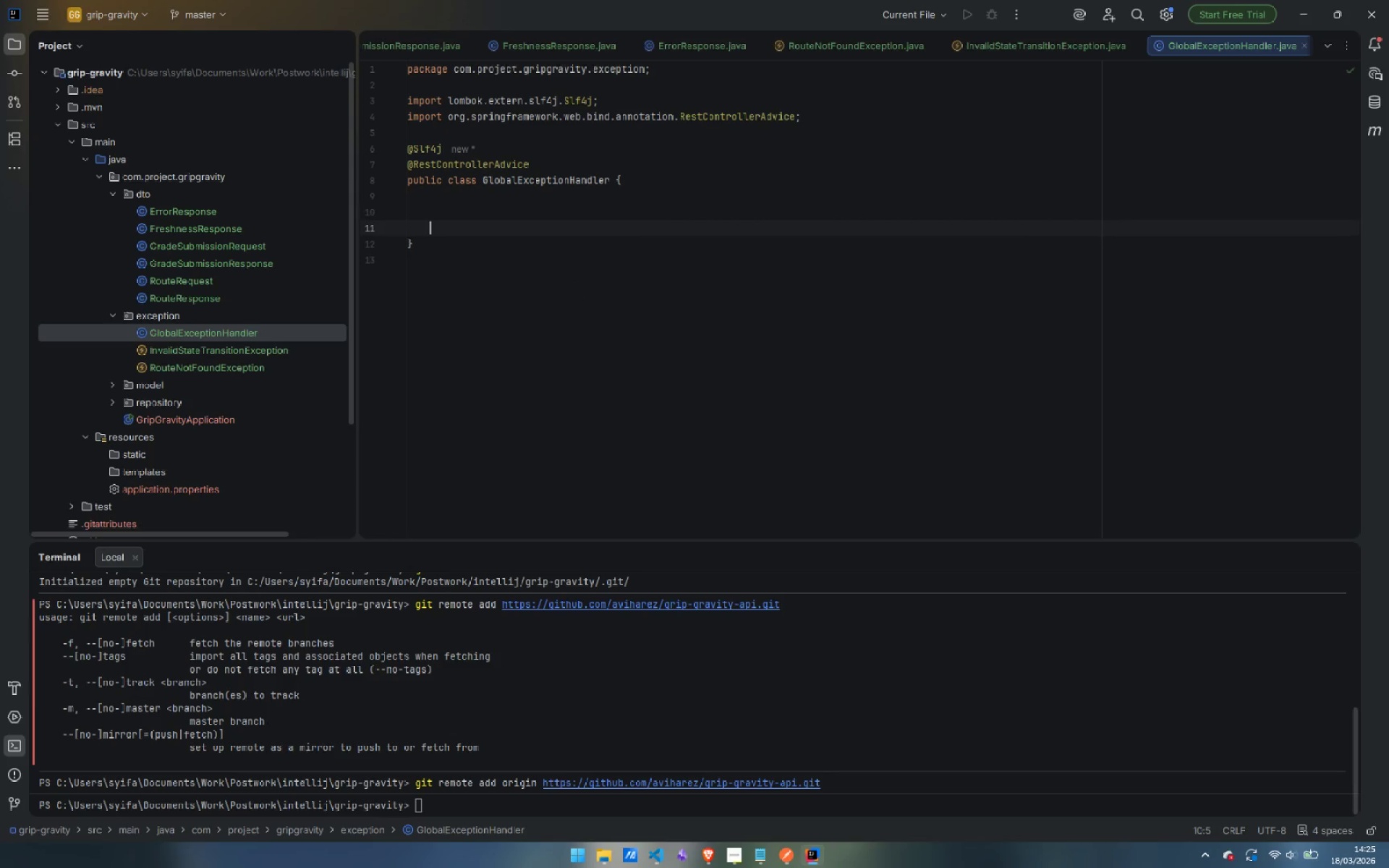 
key(Enter)
 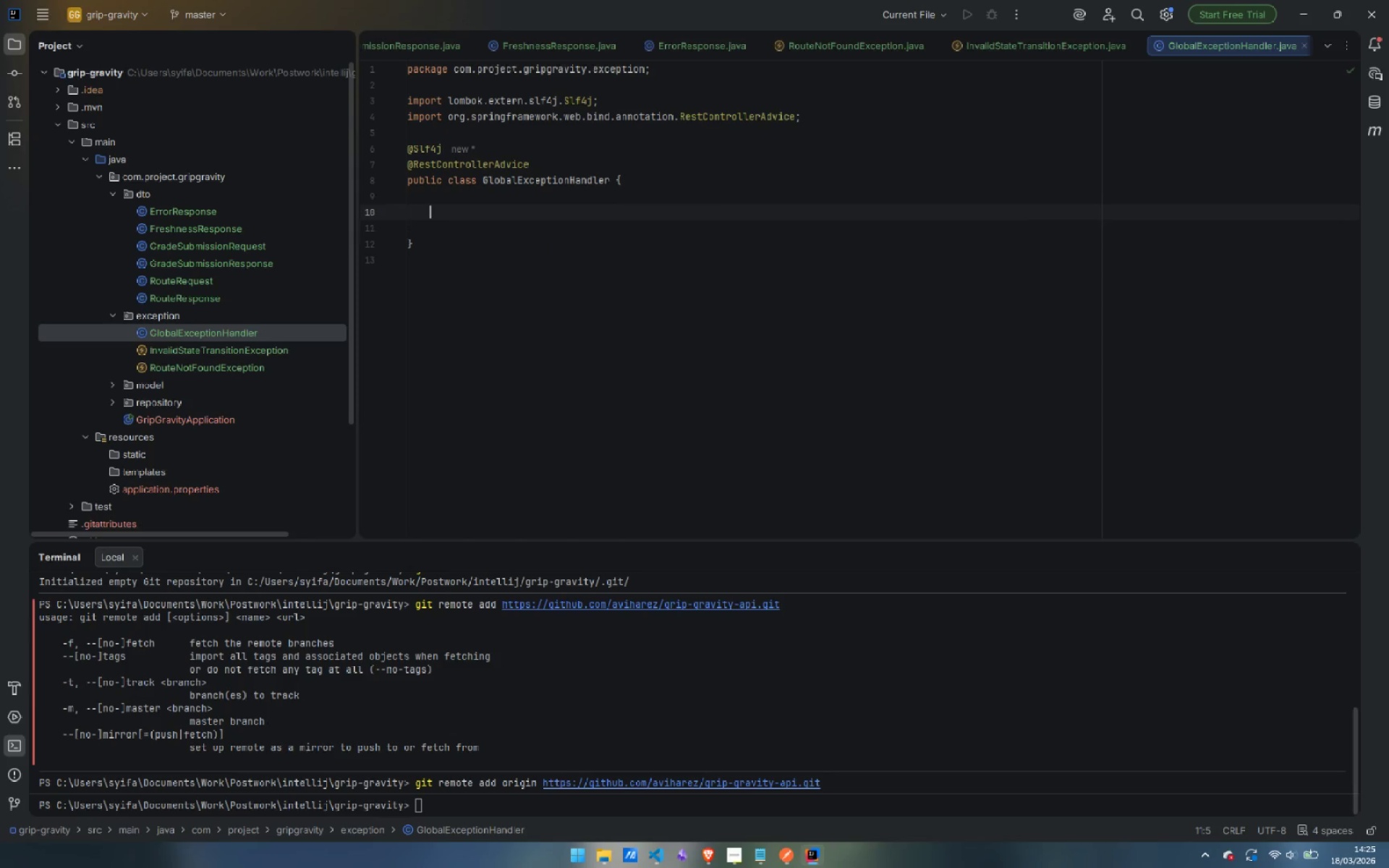 
key(ArrowUp)
 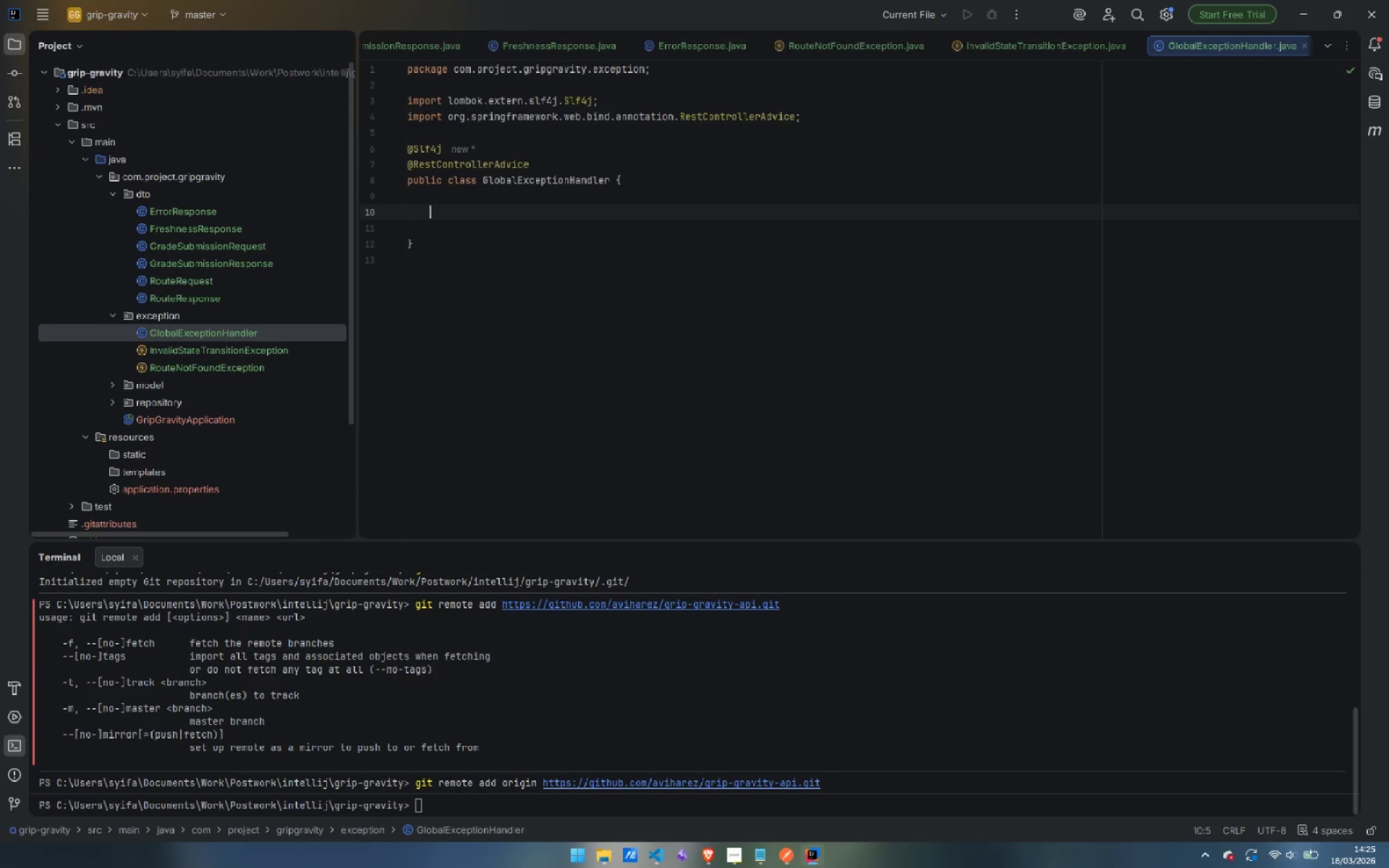 
type(@Exce)
 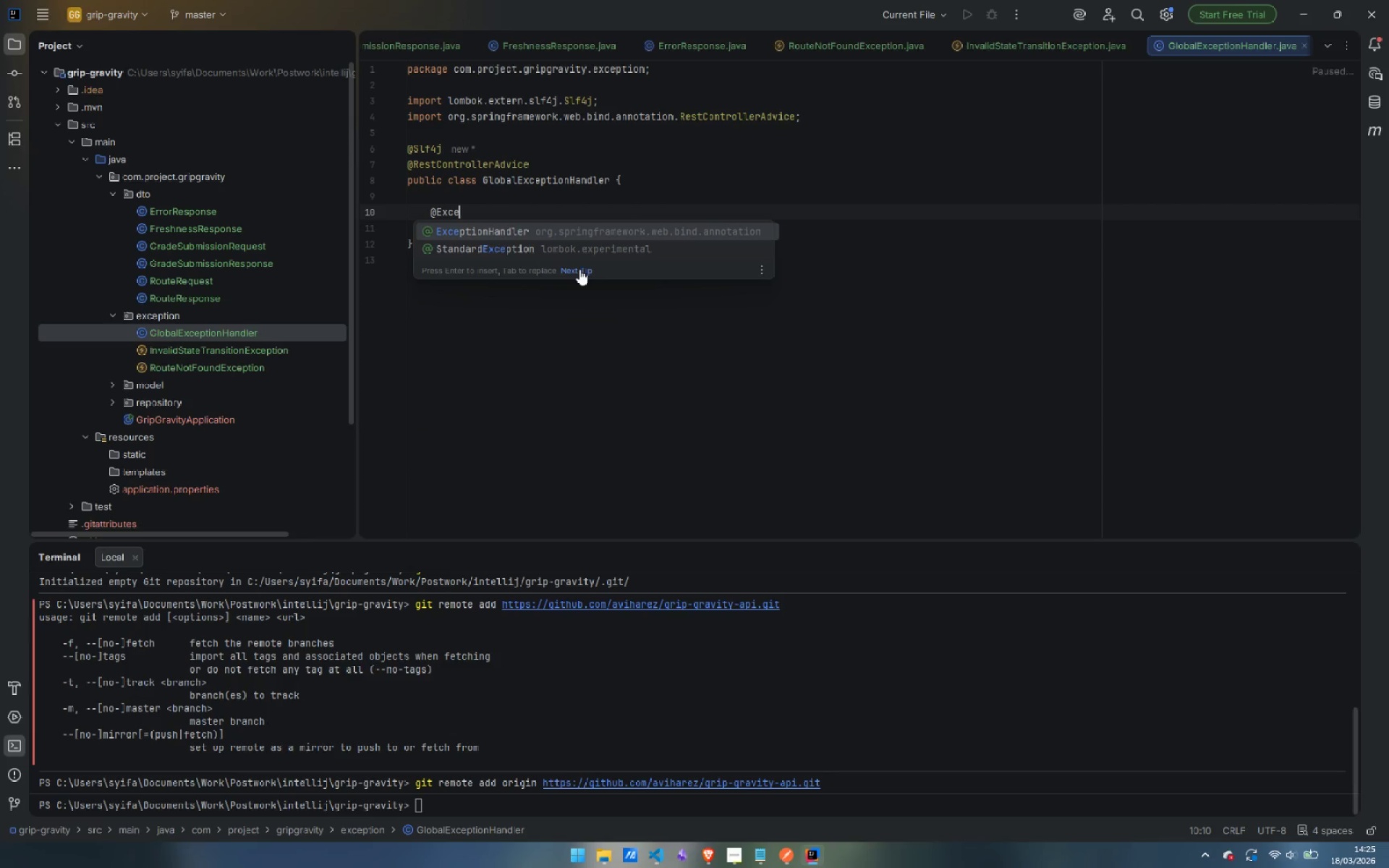 
key(Enter)
 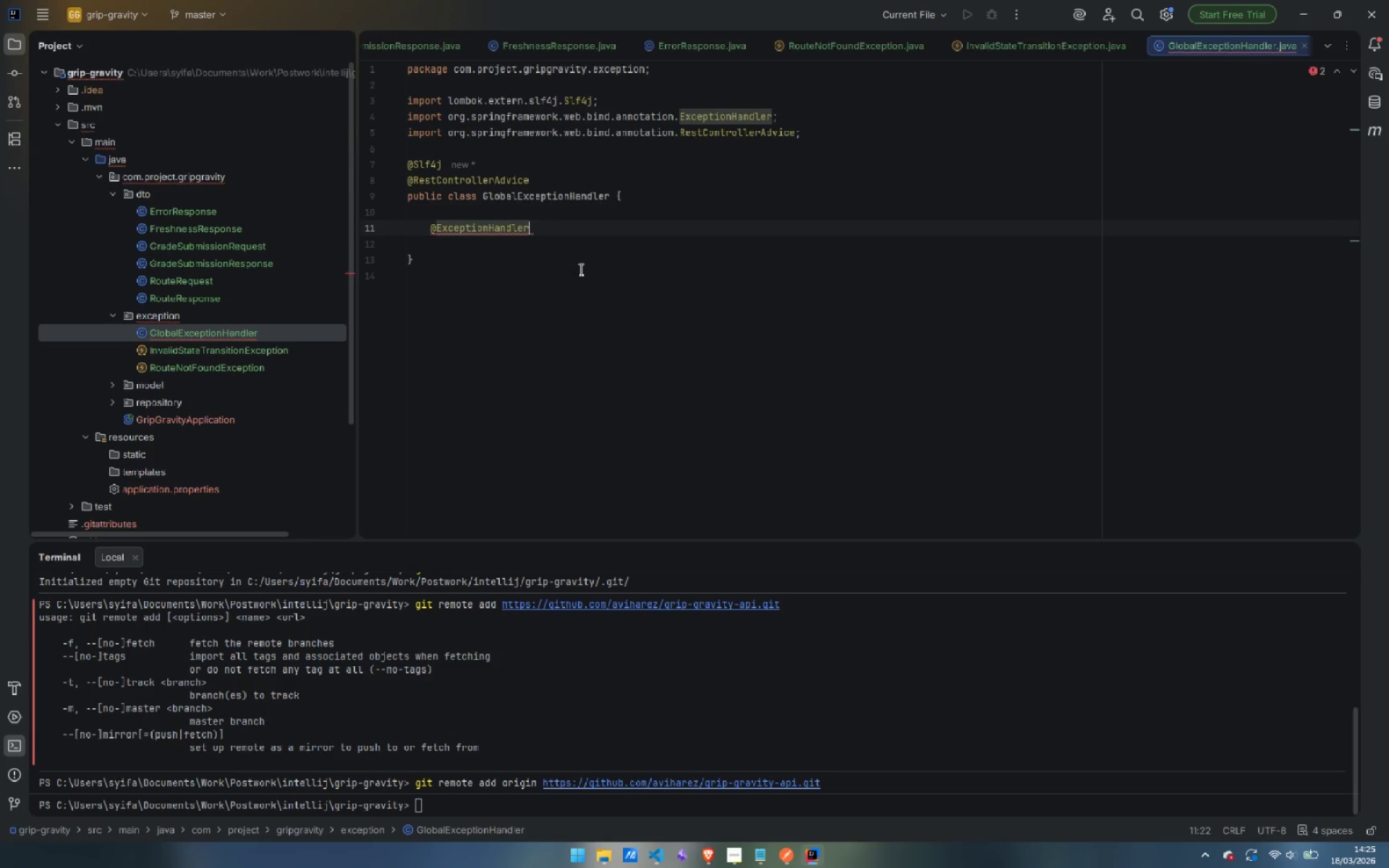 
type((Route)
 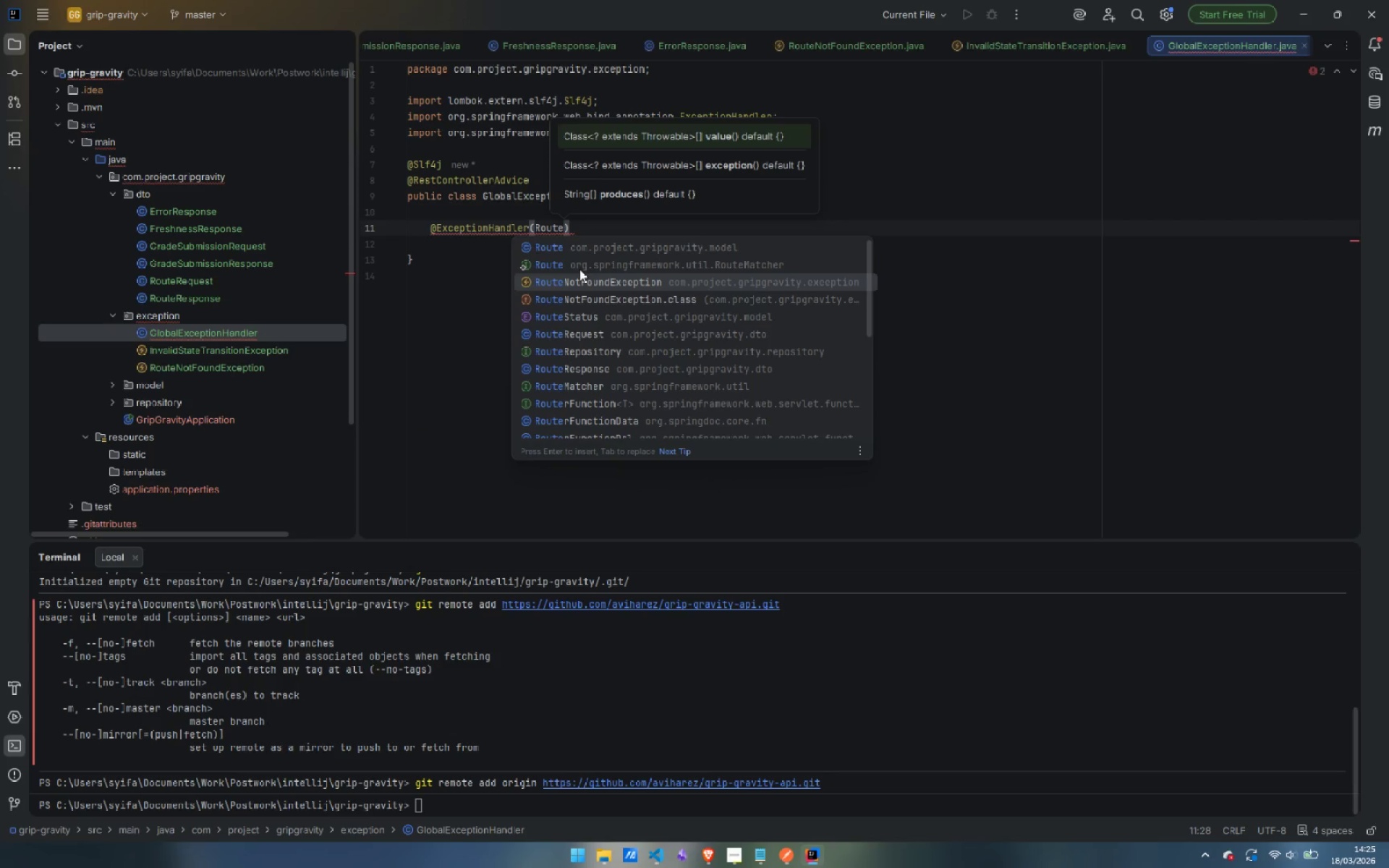 
key(ArrowDown)
 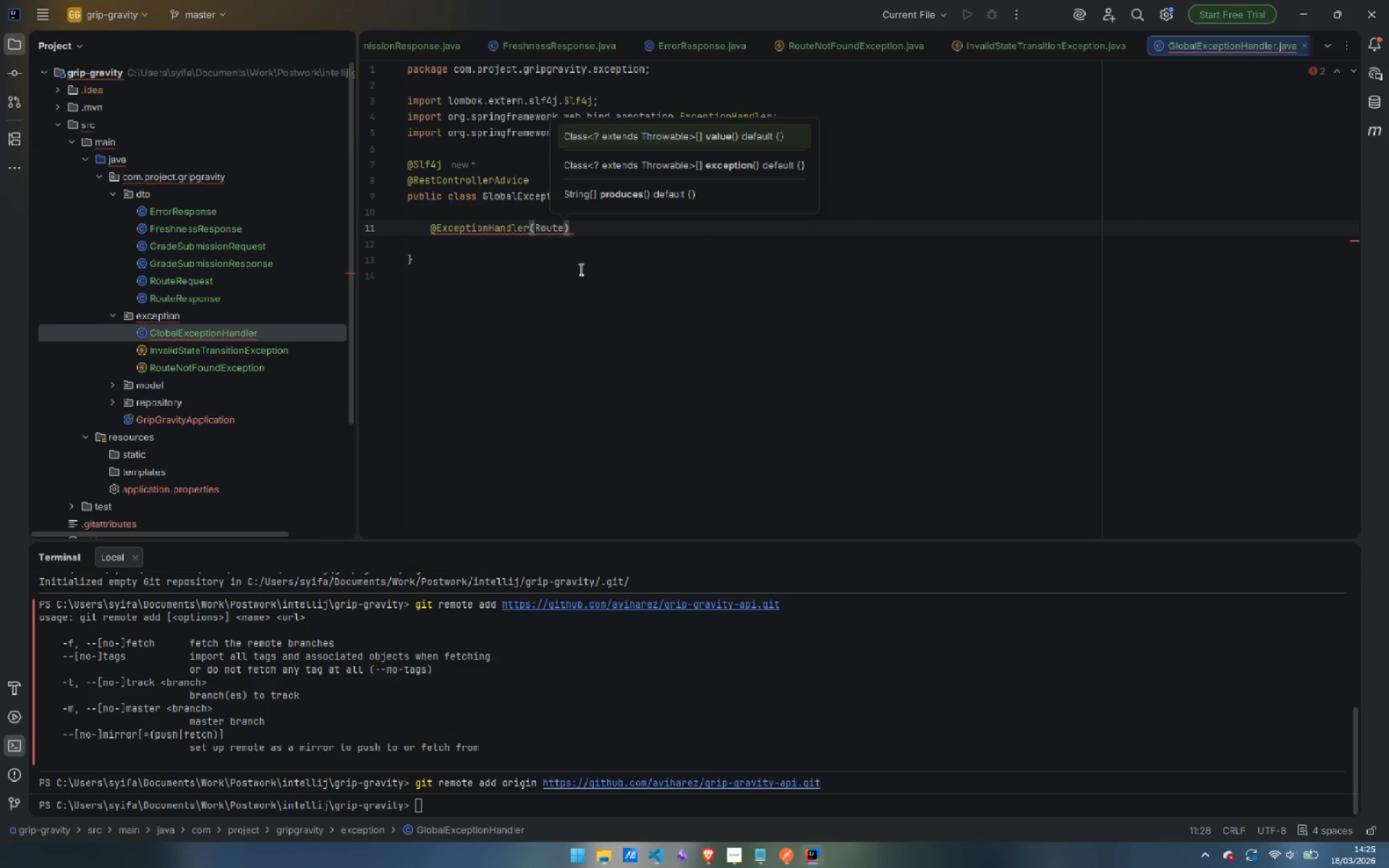 
key(Enter)
 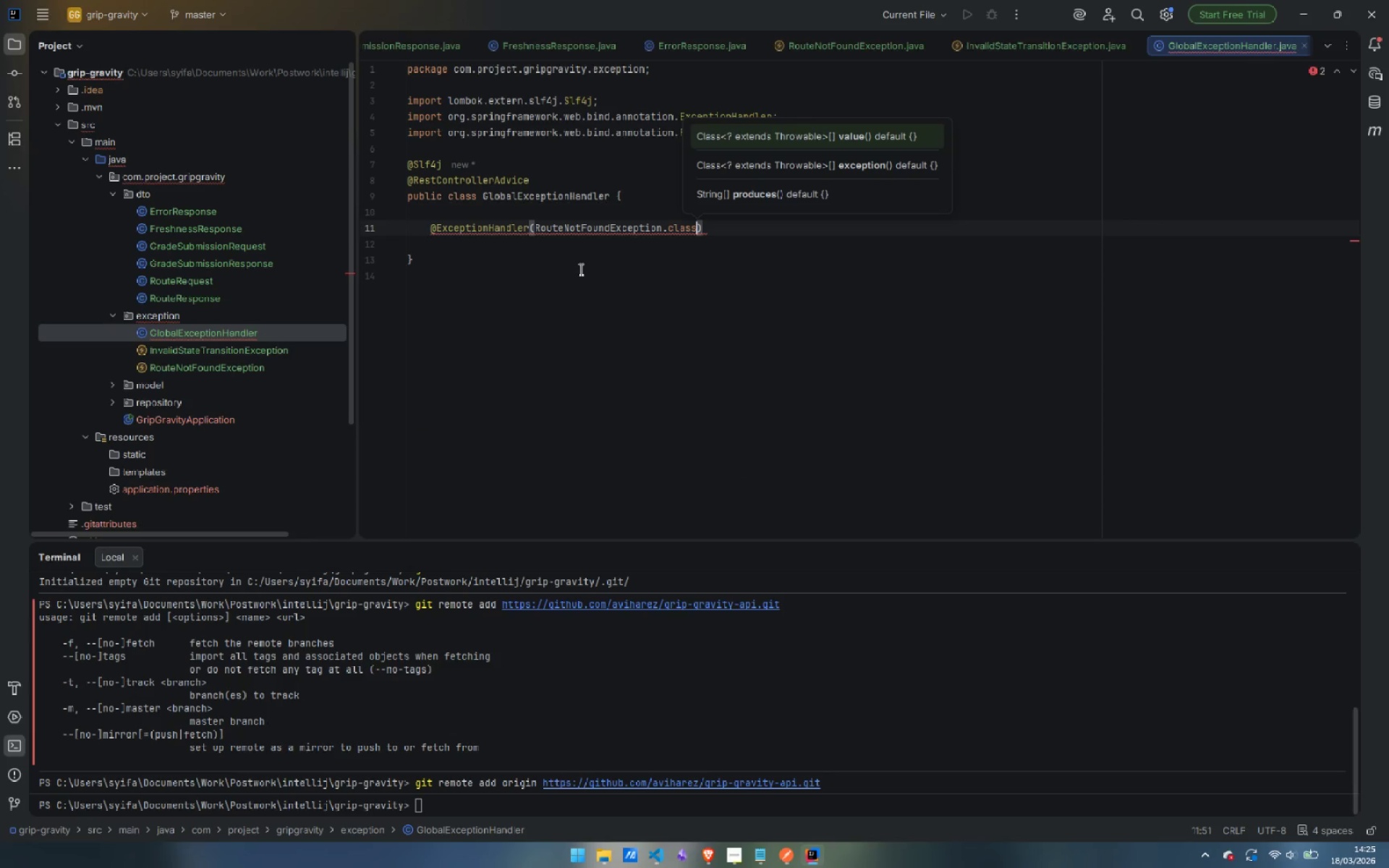 
key(ArrowRight)
 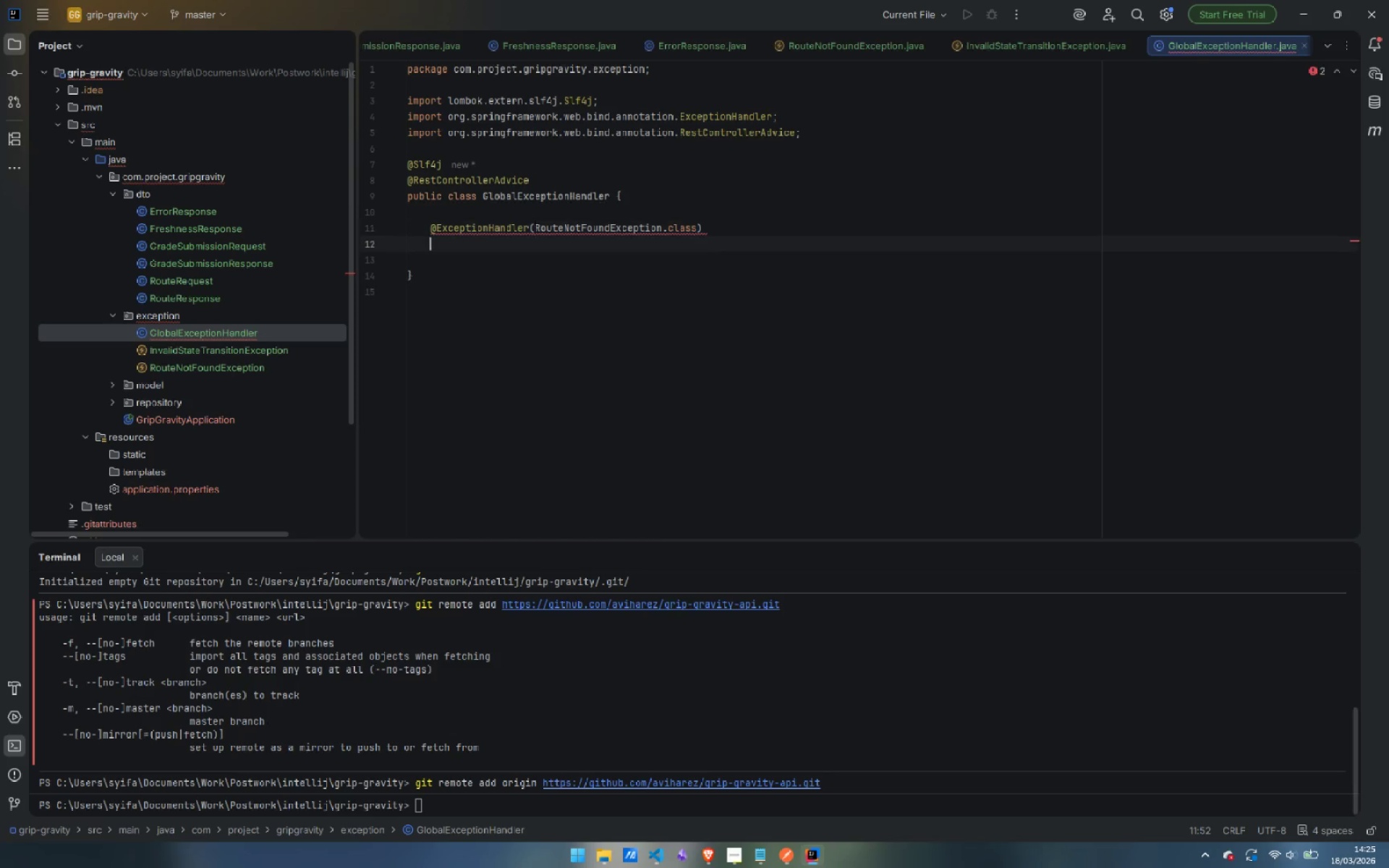 
key(Enter)
 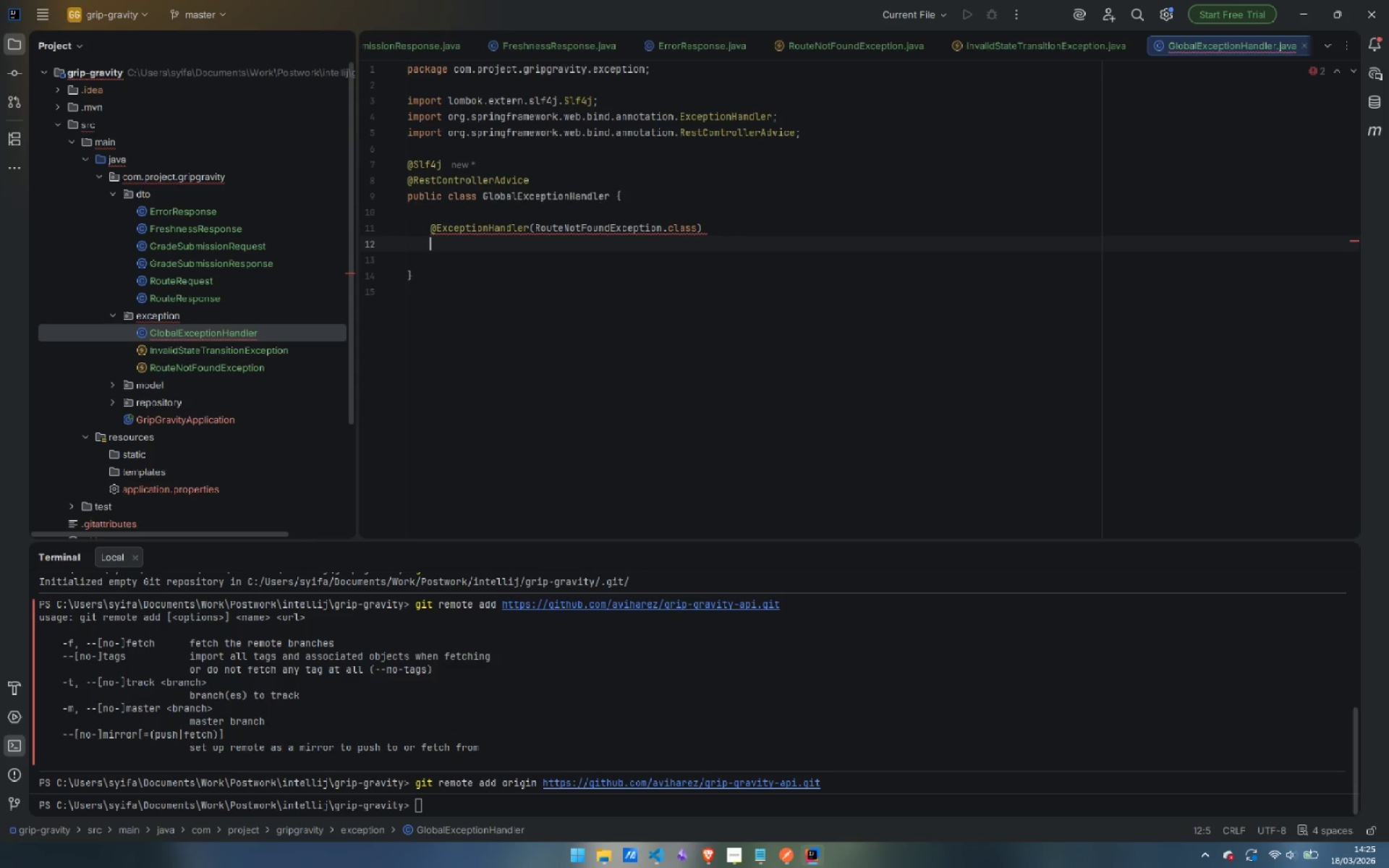 
hold_key(key=ShiftLeft, duration=0.31)
 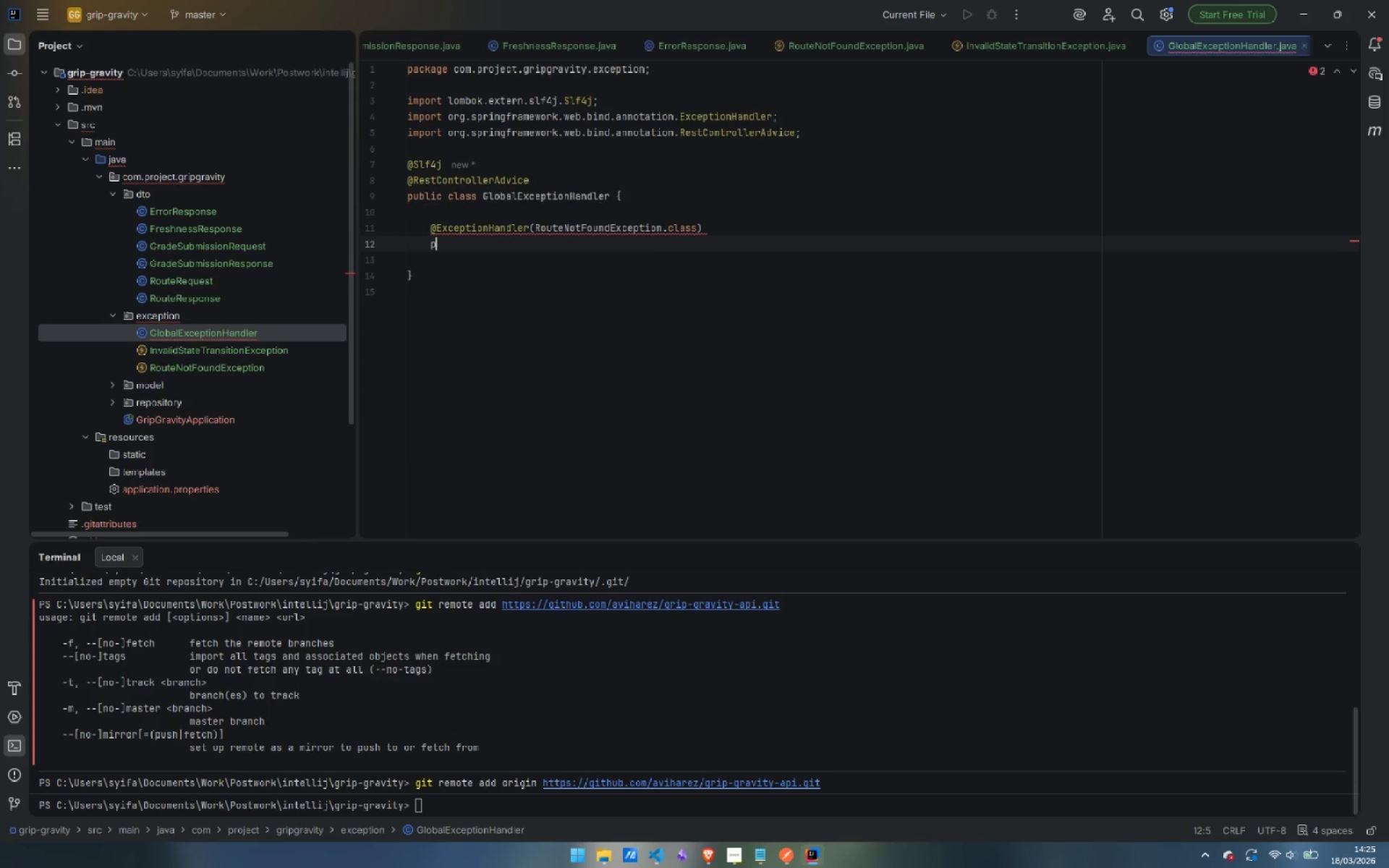 
type(public Respo)
 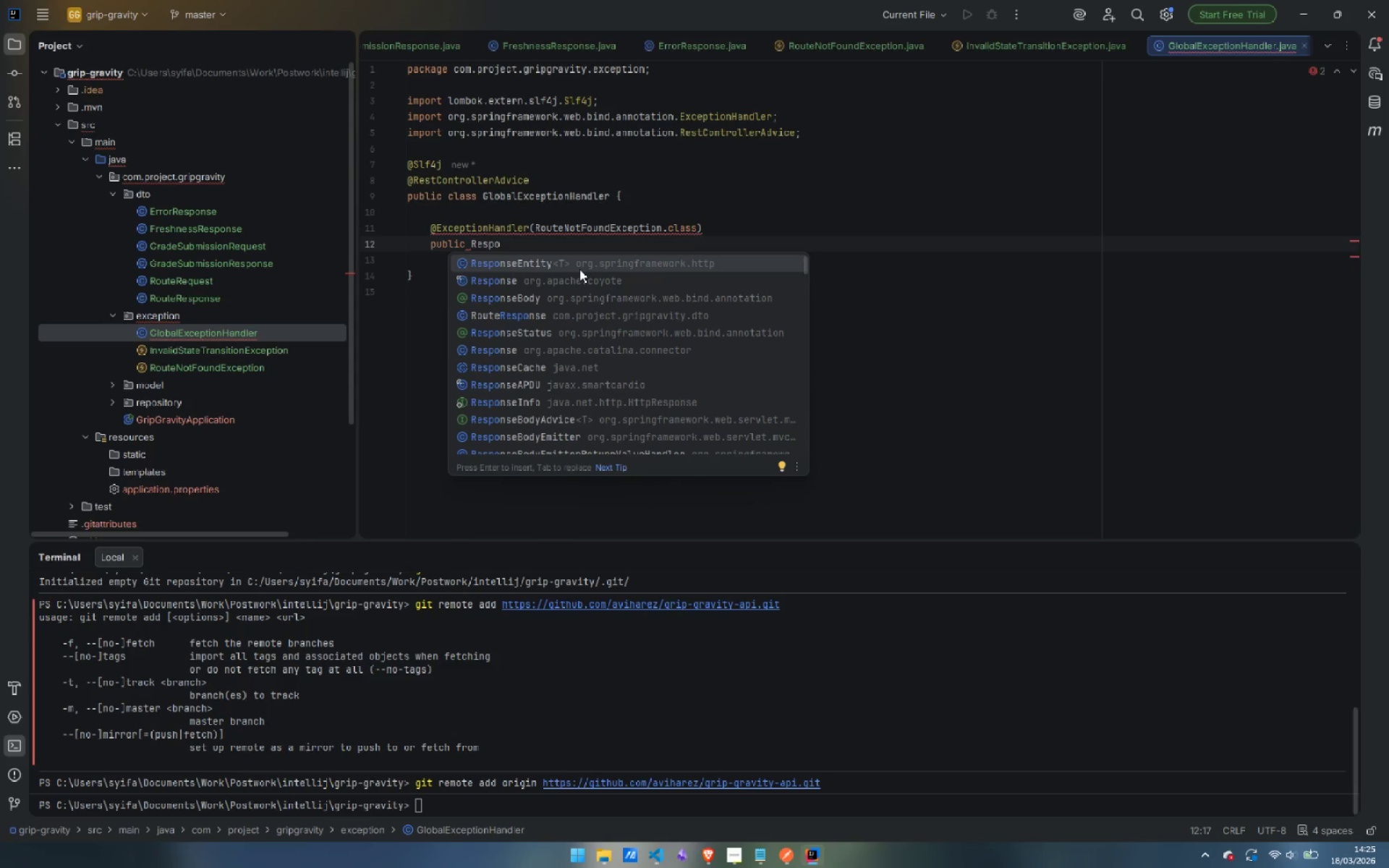 
key(Enter)
 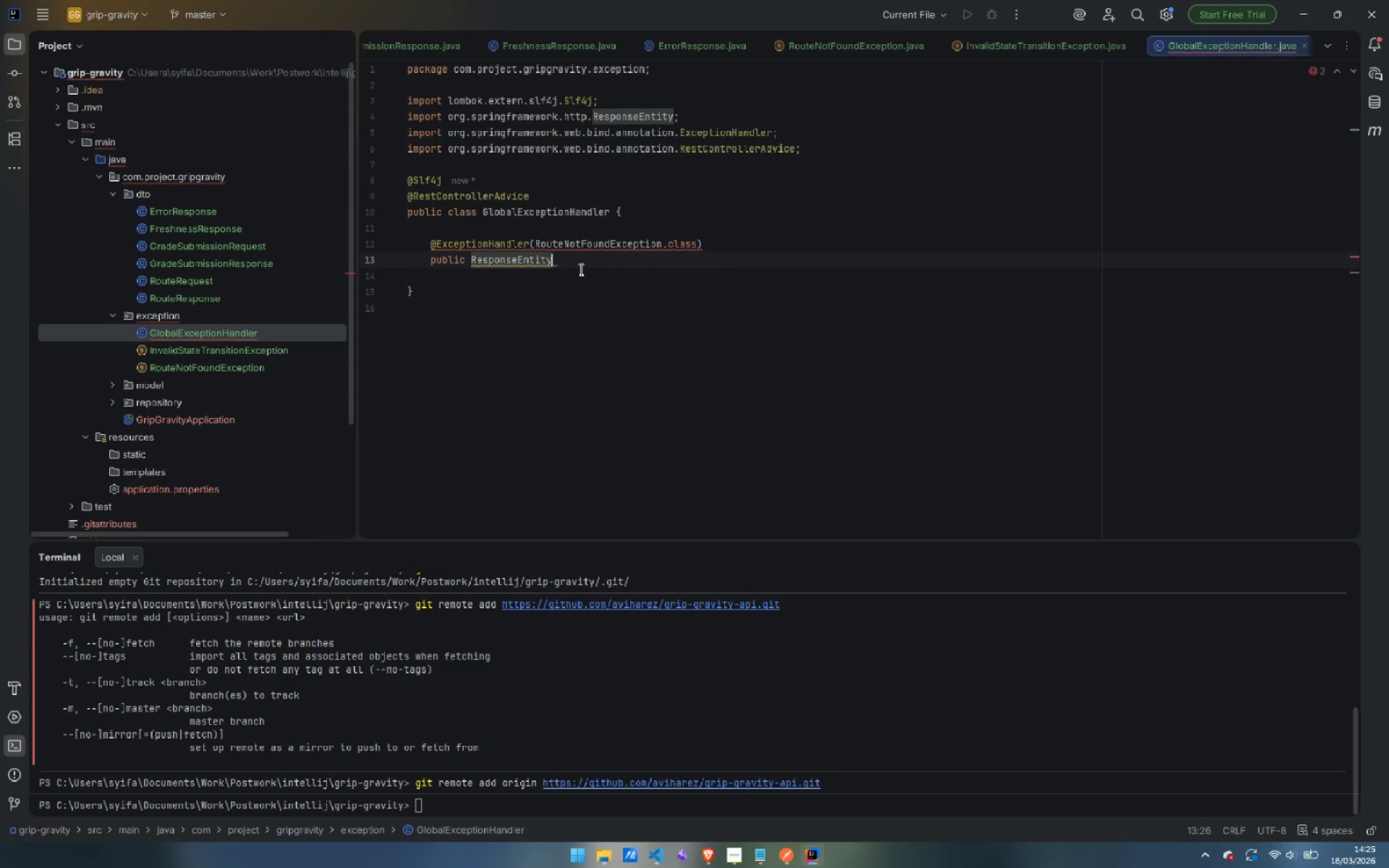 
key(Shift+Comma)
 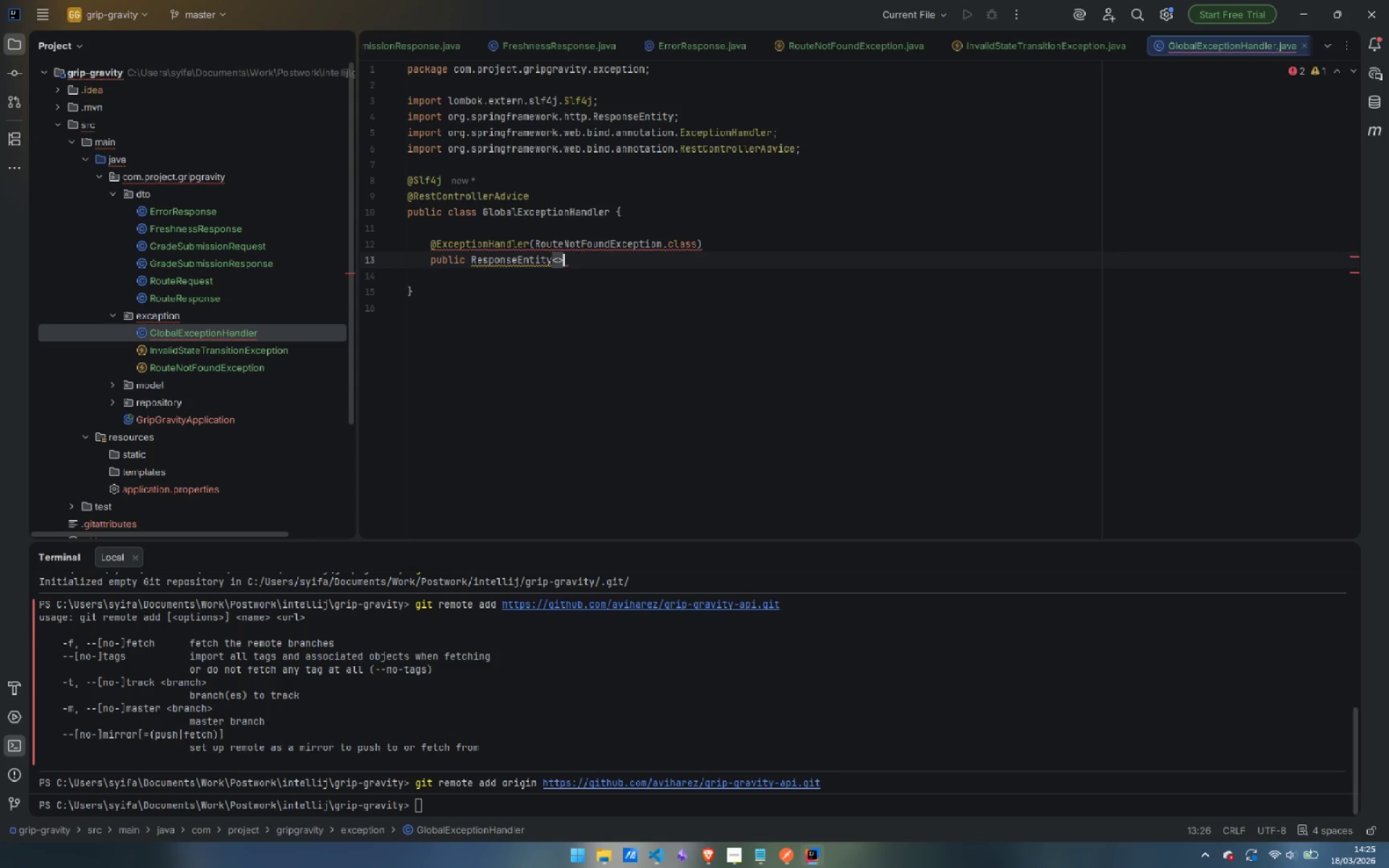 
key(Shift+Period)
 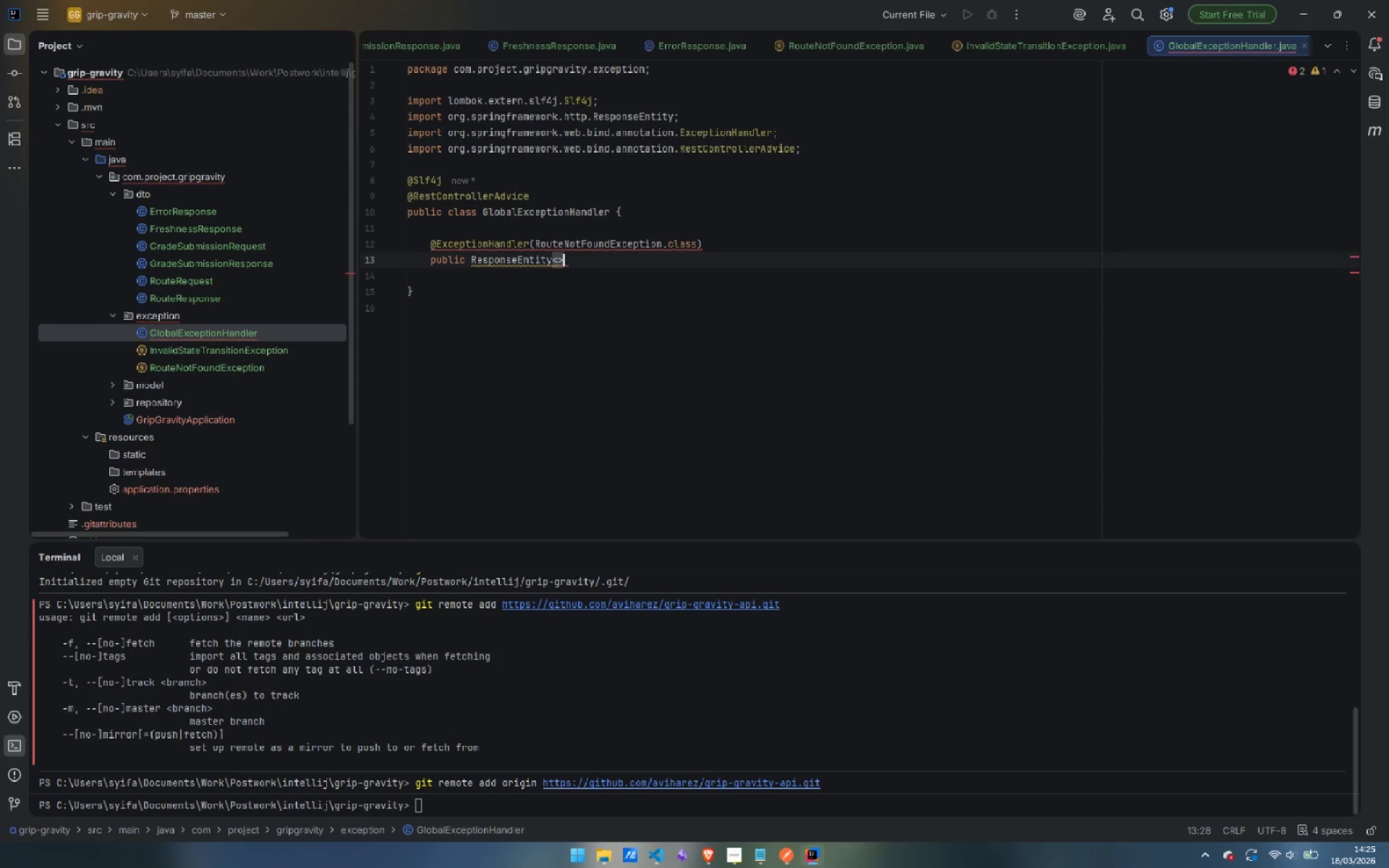 
key(ArrowLeft)
 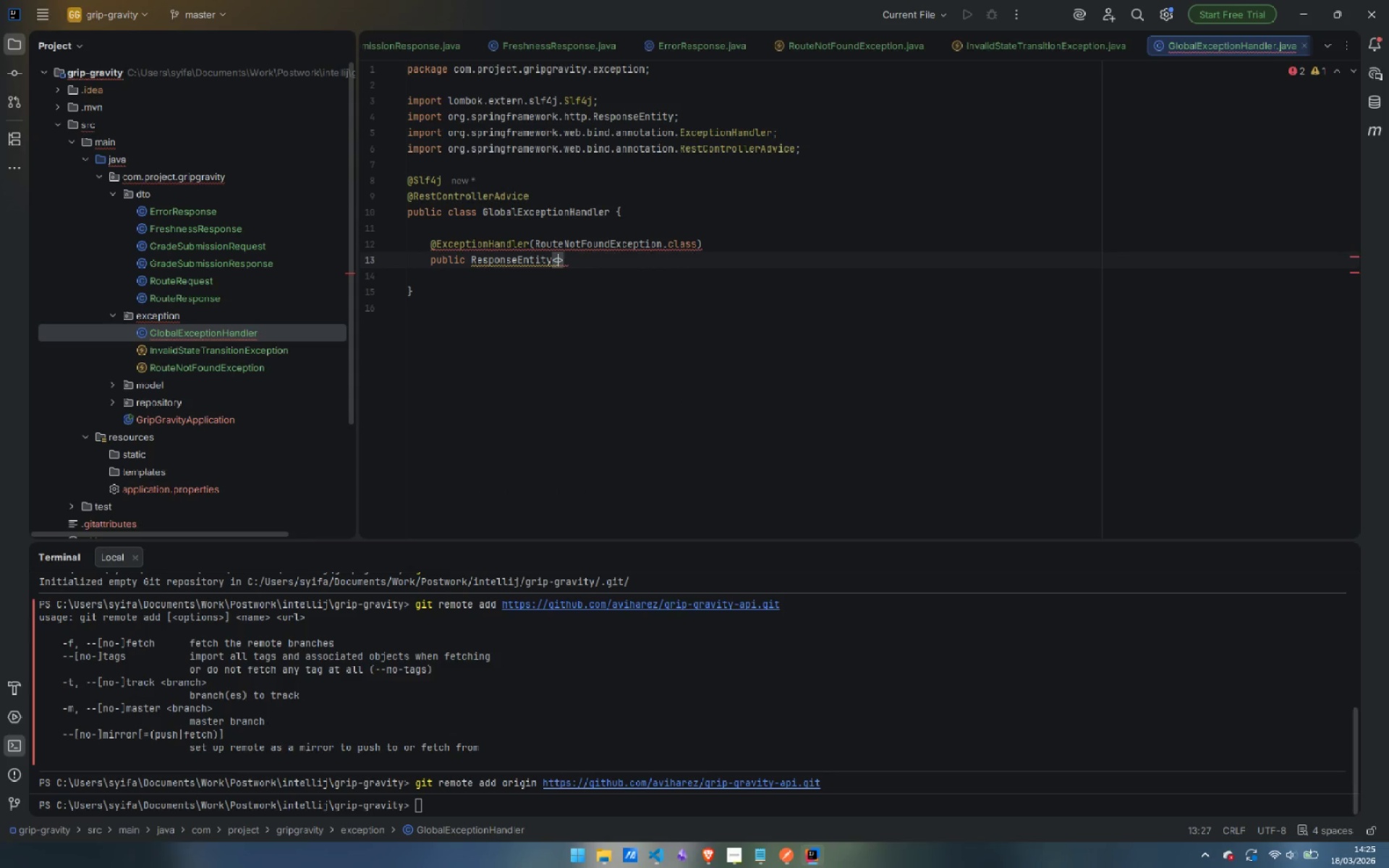 
type(ErrorR)
 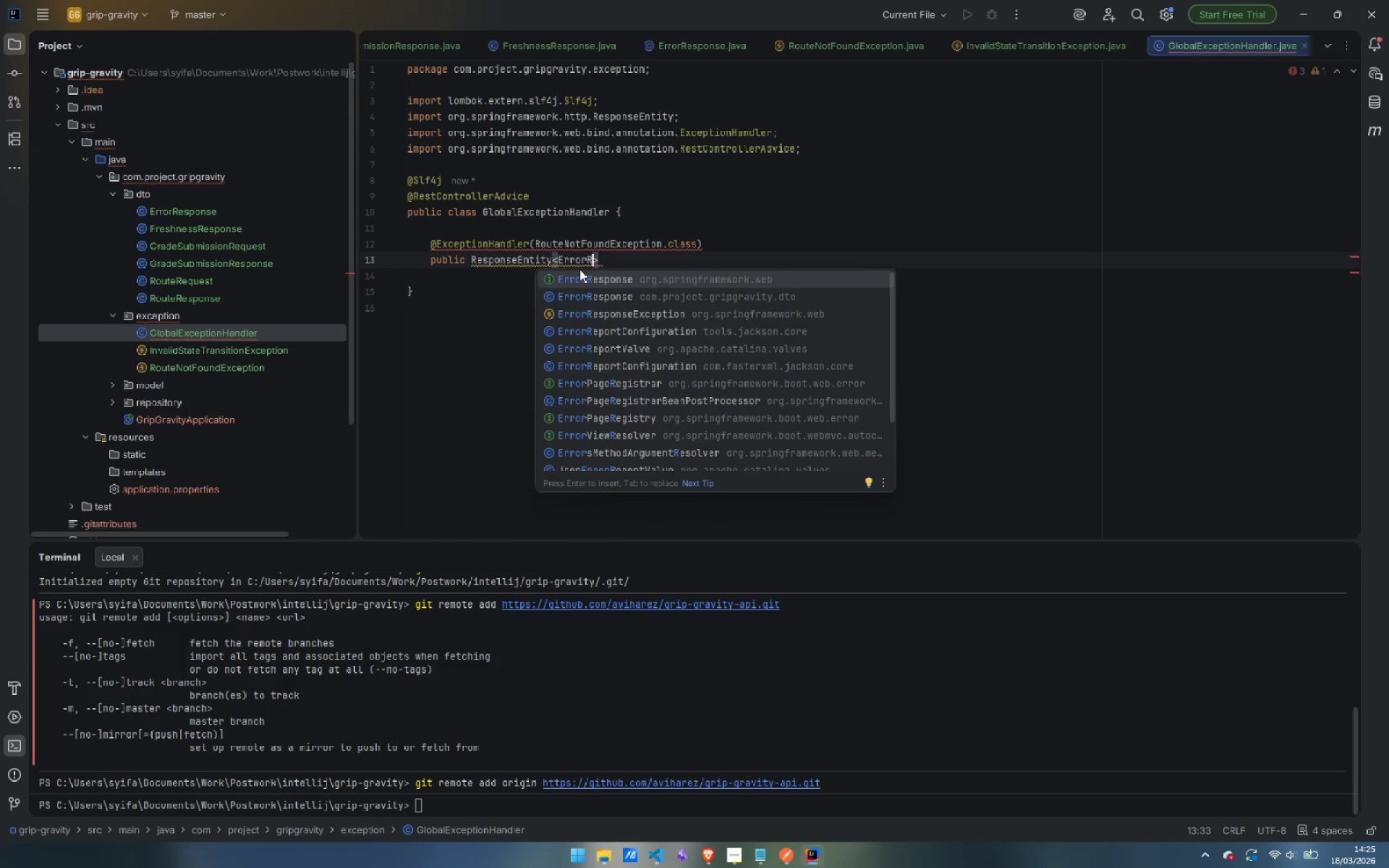 
wait(8.09)
 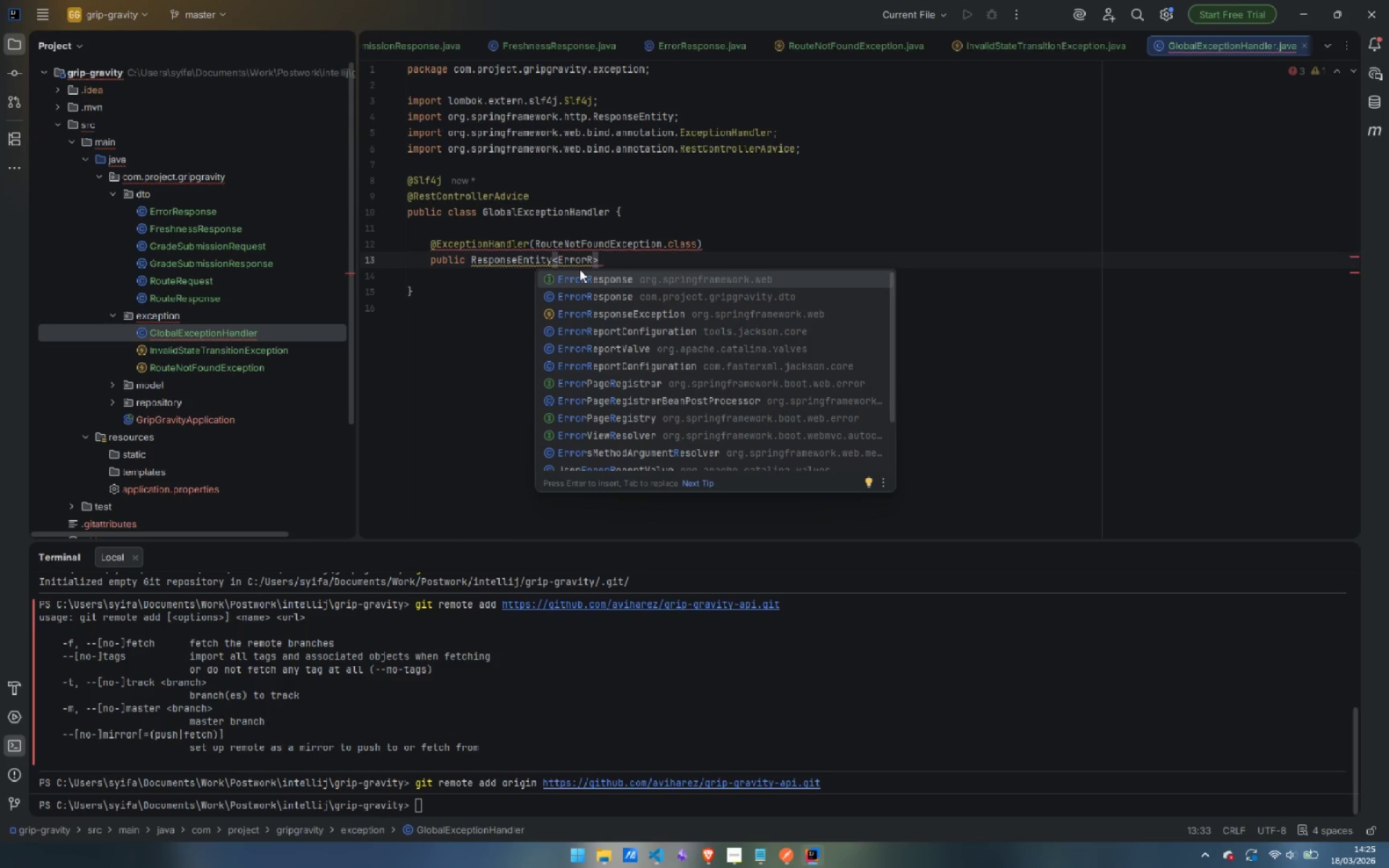 
key(ArrowDown)
 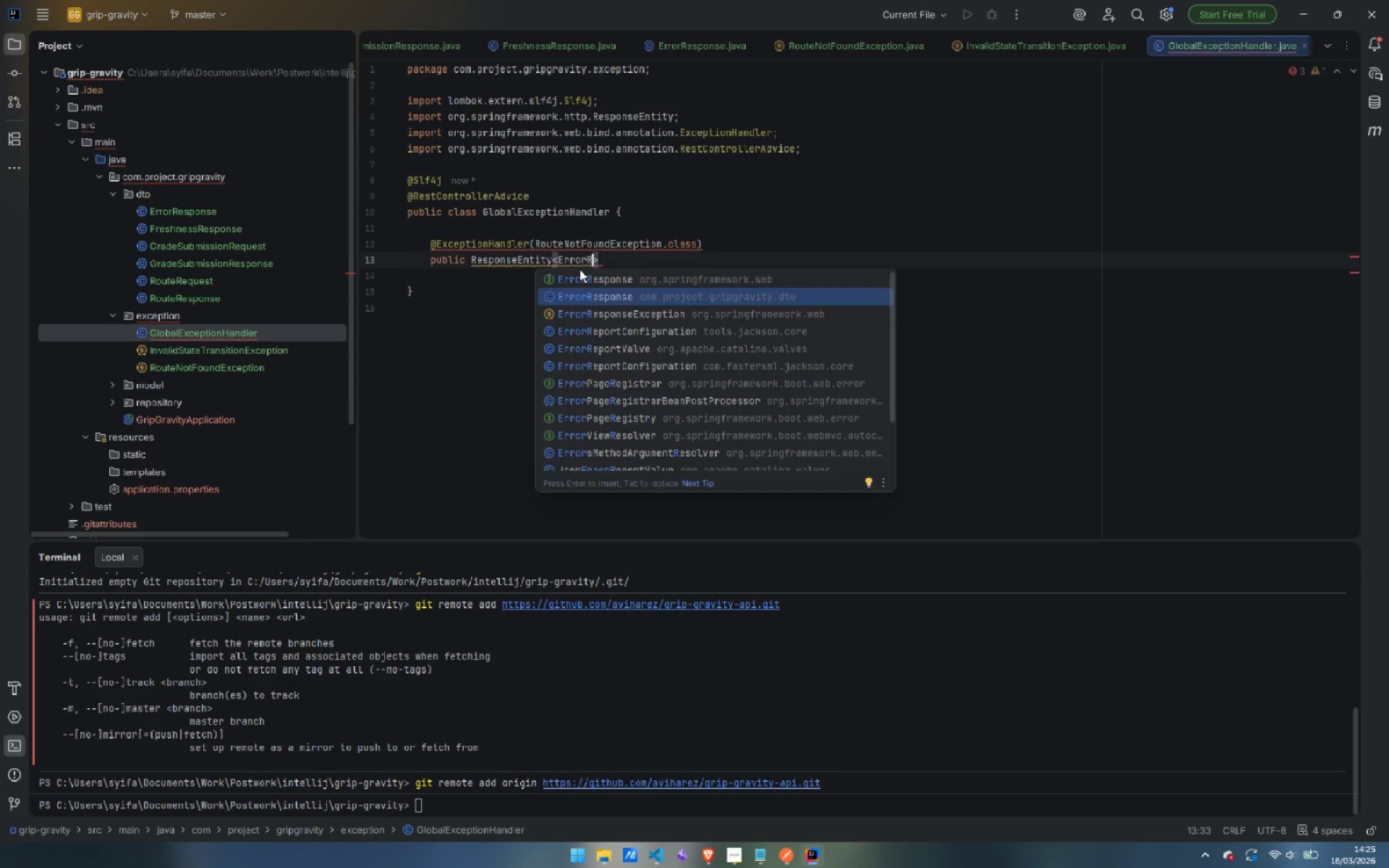 
key(Enter)
 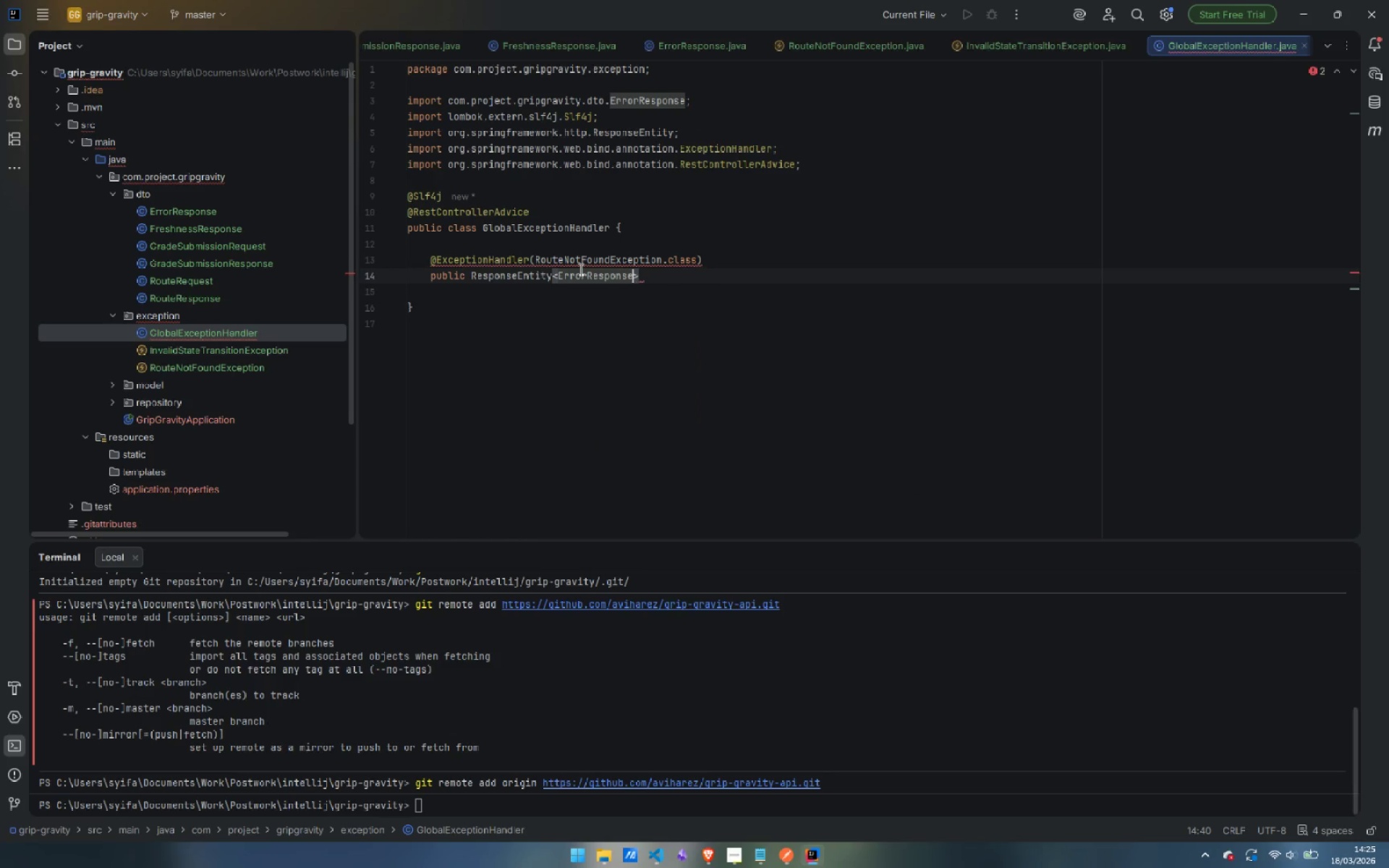 
key(ArrowRight)
 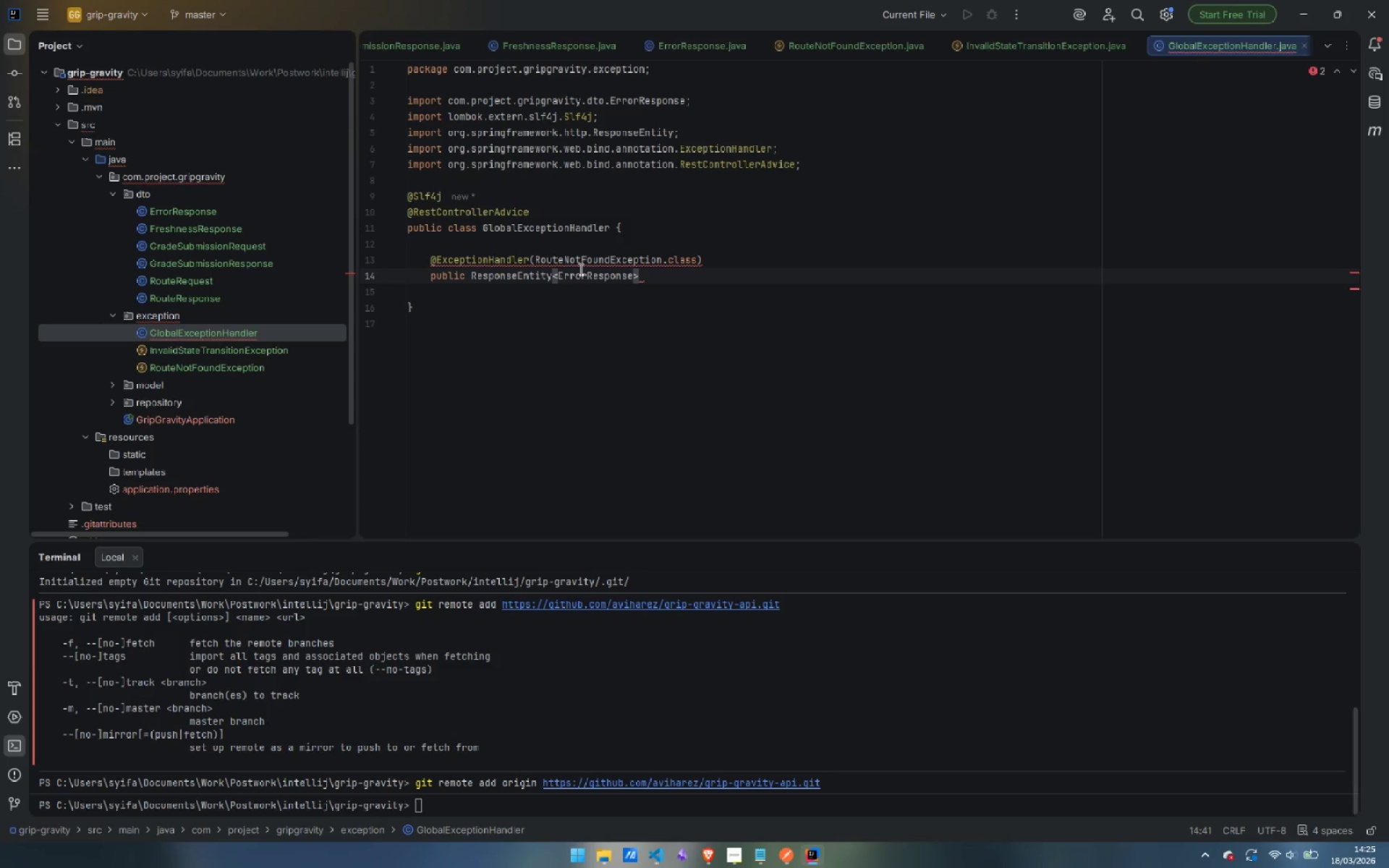 
type( handleRouteNotFound(RouteNo)
 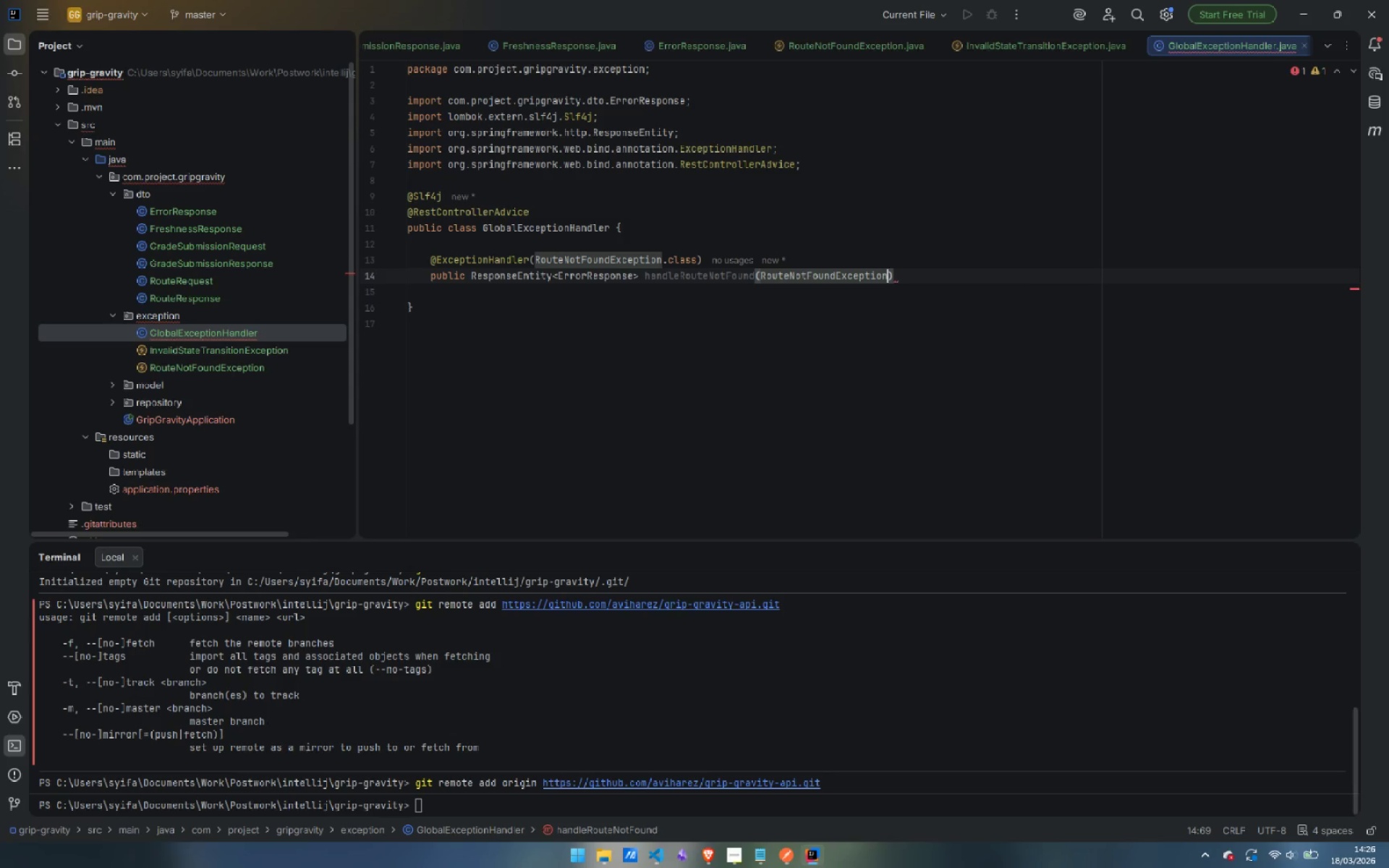 
 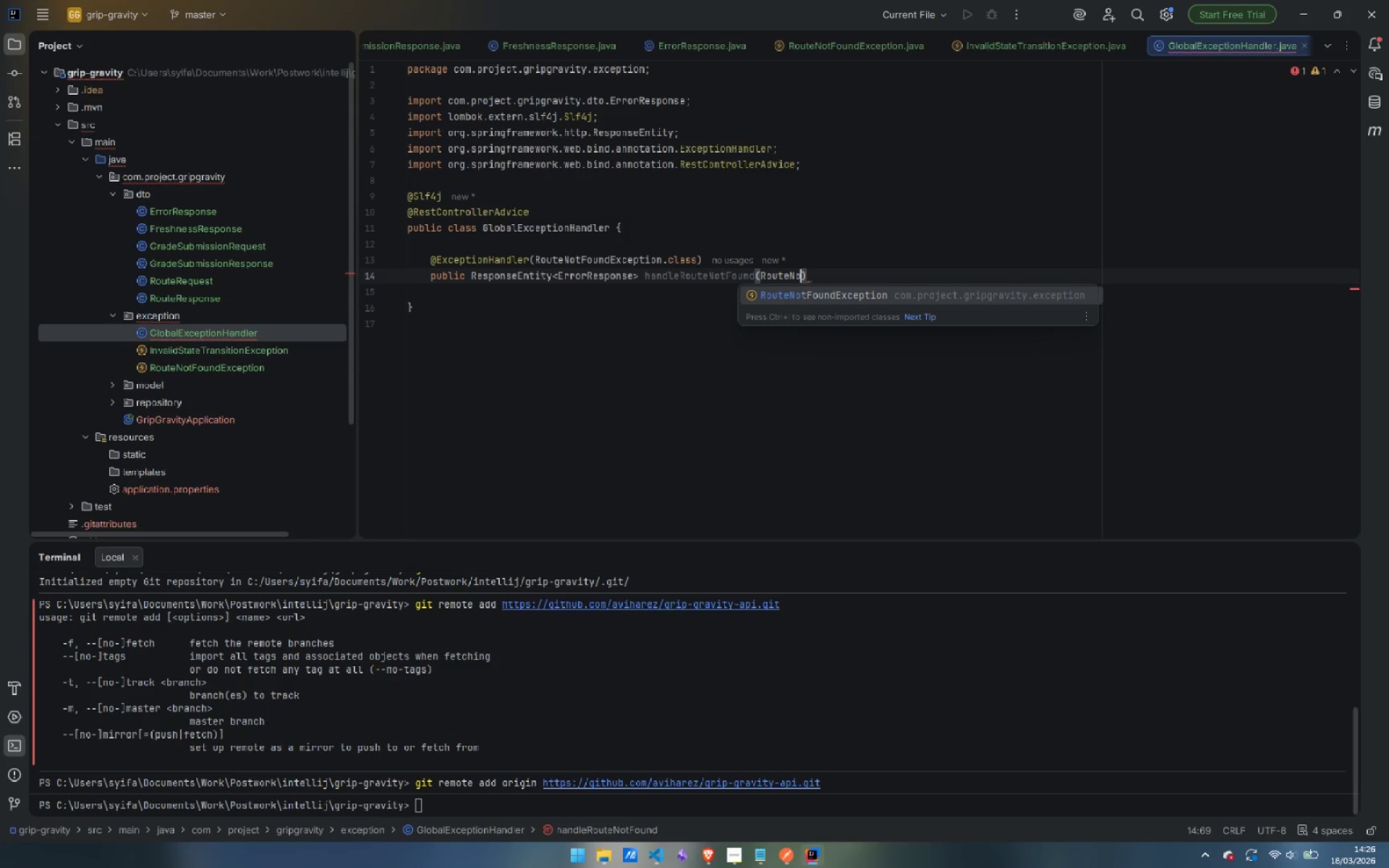 
key(Enter)
 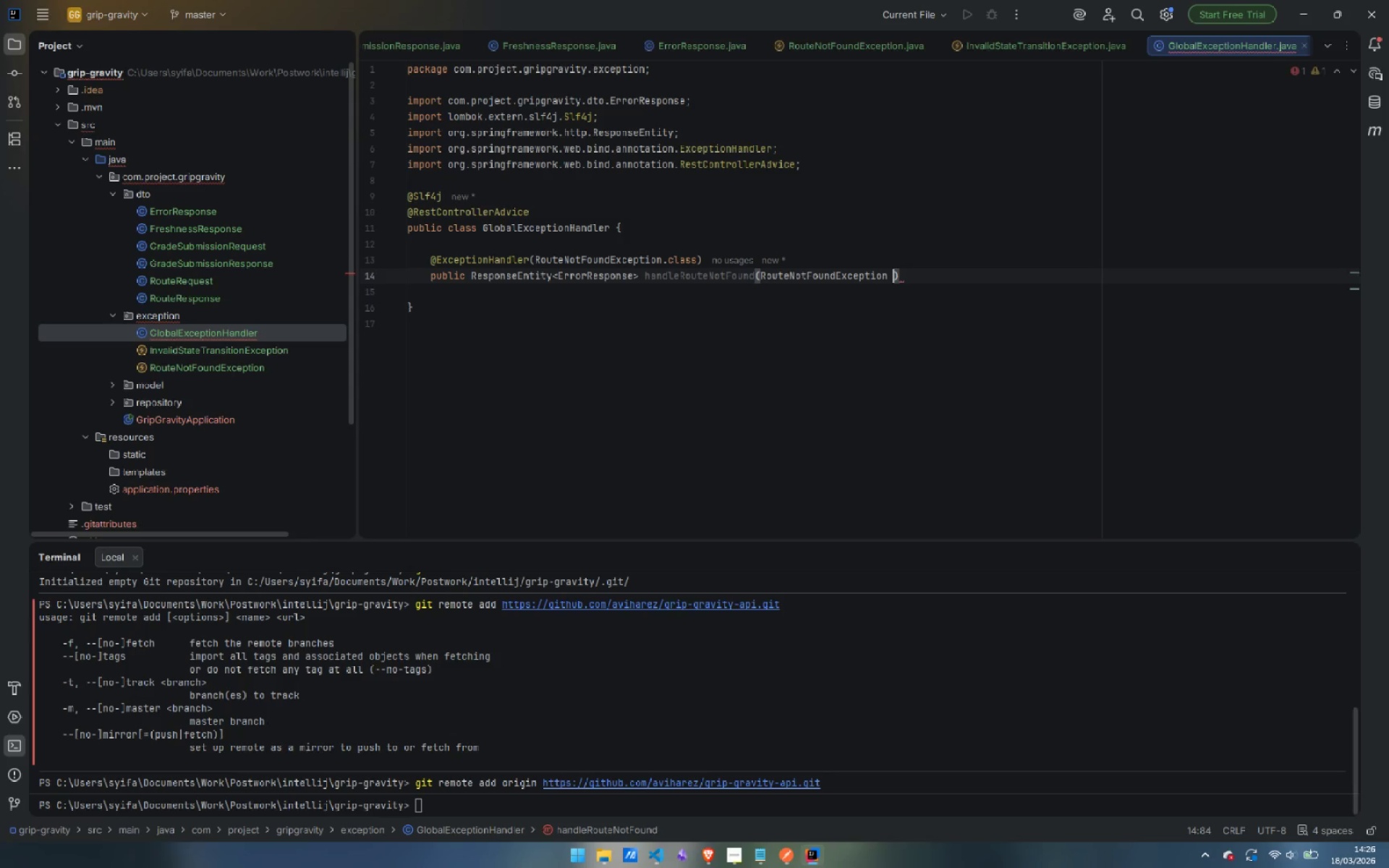 
type( ex, HttpSErl)
key(Backspace)
key(Backspace)
key(Backspace)
type(r)
key(Backspace)
type(erv)
 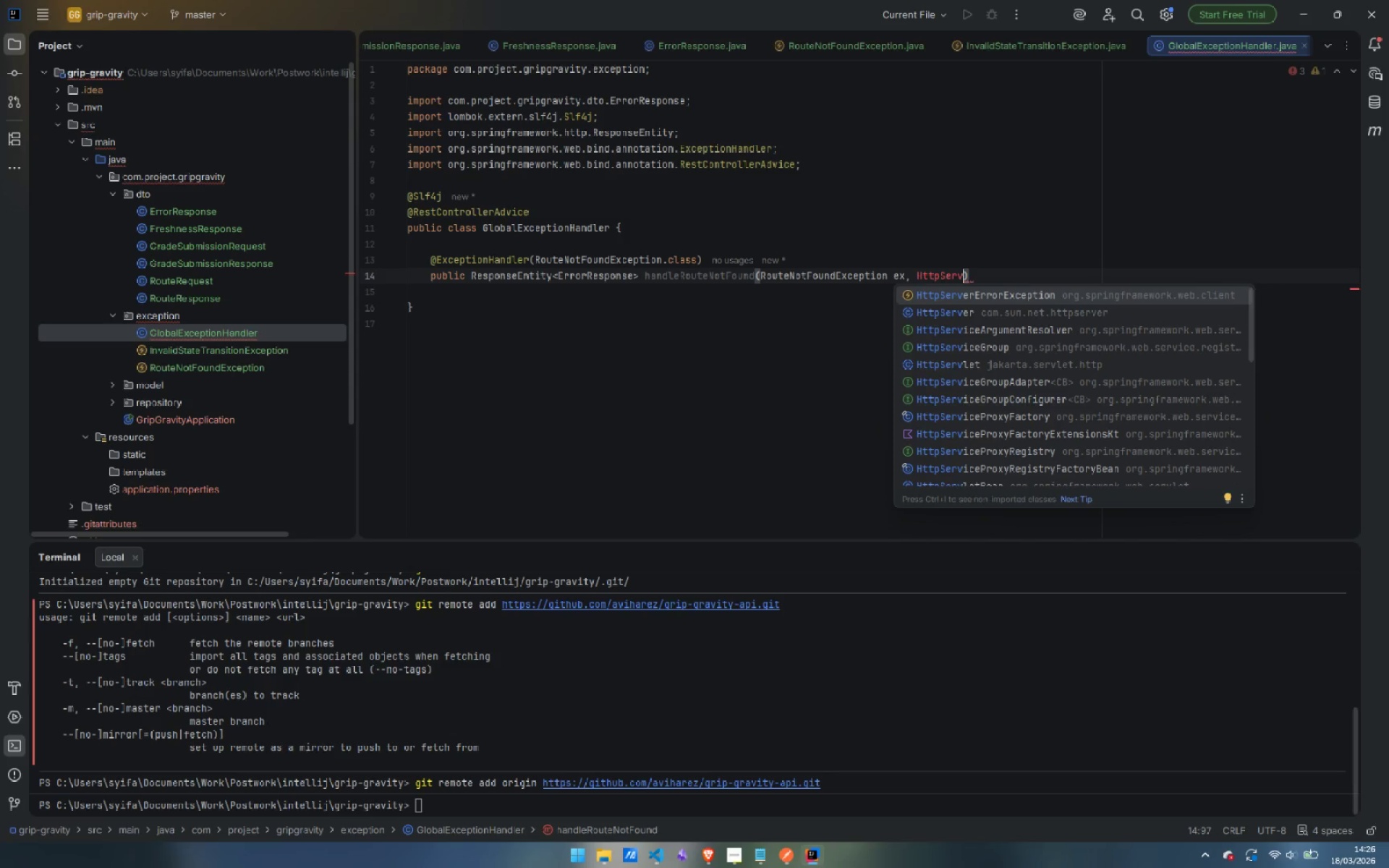 
key(Shift+ShiftLeft)
 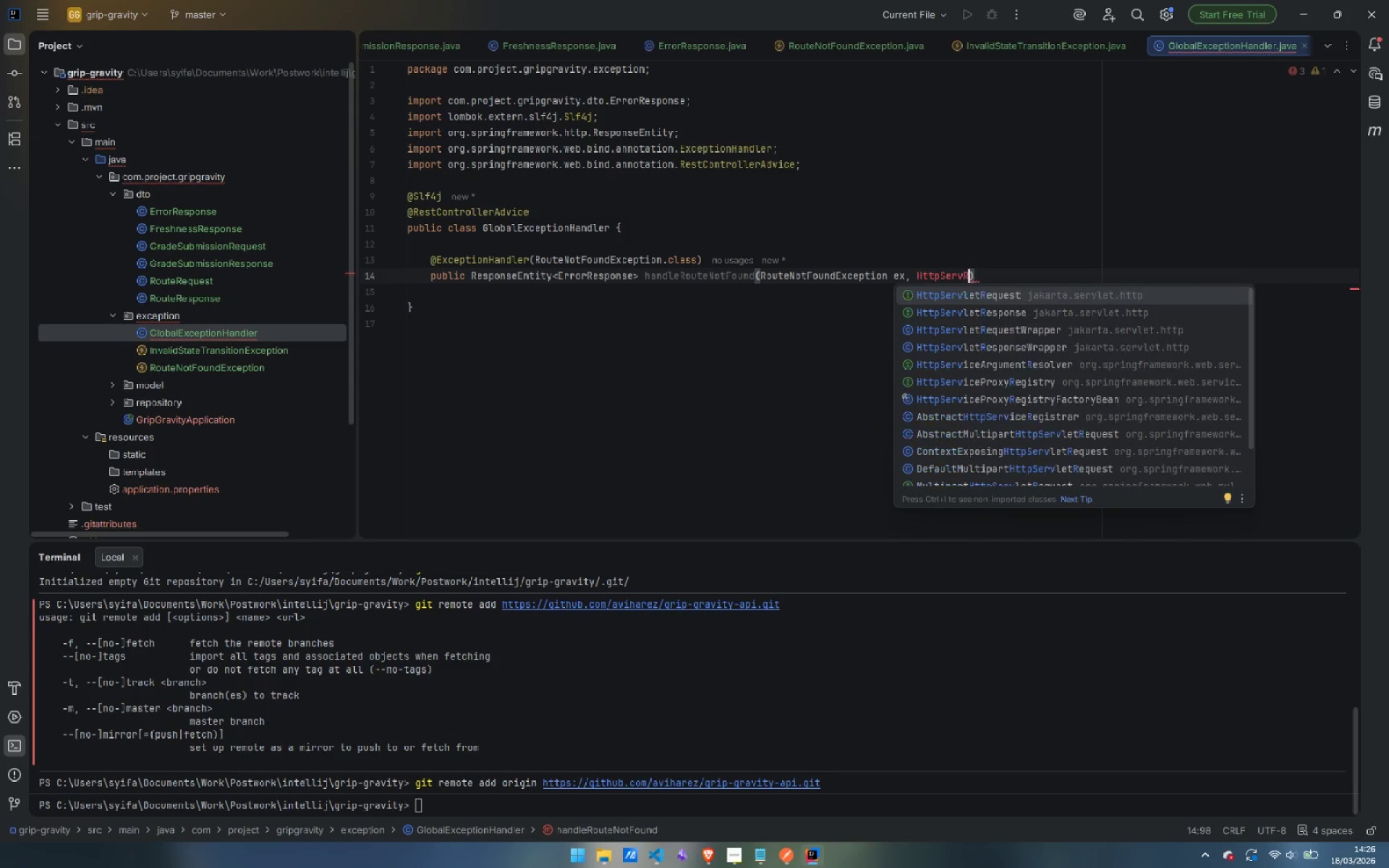 
key(Shift+R)
 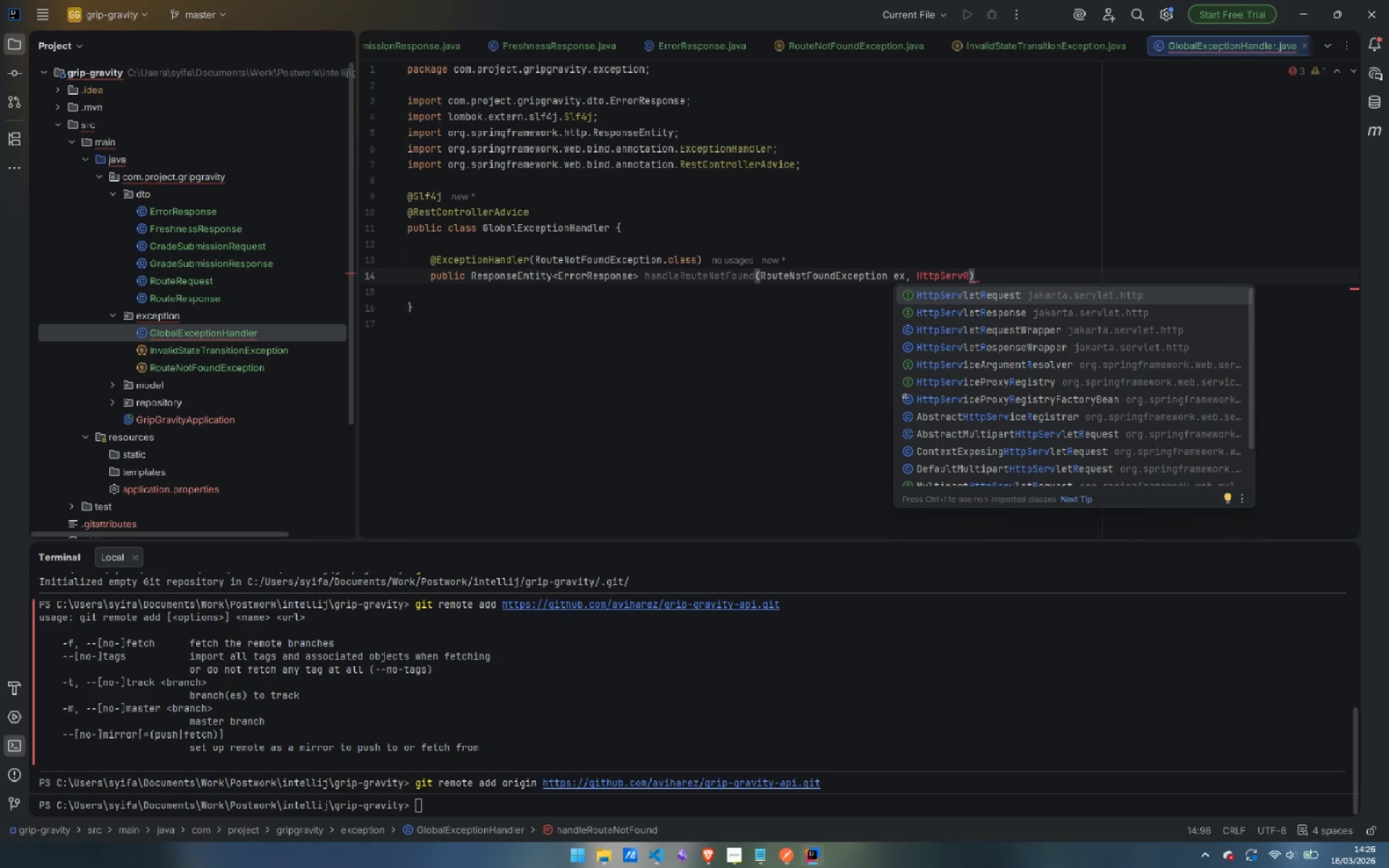 
key(Enter)
 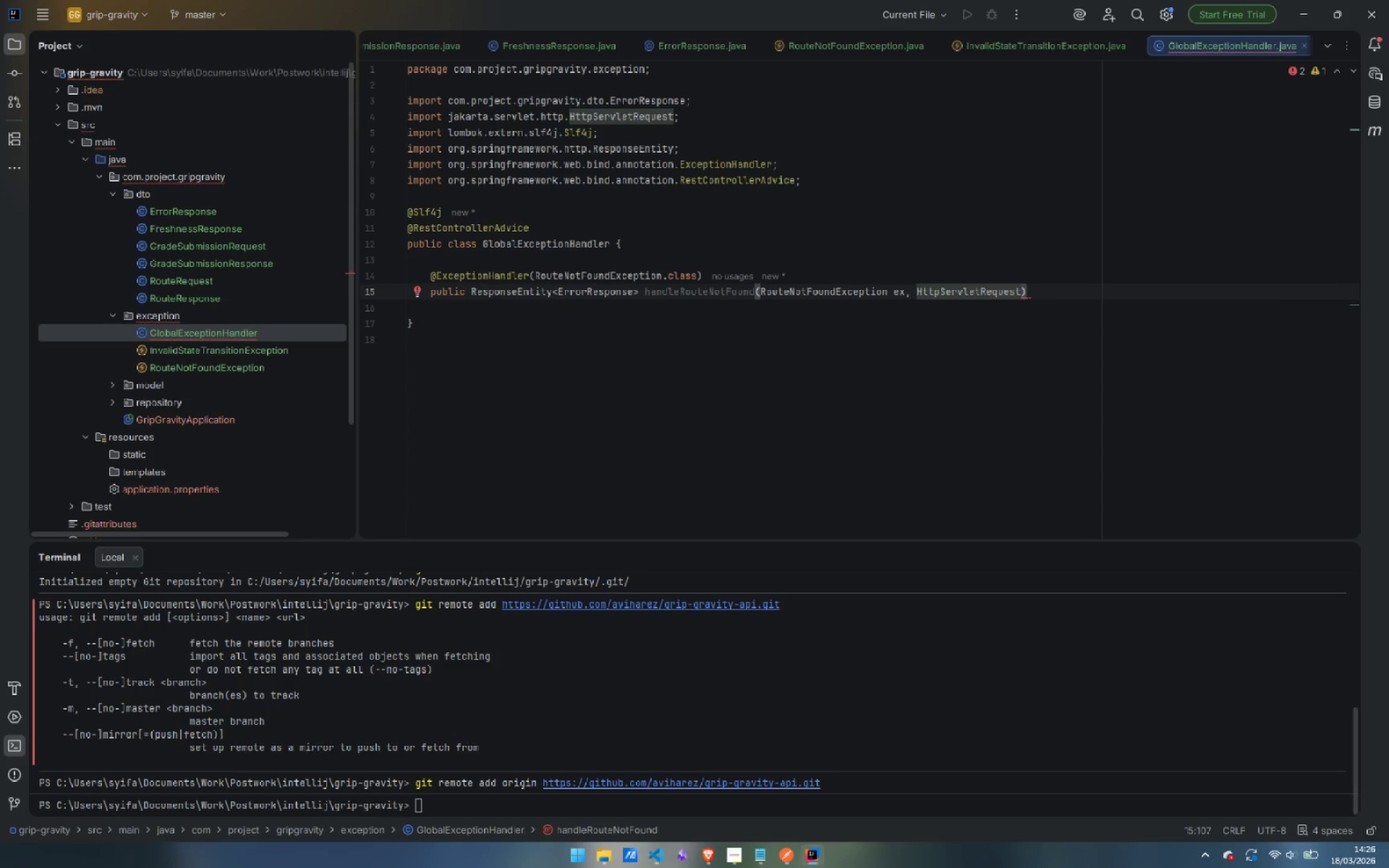 
type( request)
 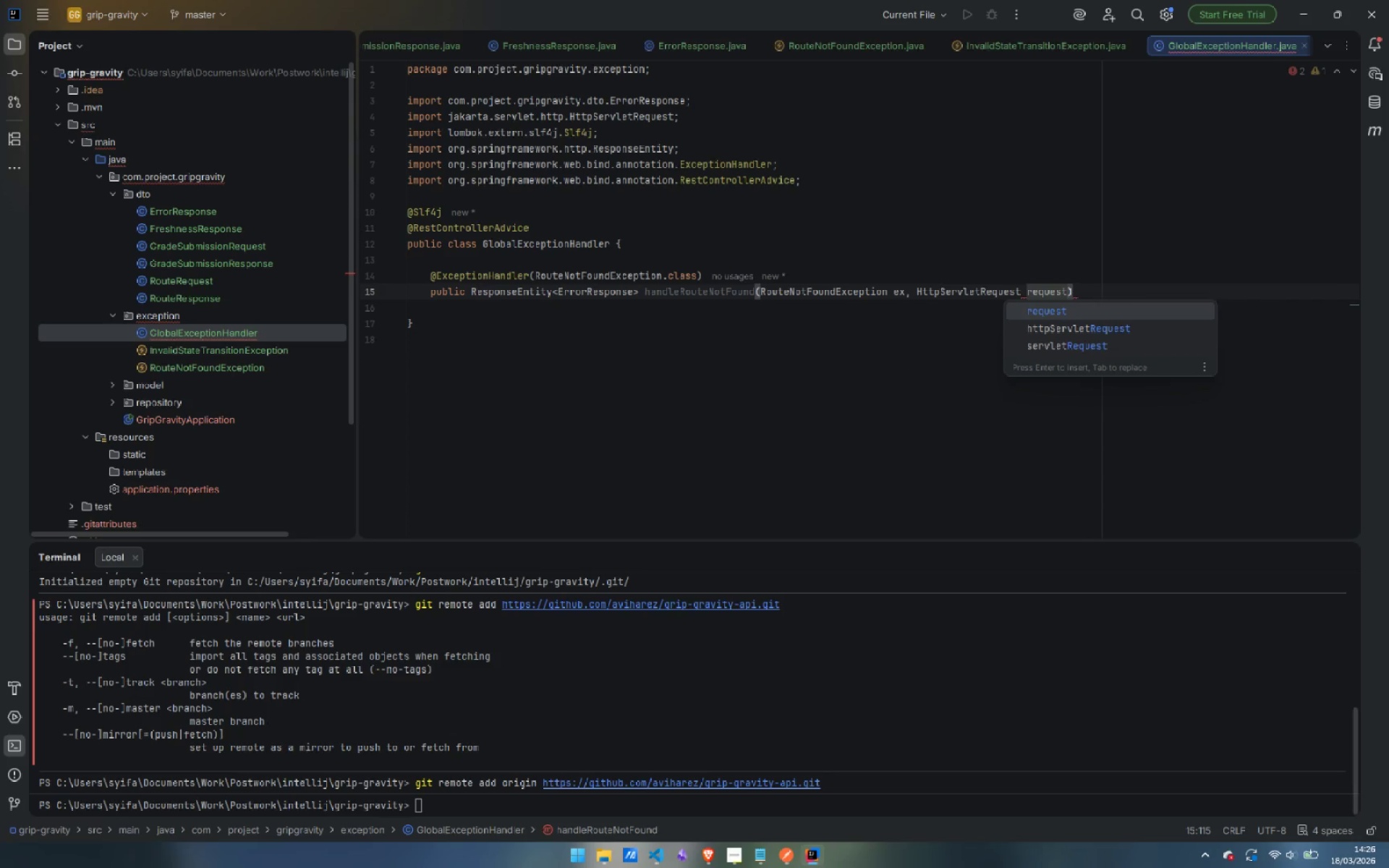 
key(ArrowRight)
 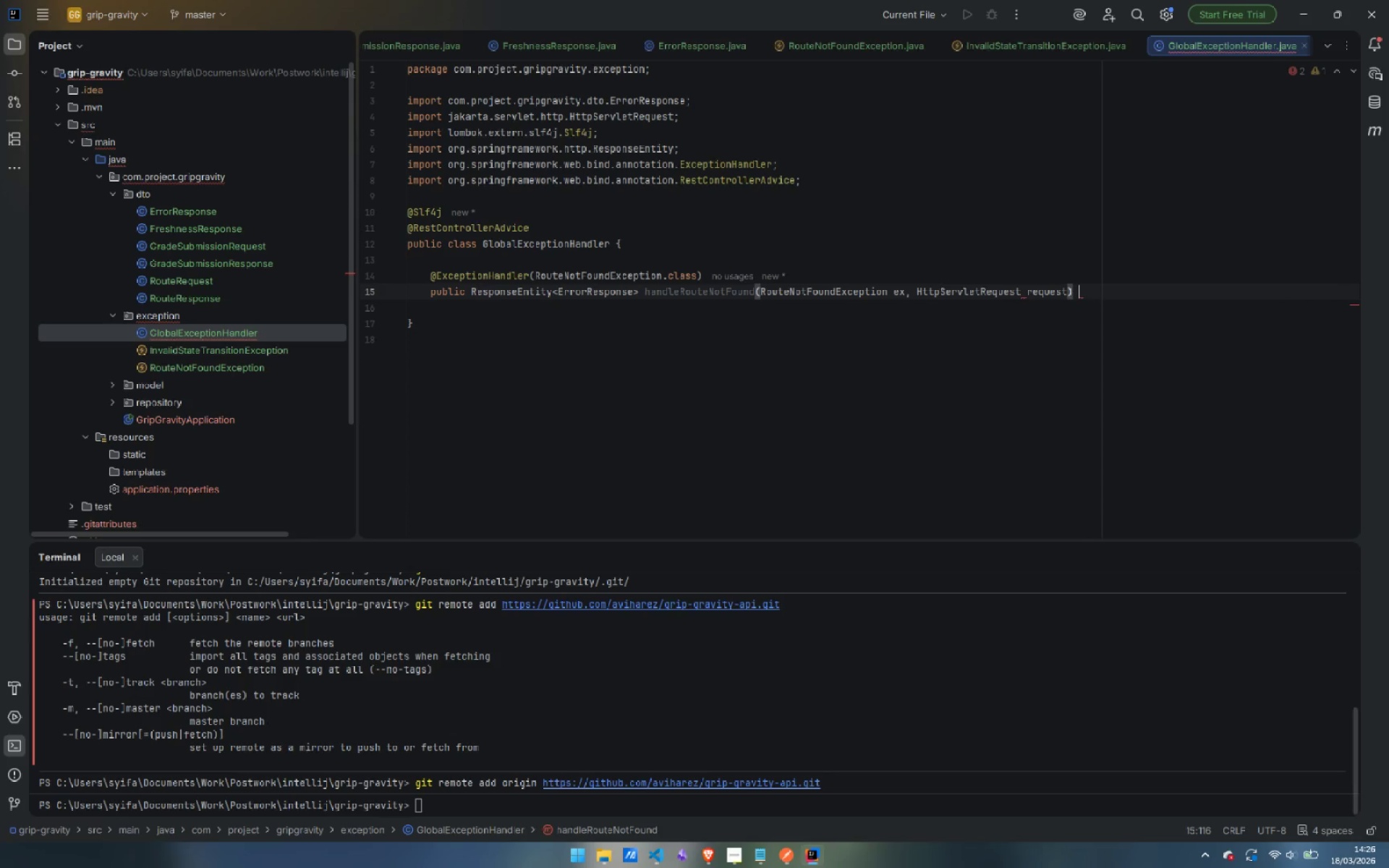 
key(Space)
 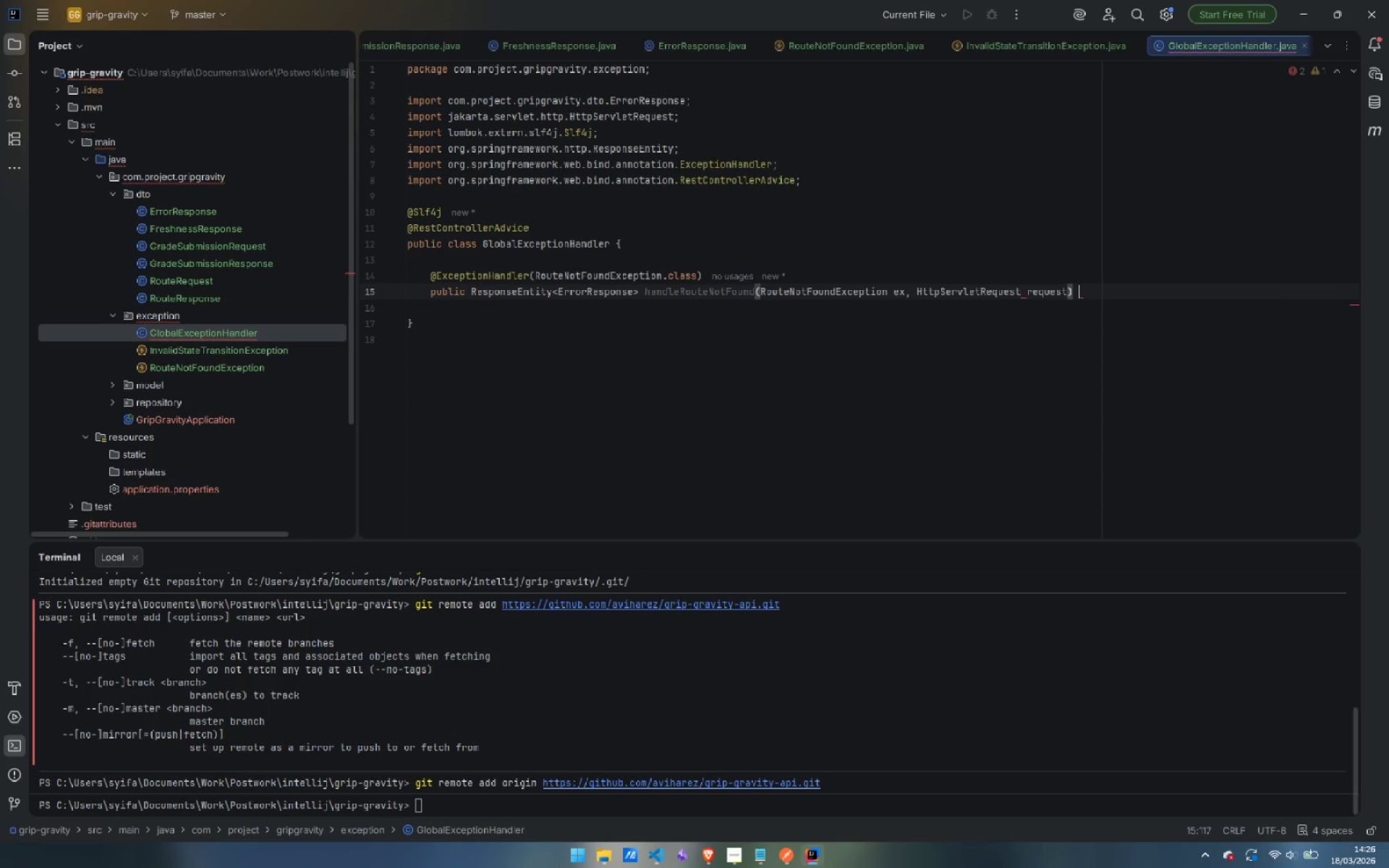 
key(Shift+ShiftLeft)
 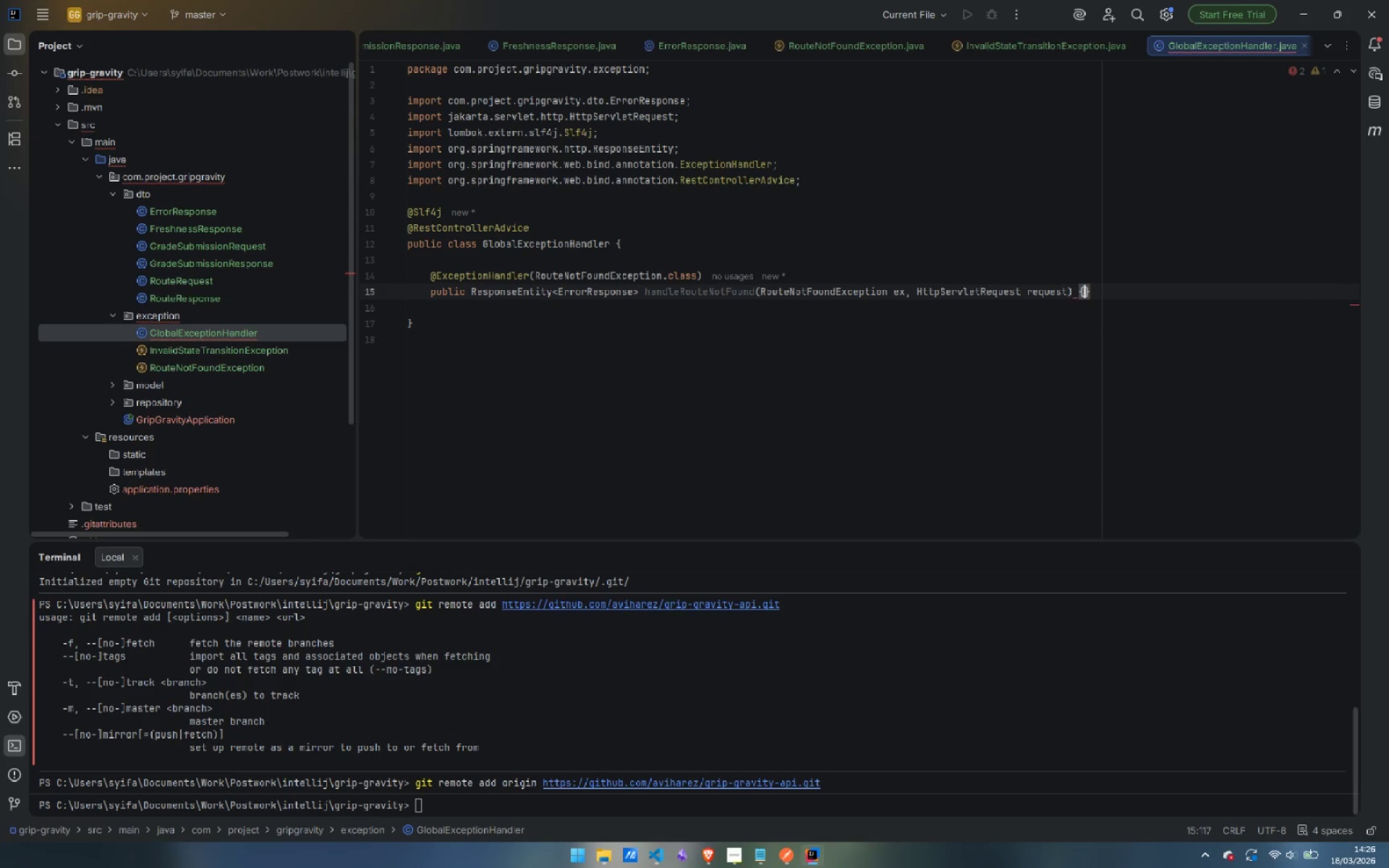 
key(Shift+BracketLeft)
 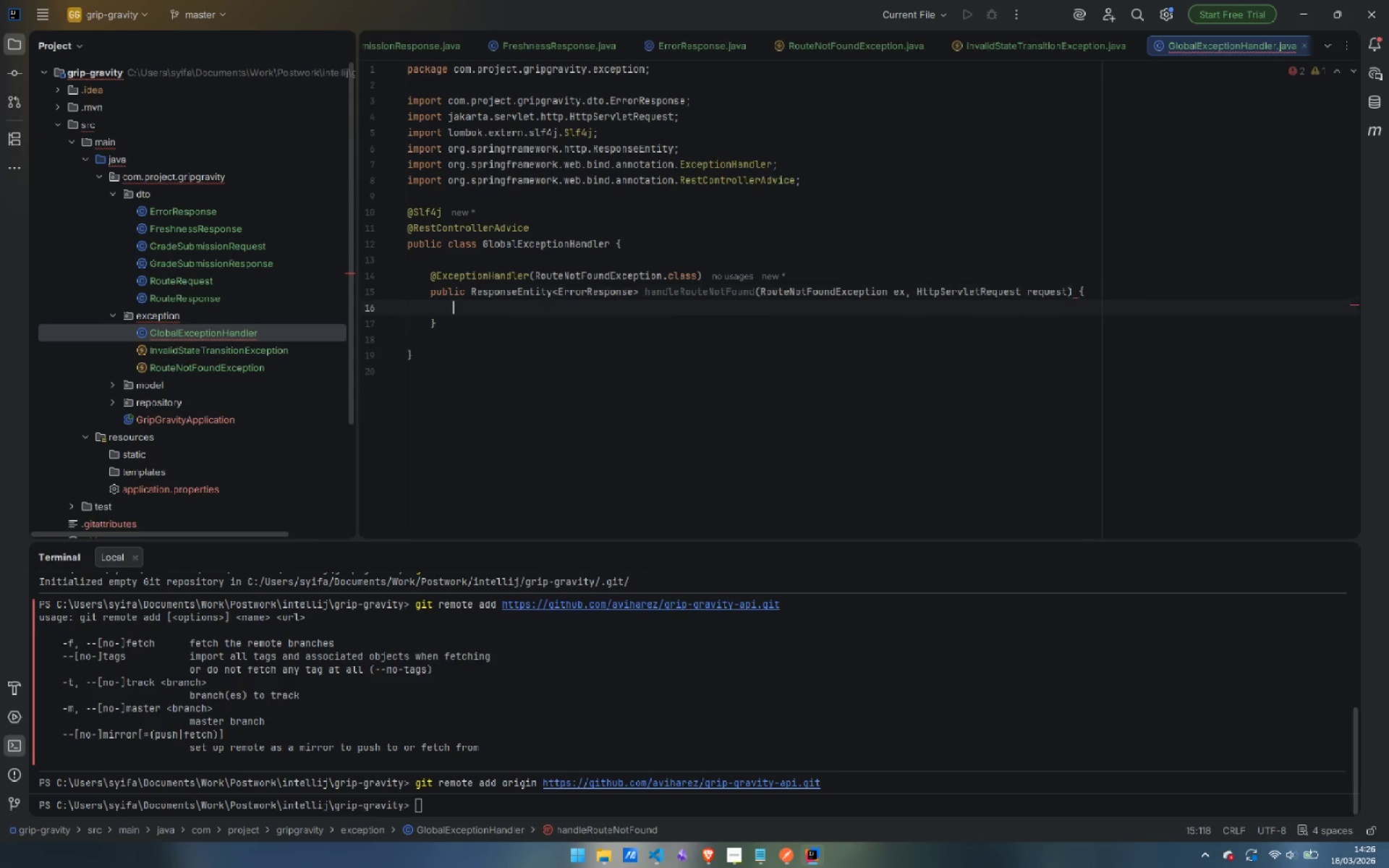 
key(Enter)
 